 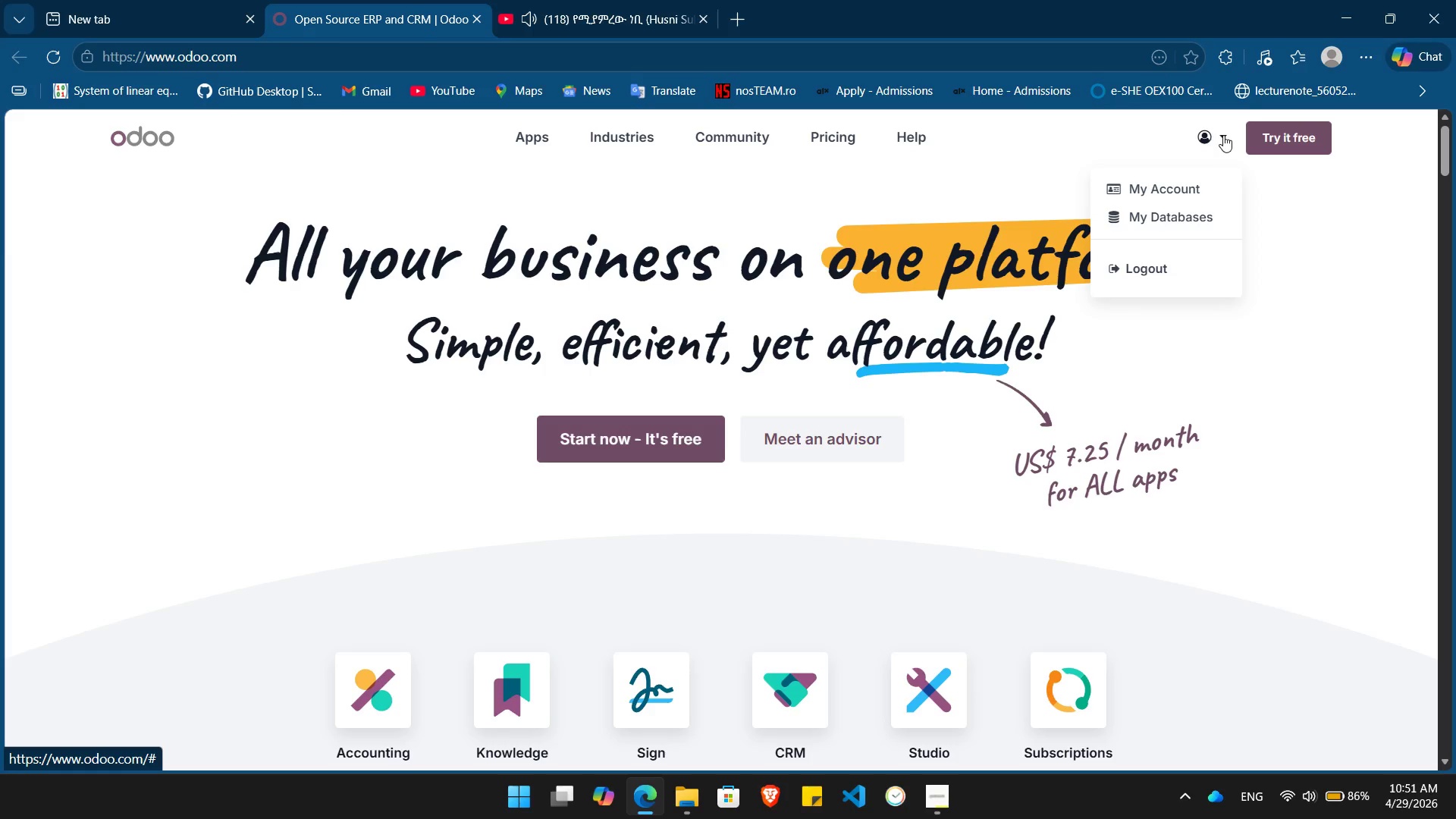 
left_click([1178, 210])
 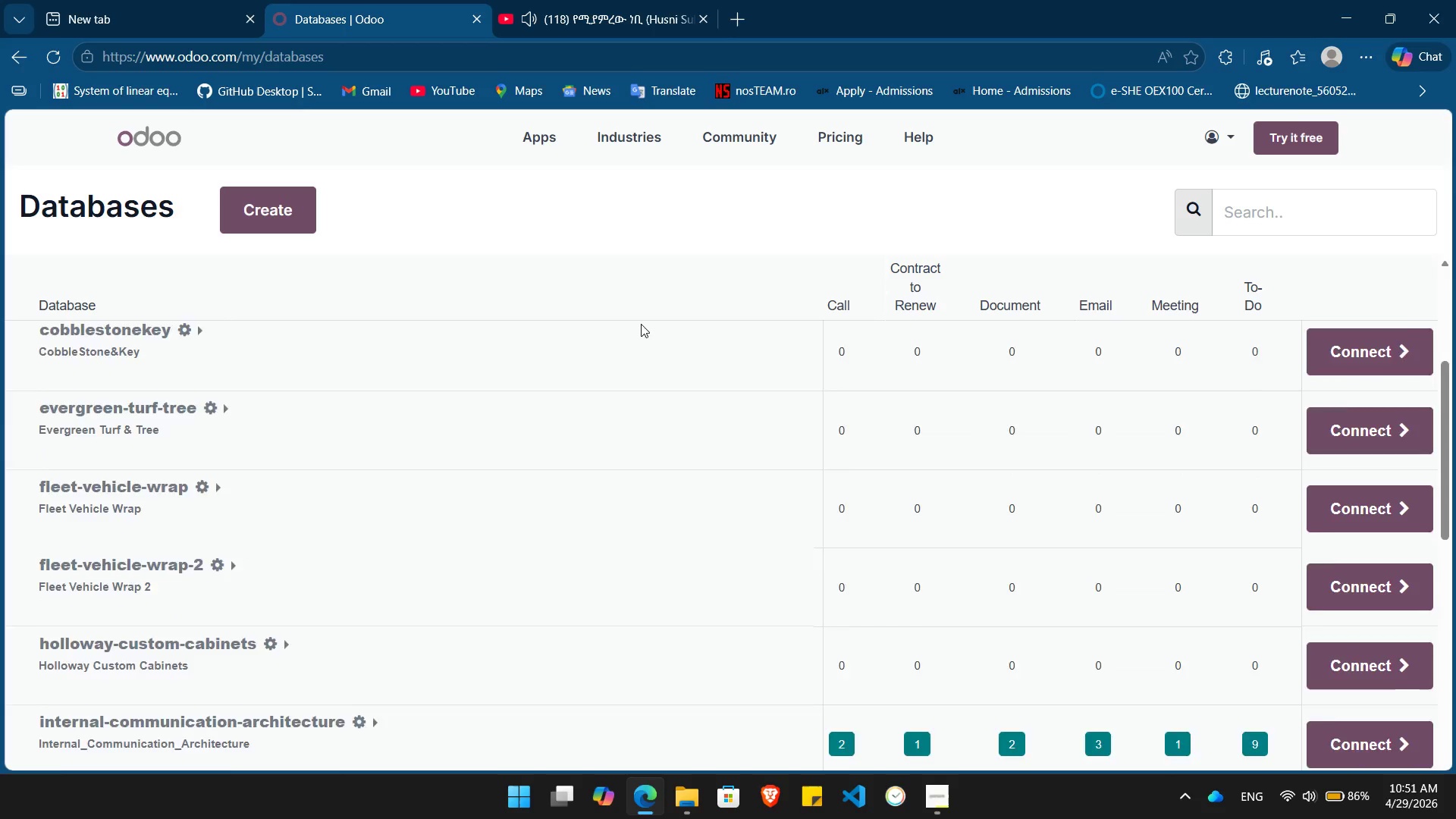 
wait(16.69)
 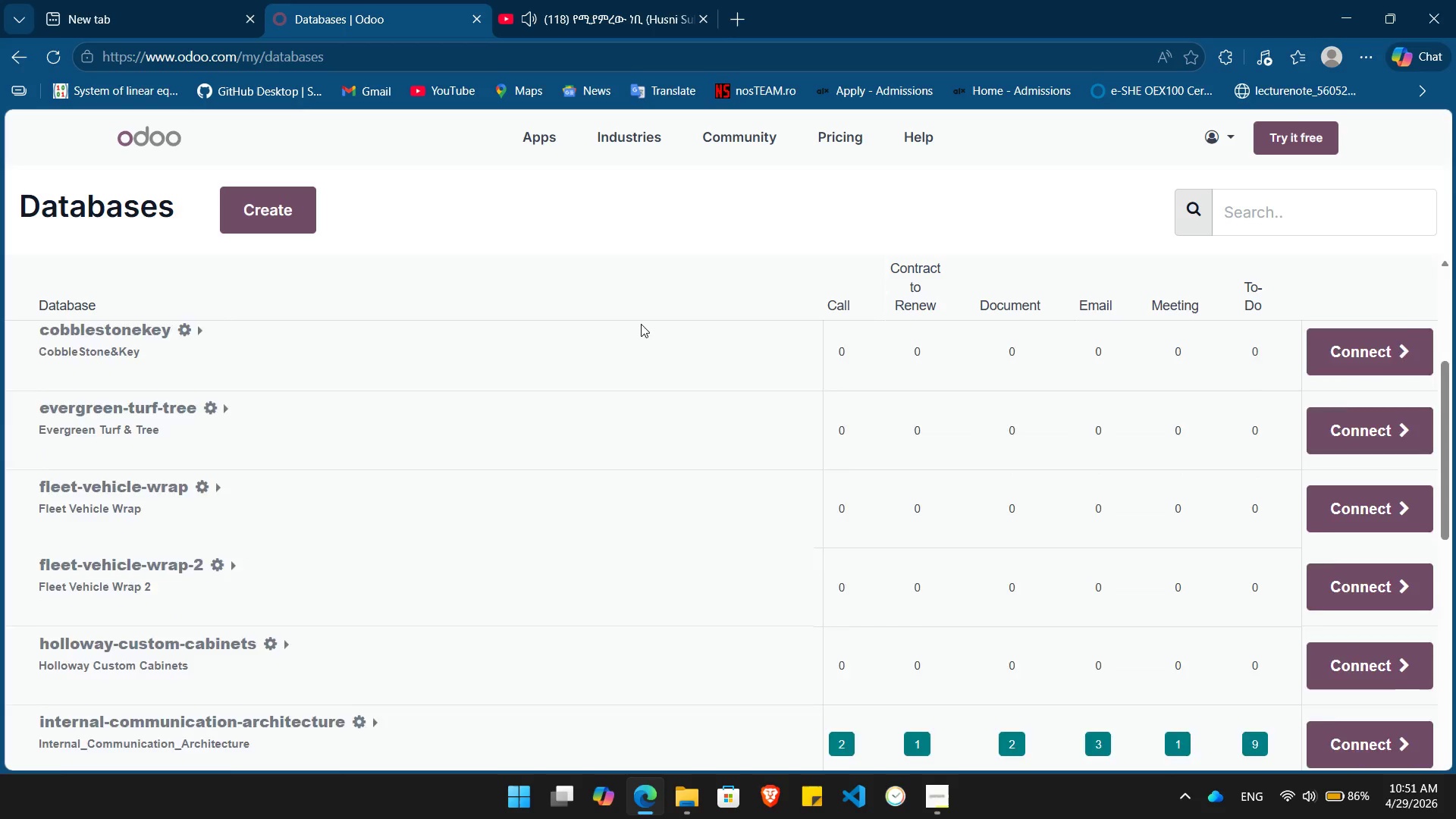 
left_click([689, 806])
 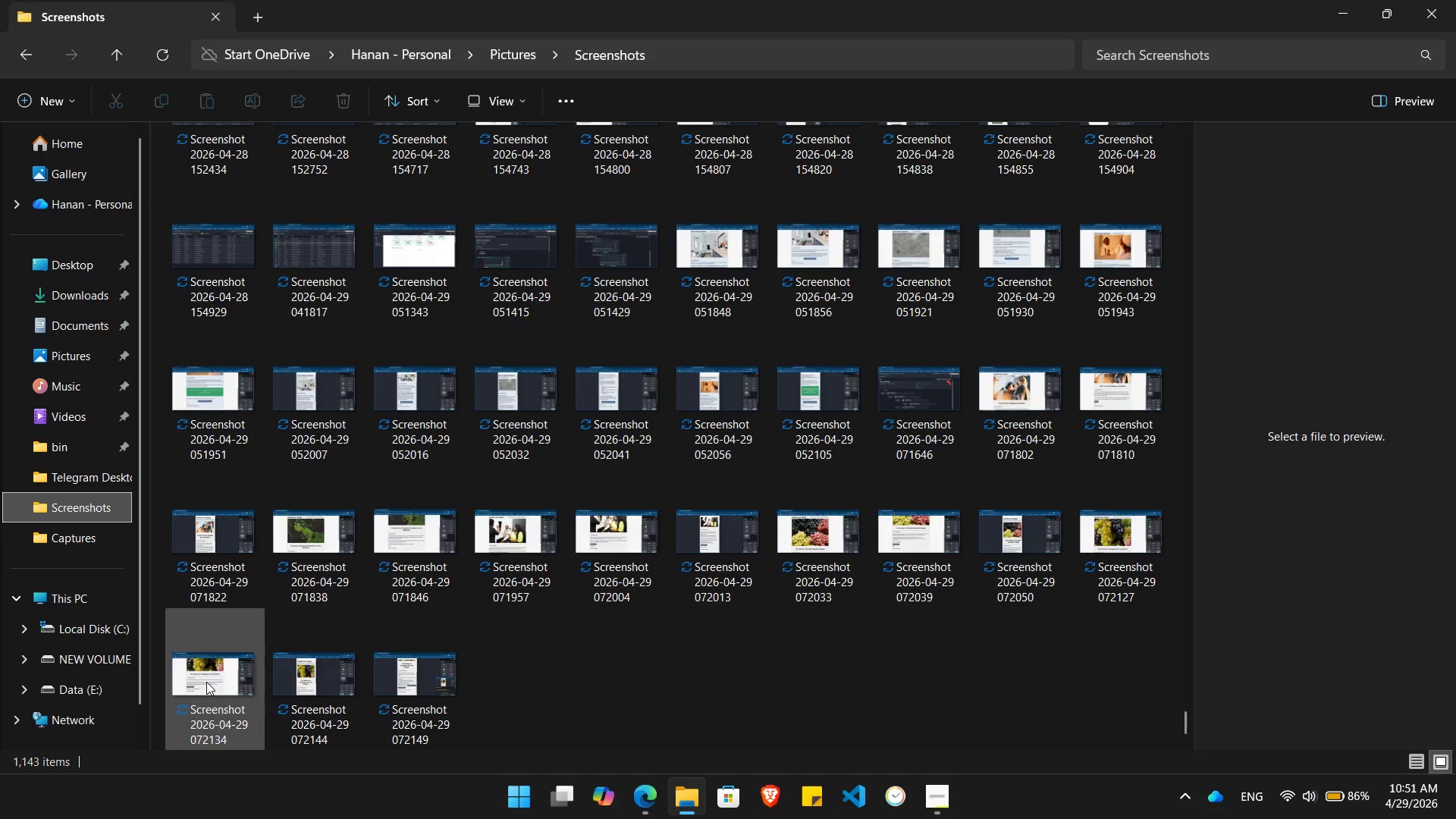 
double_click([206, 682])
 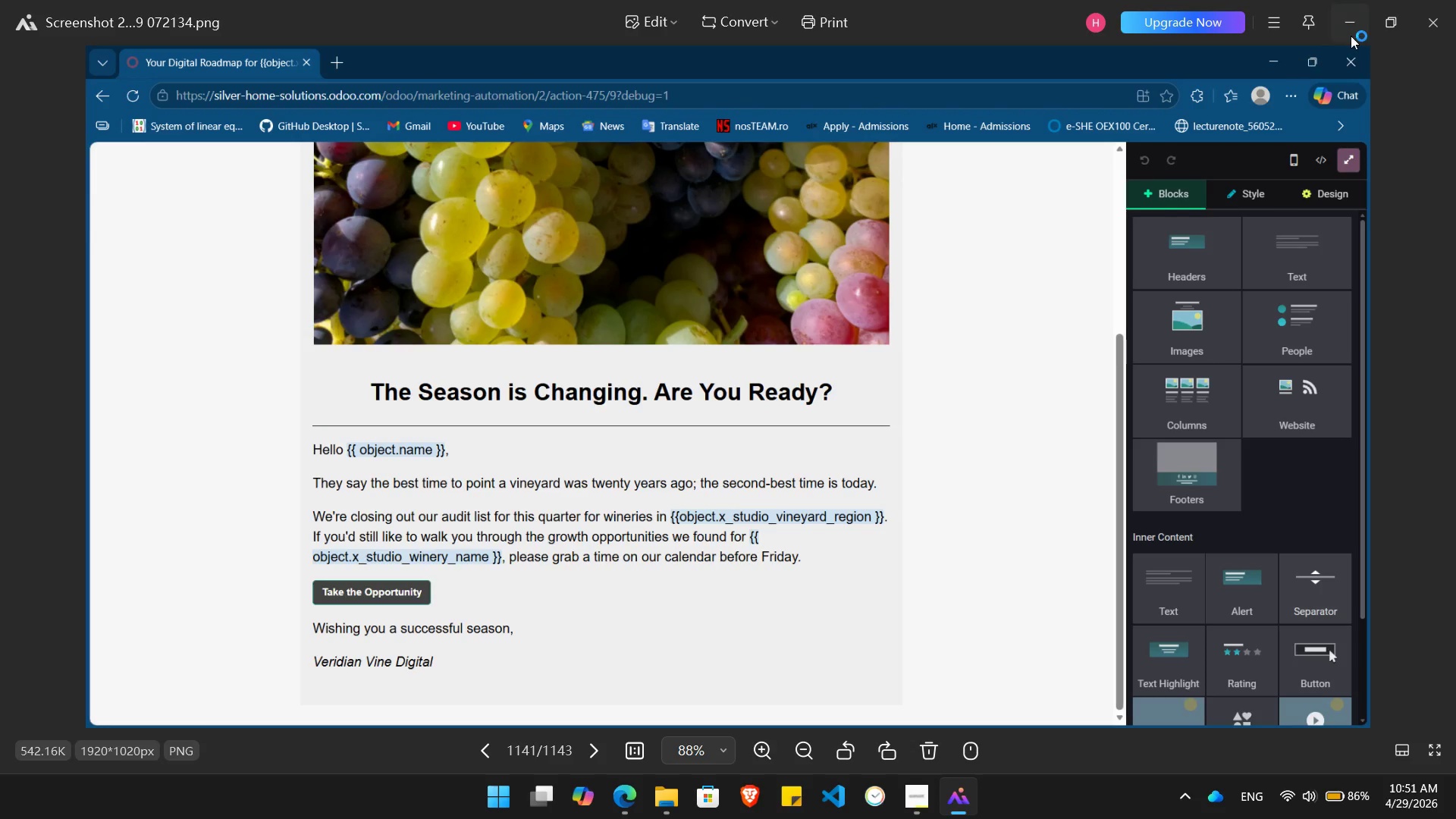 
wait(6.62)
 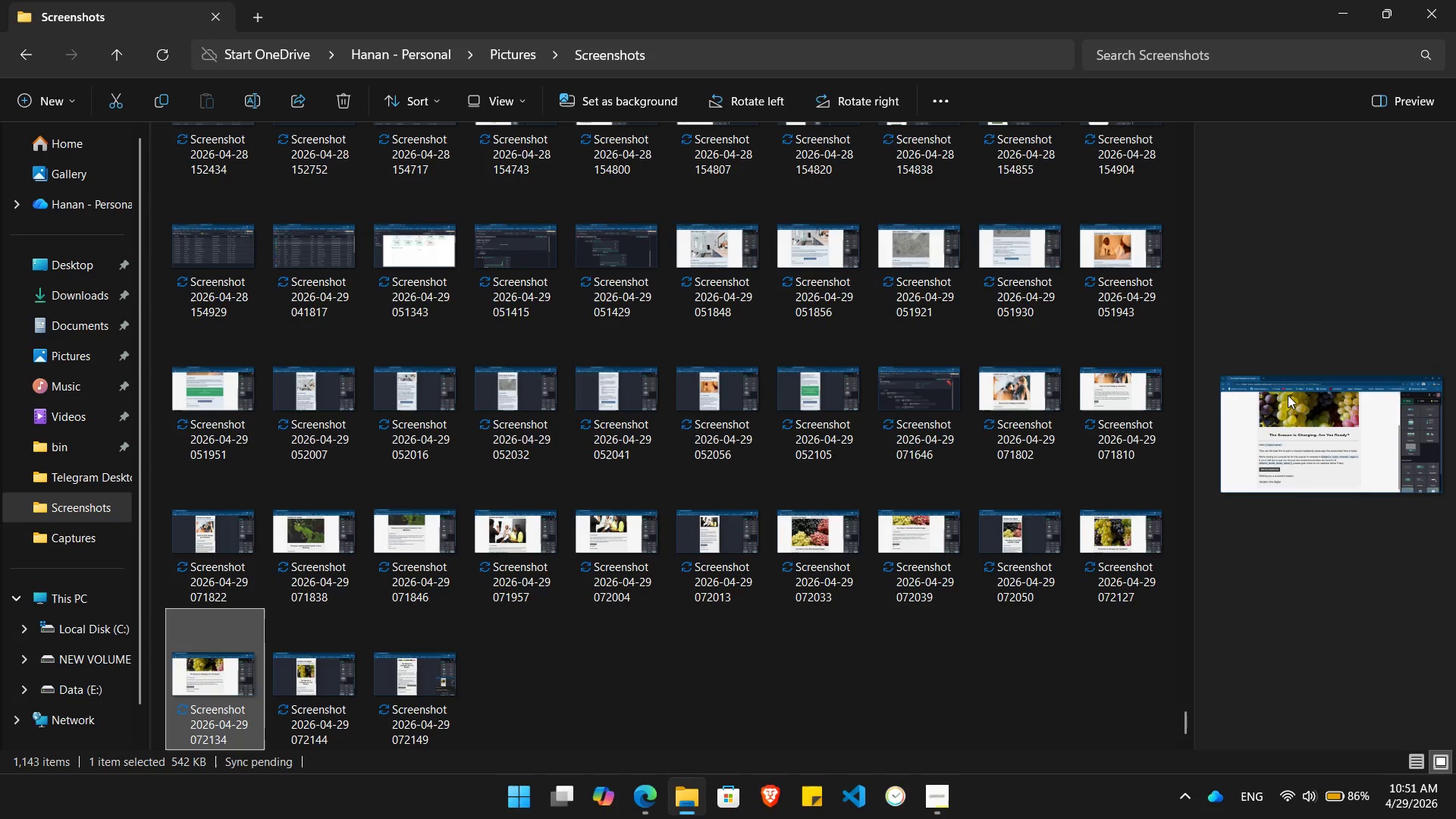 
key(Alt+F4)
 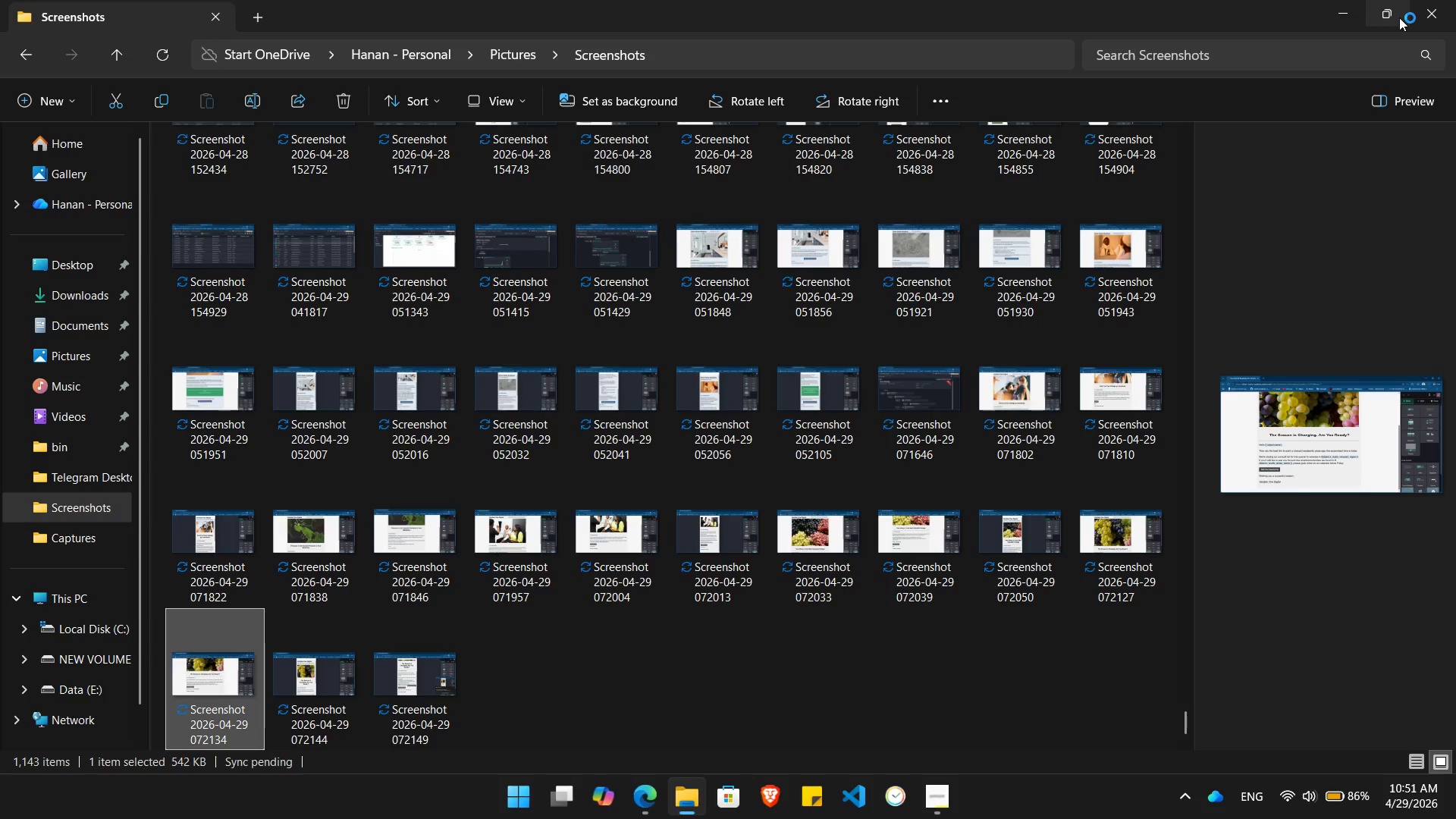 
key(Alt+Tab)
 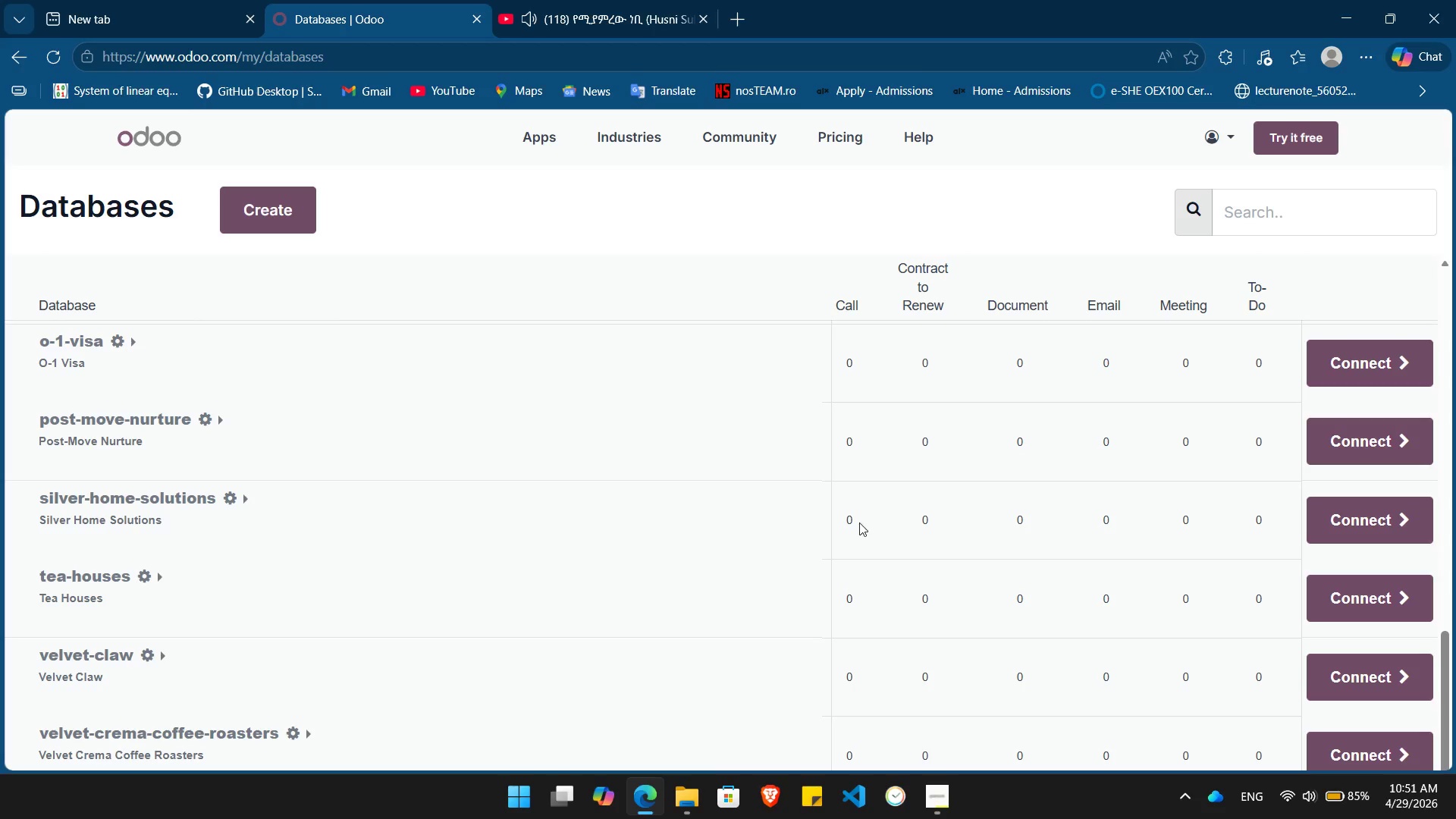 
wait(5.56)
 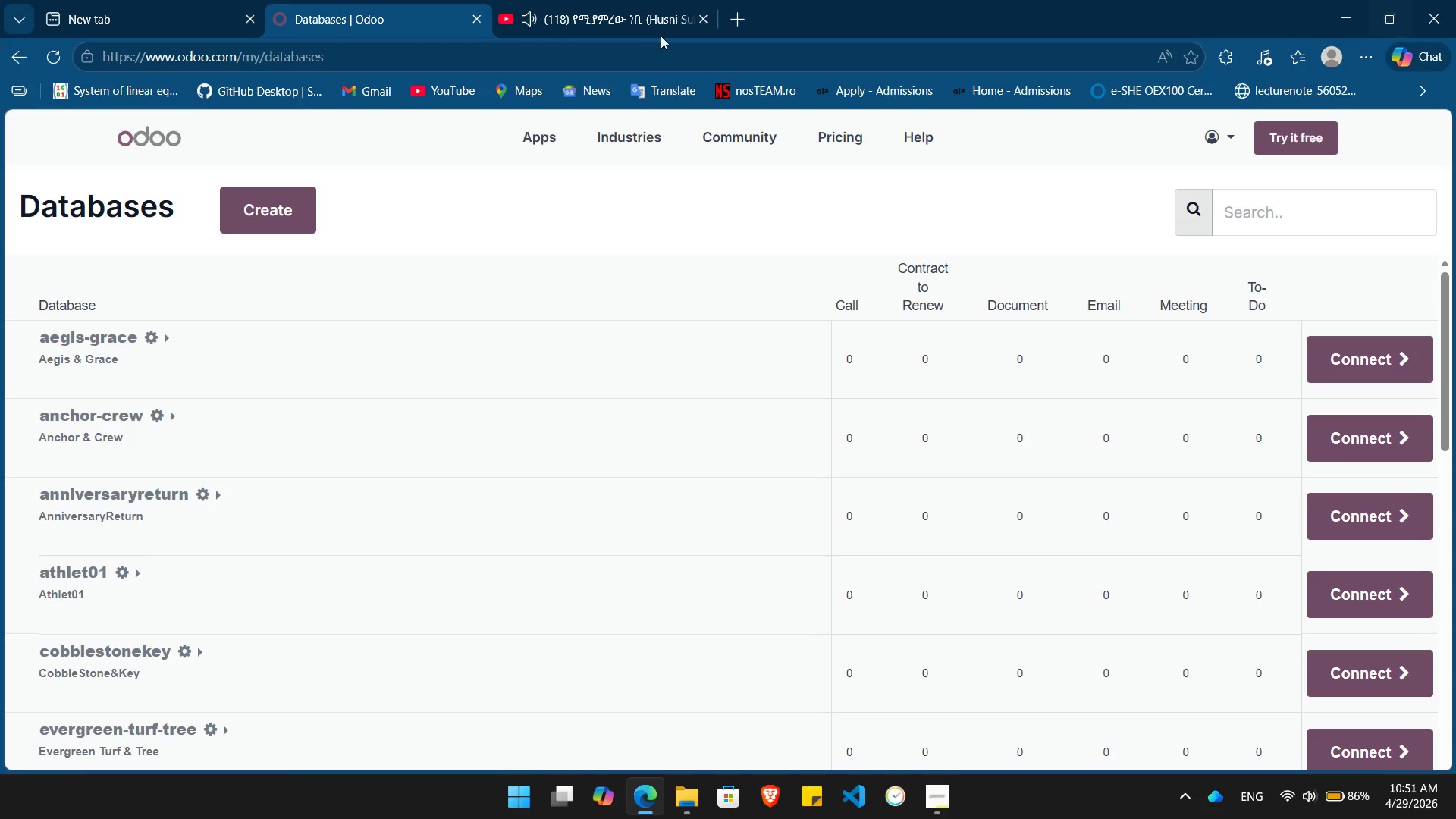 
left_click([1397, 519])
 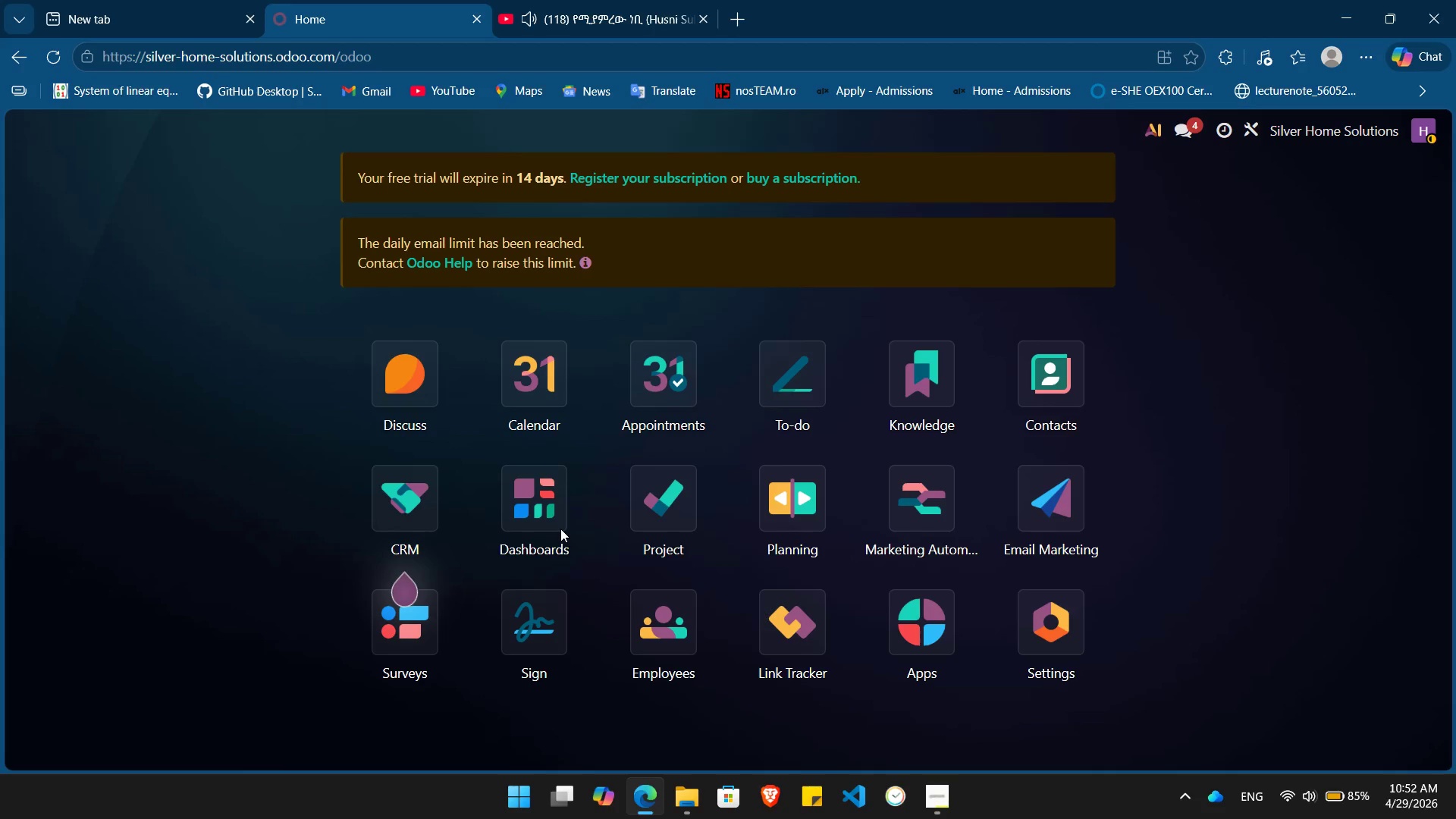 
wait(24.5)
 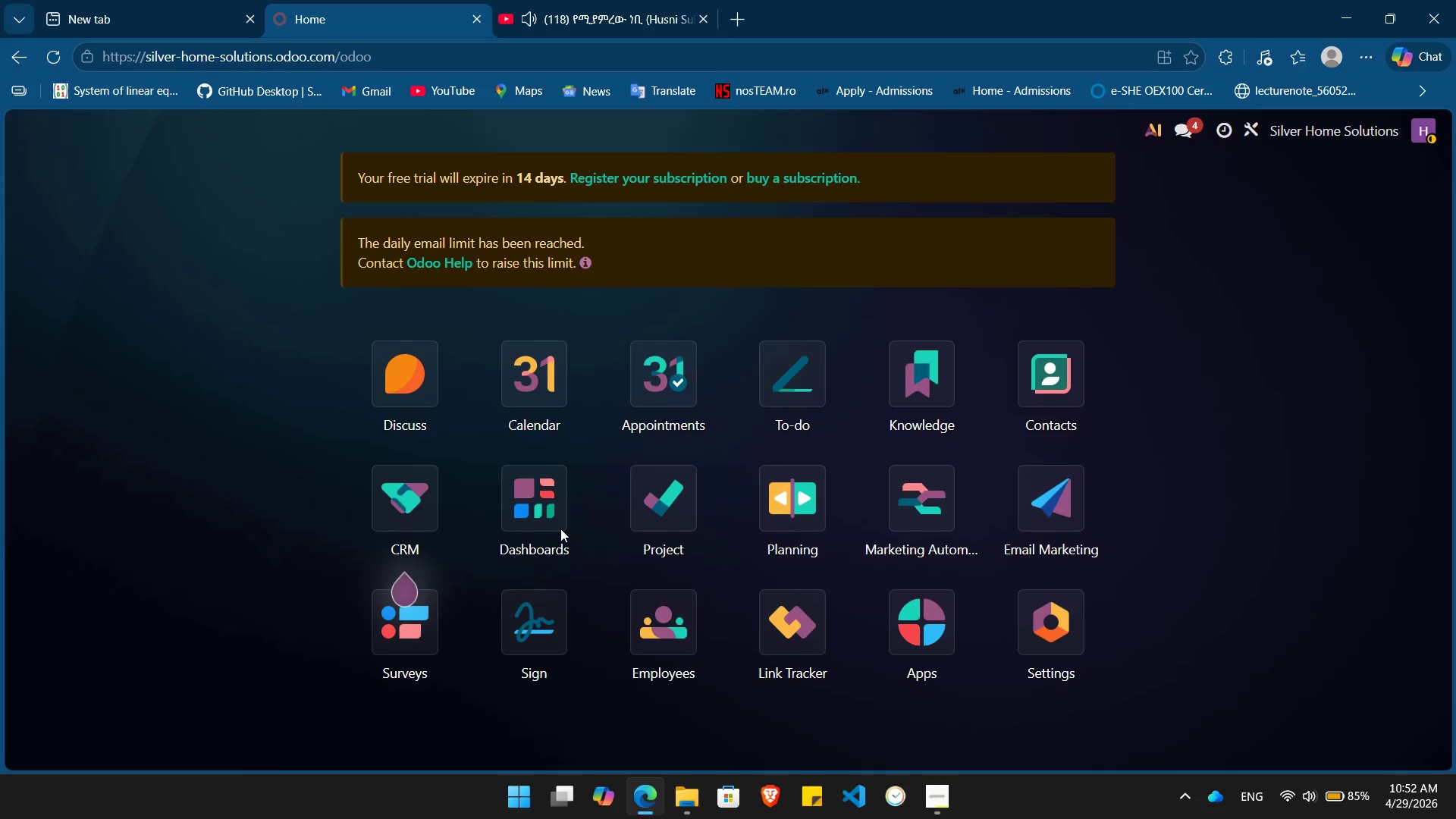 
left_click([1050, 376])
 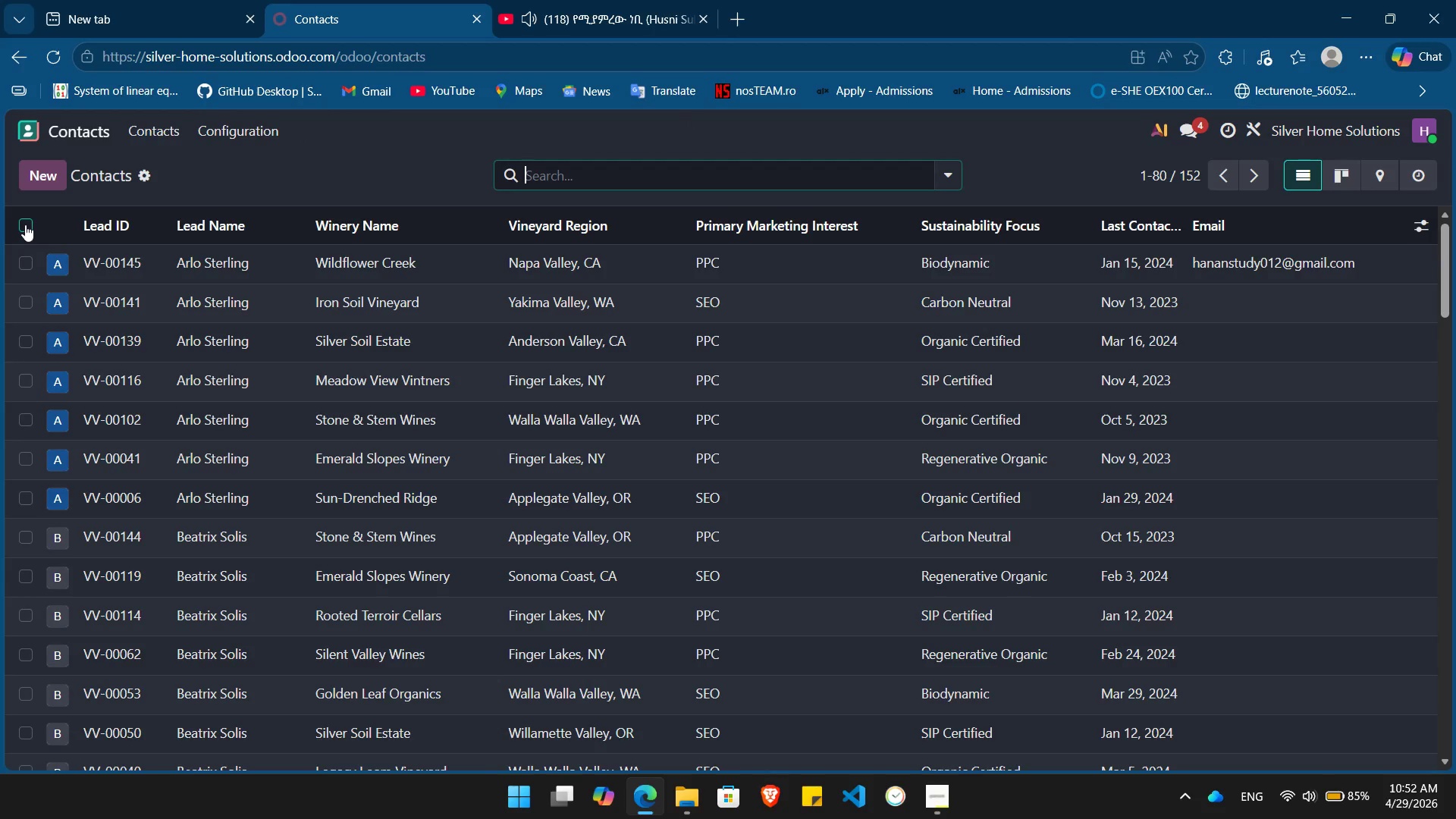 
wait(5.47)
 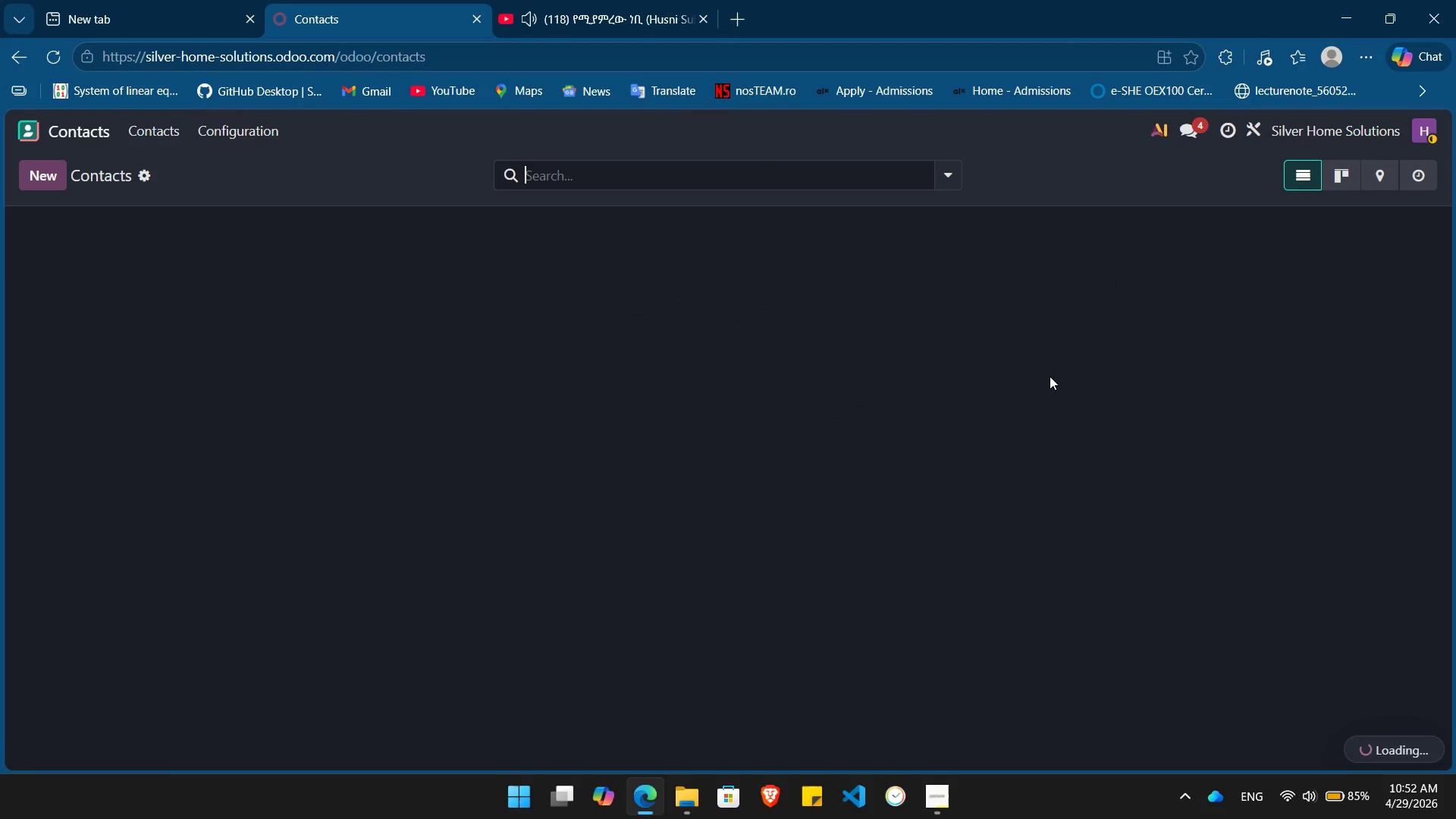 
left_click([142, 175])
 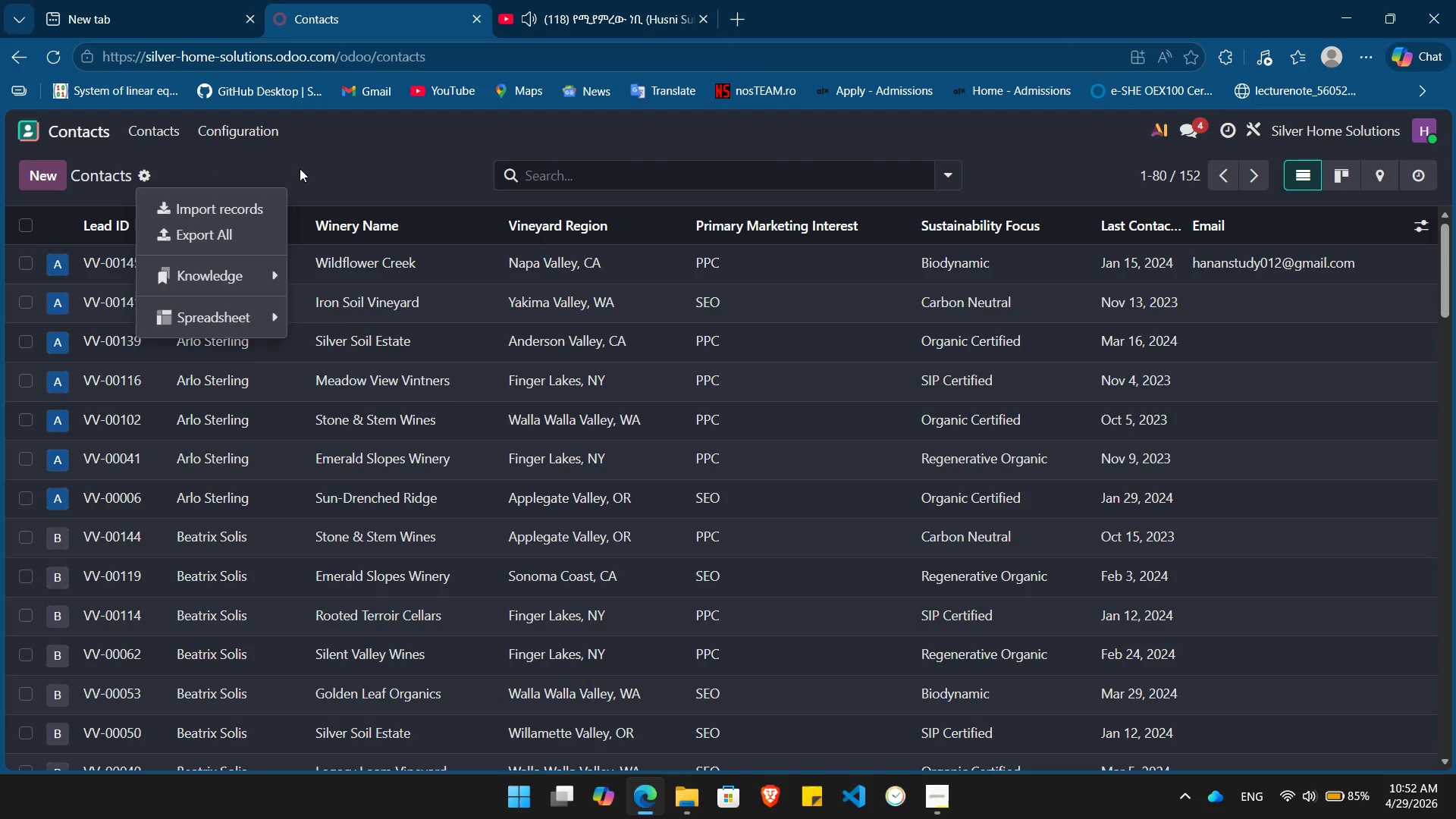 
left_click([300, 168])
 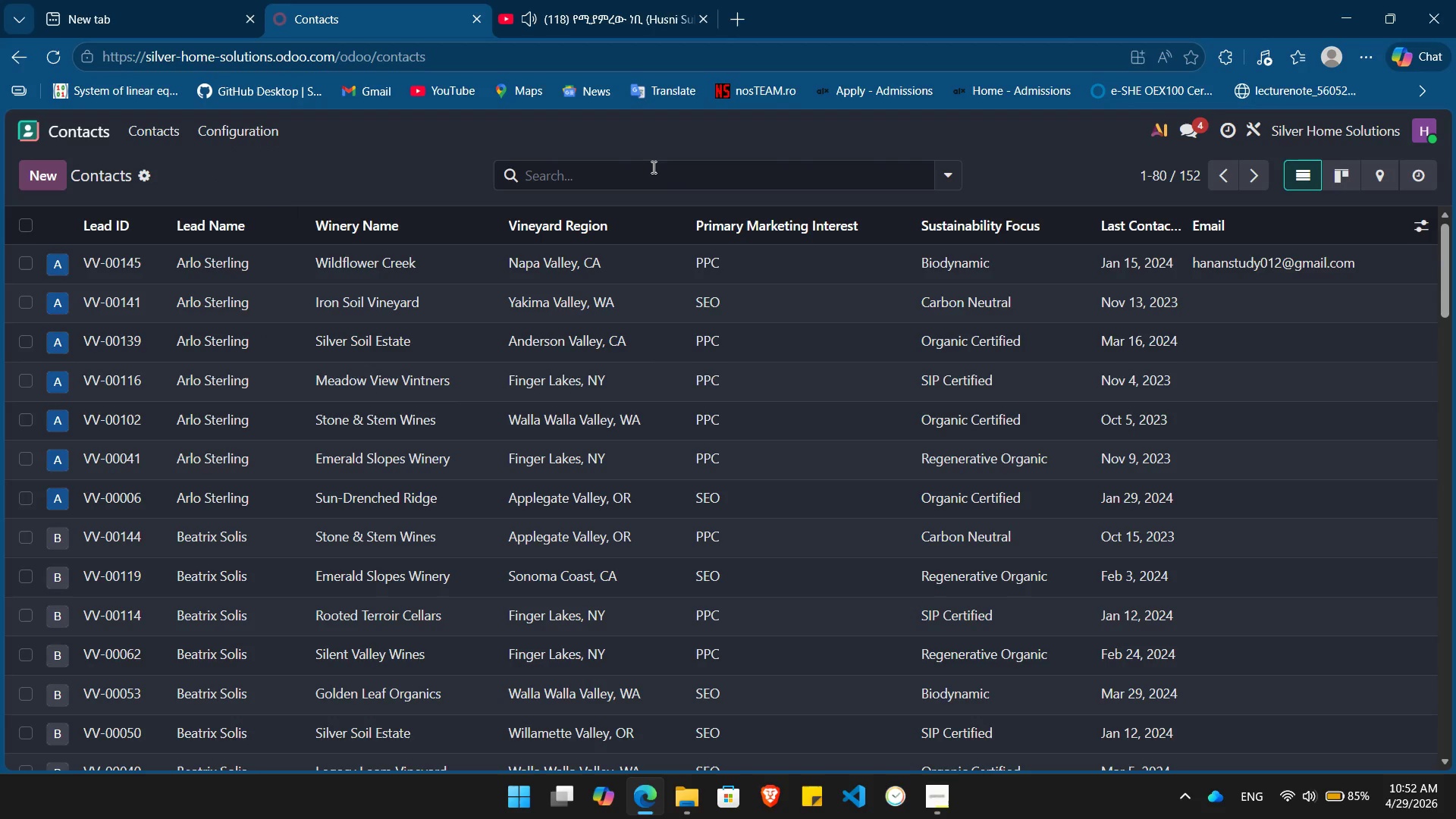 
left_click([652, 167])
 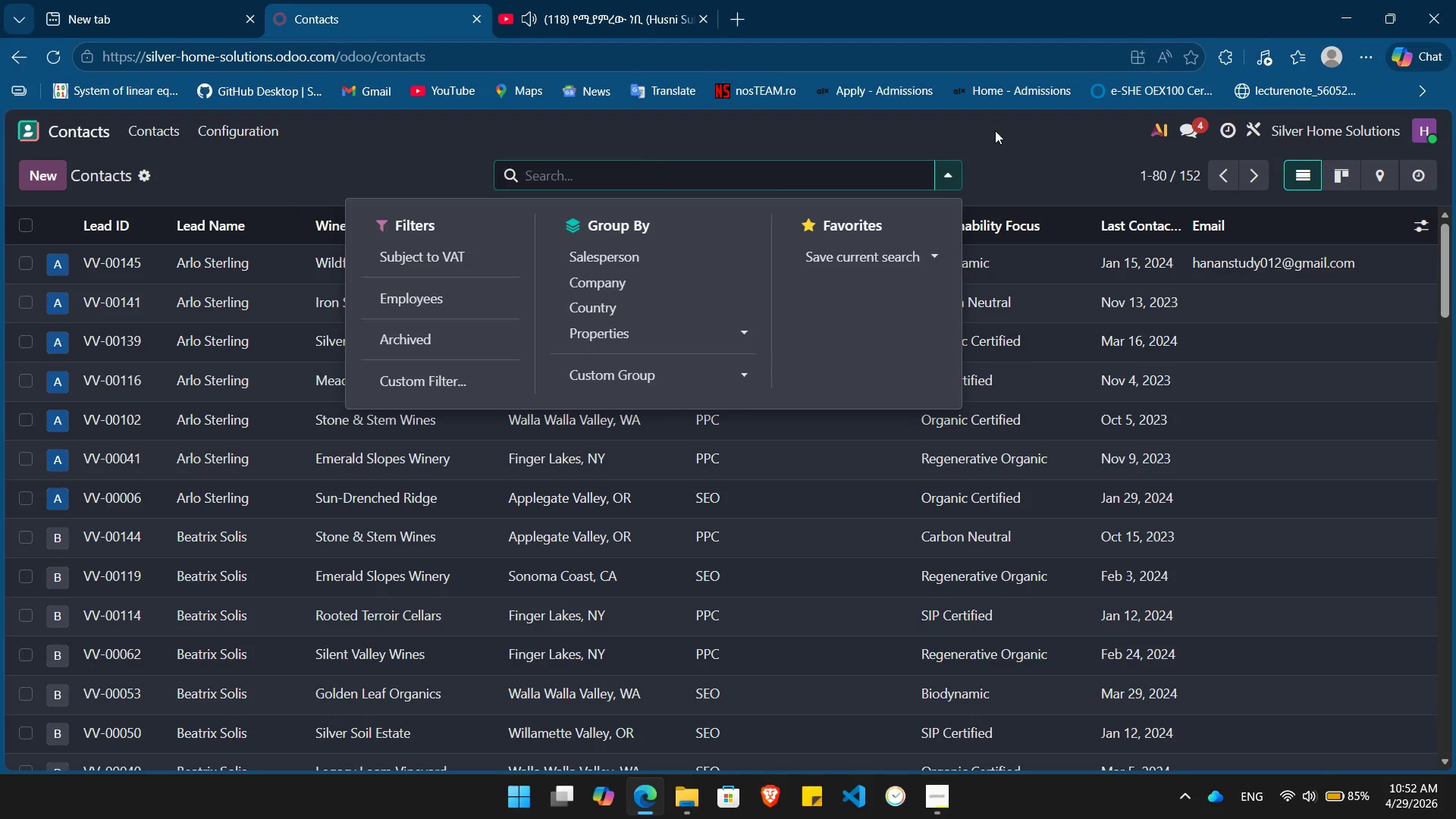 
left_click([1005, 129])
 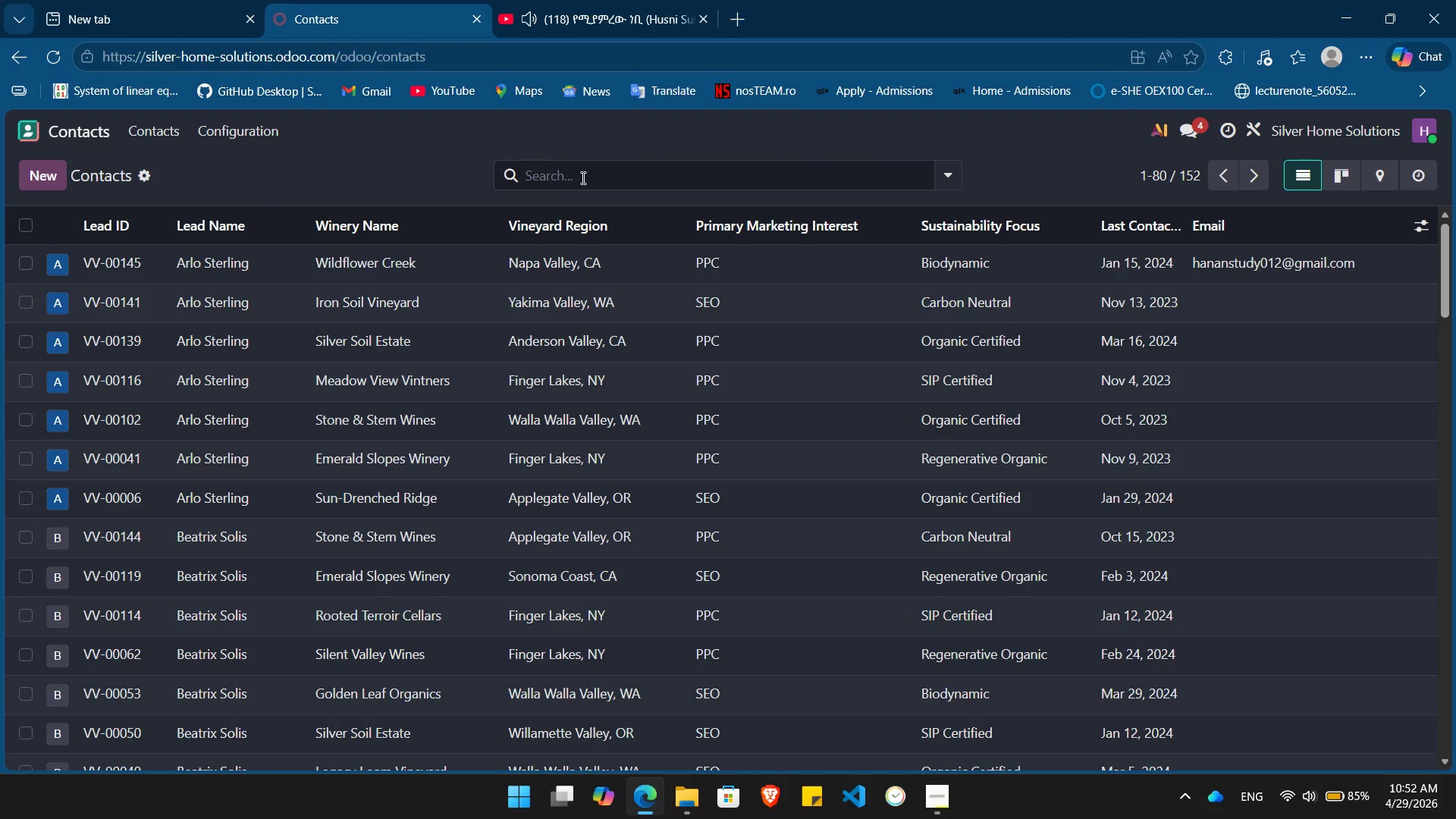 
left_click([582, 177])
 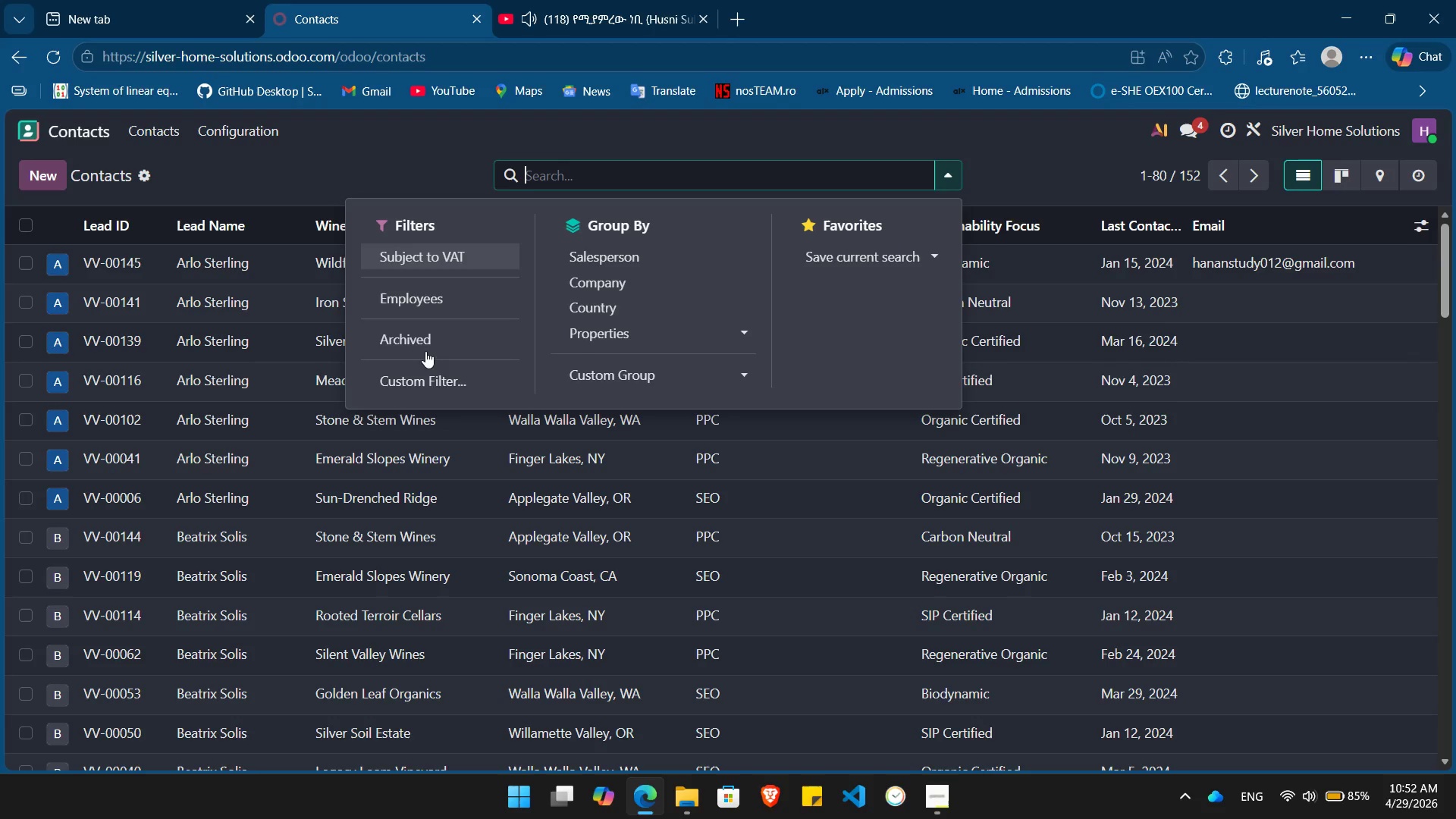 
left_click([435, 377])
 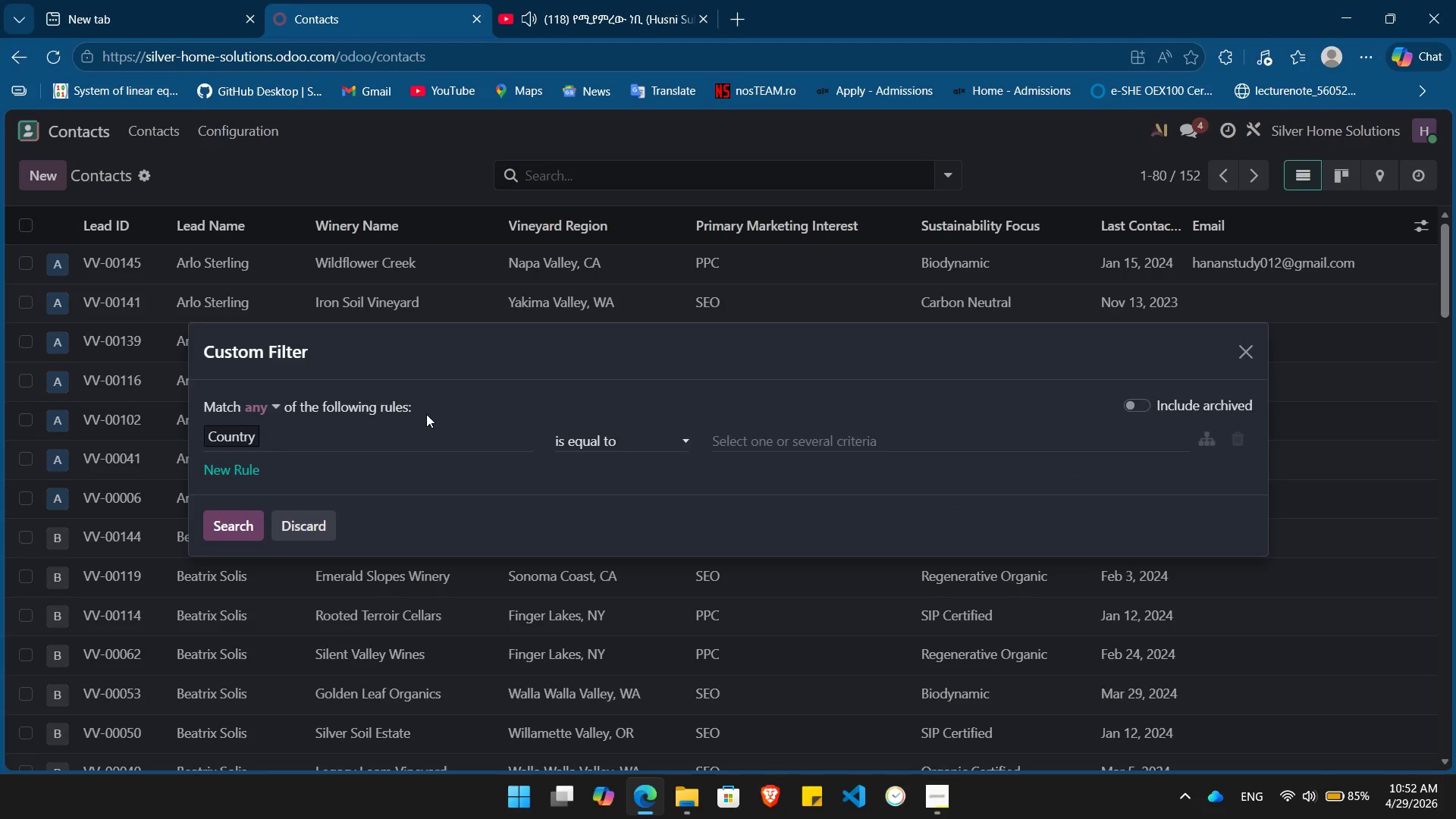 
left_click([419, 448])
 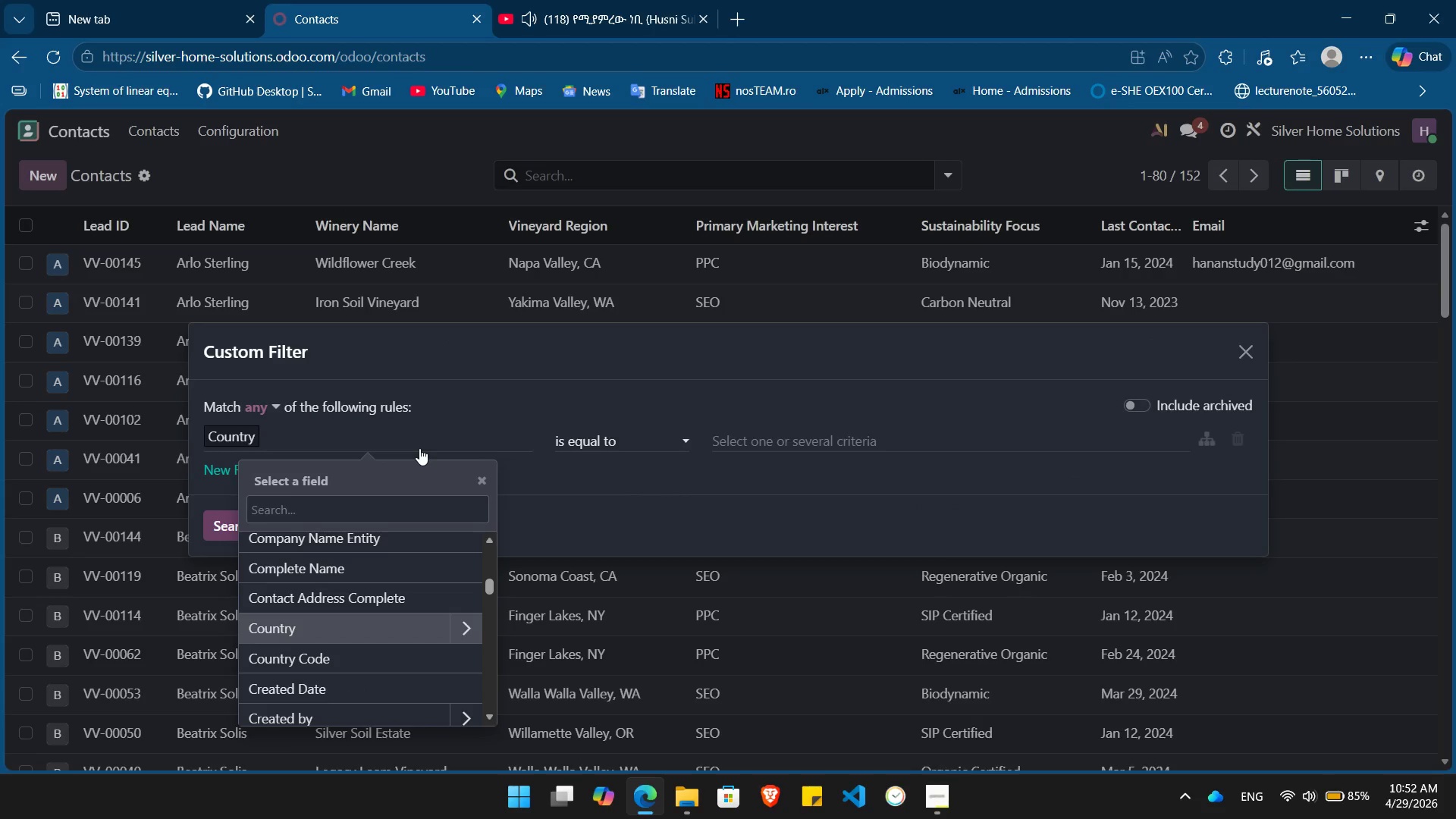 
type(wine)
 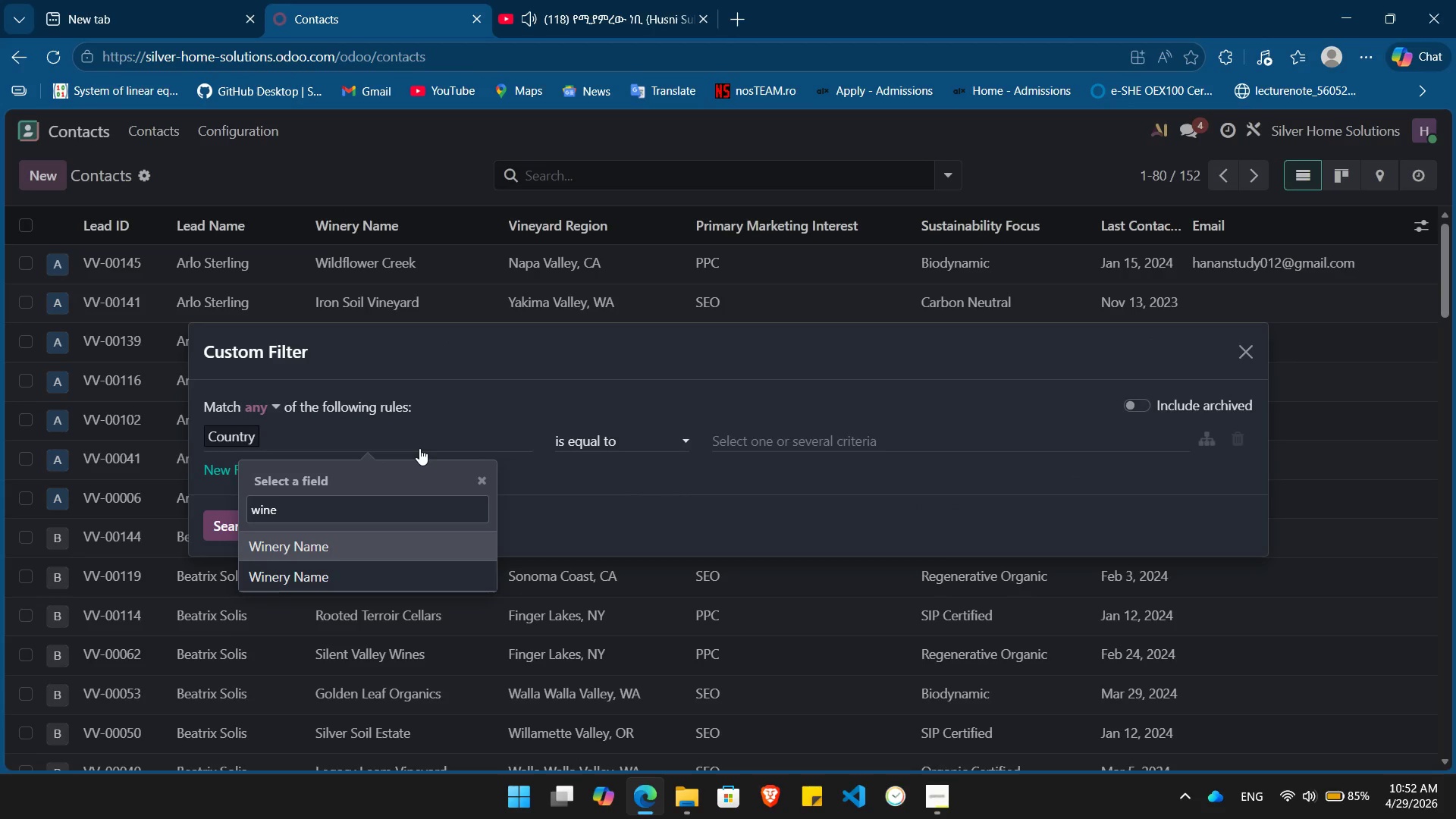 
key(ArrowDown)
 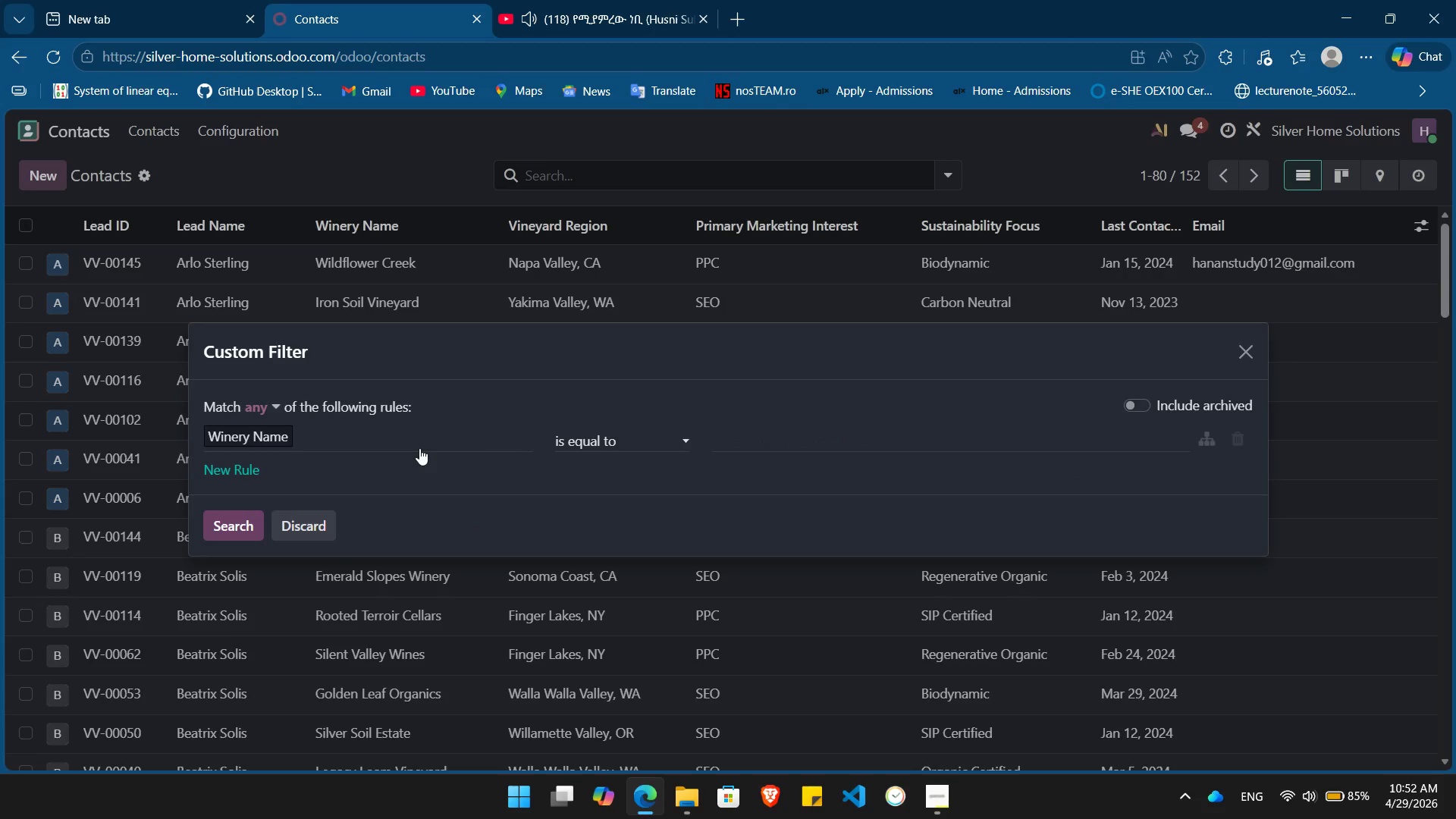 
key(Enter)
 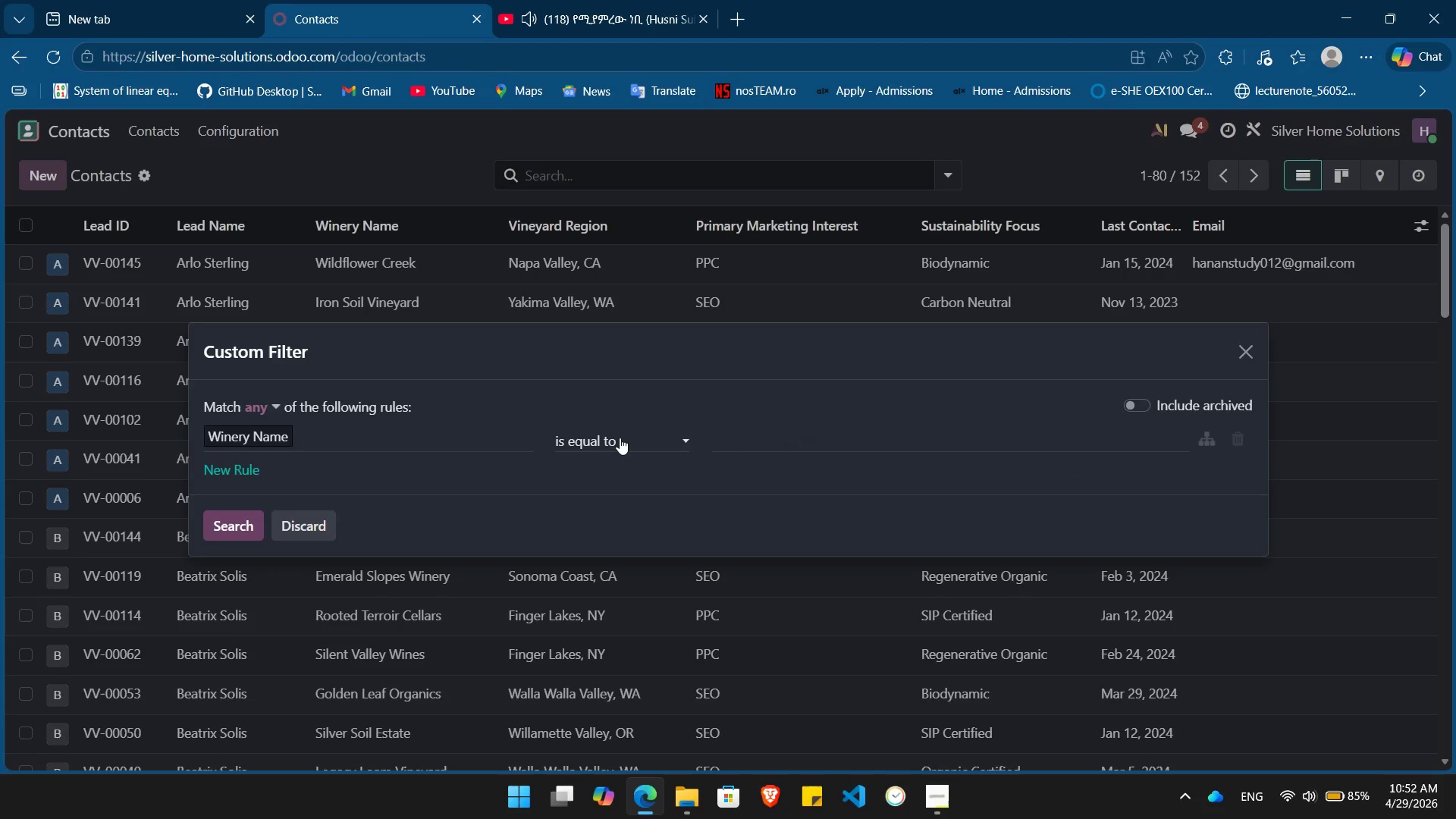 
left_click([620, 437])
 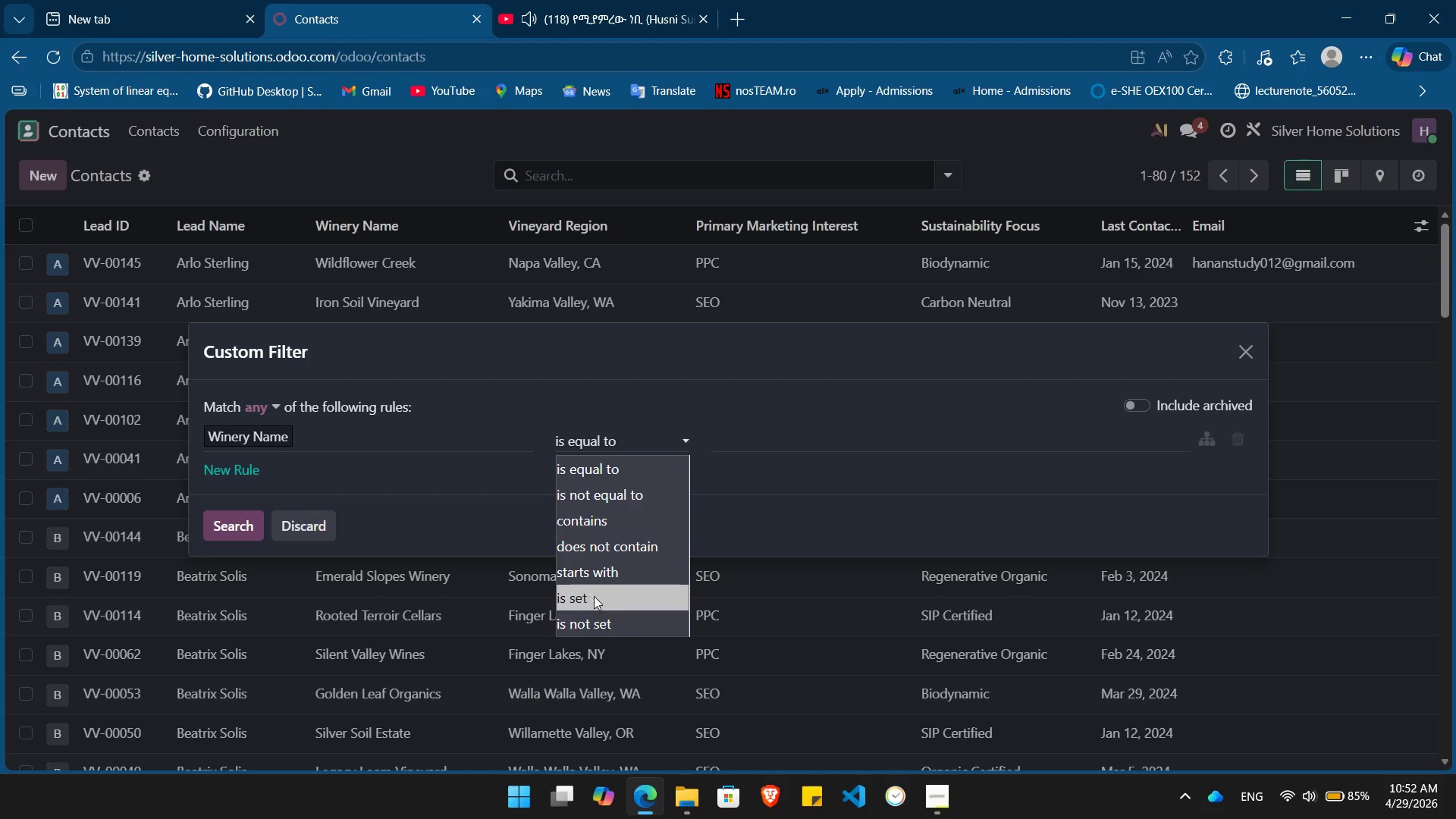 
left_click([594, 593])
 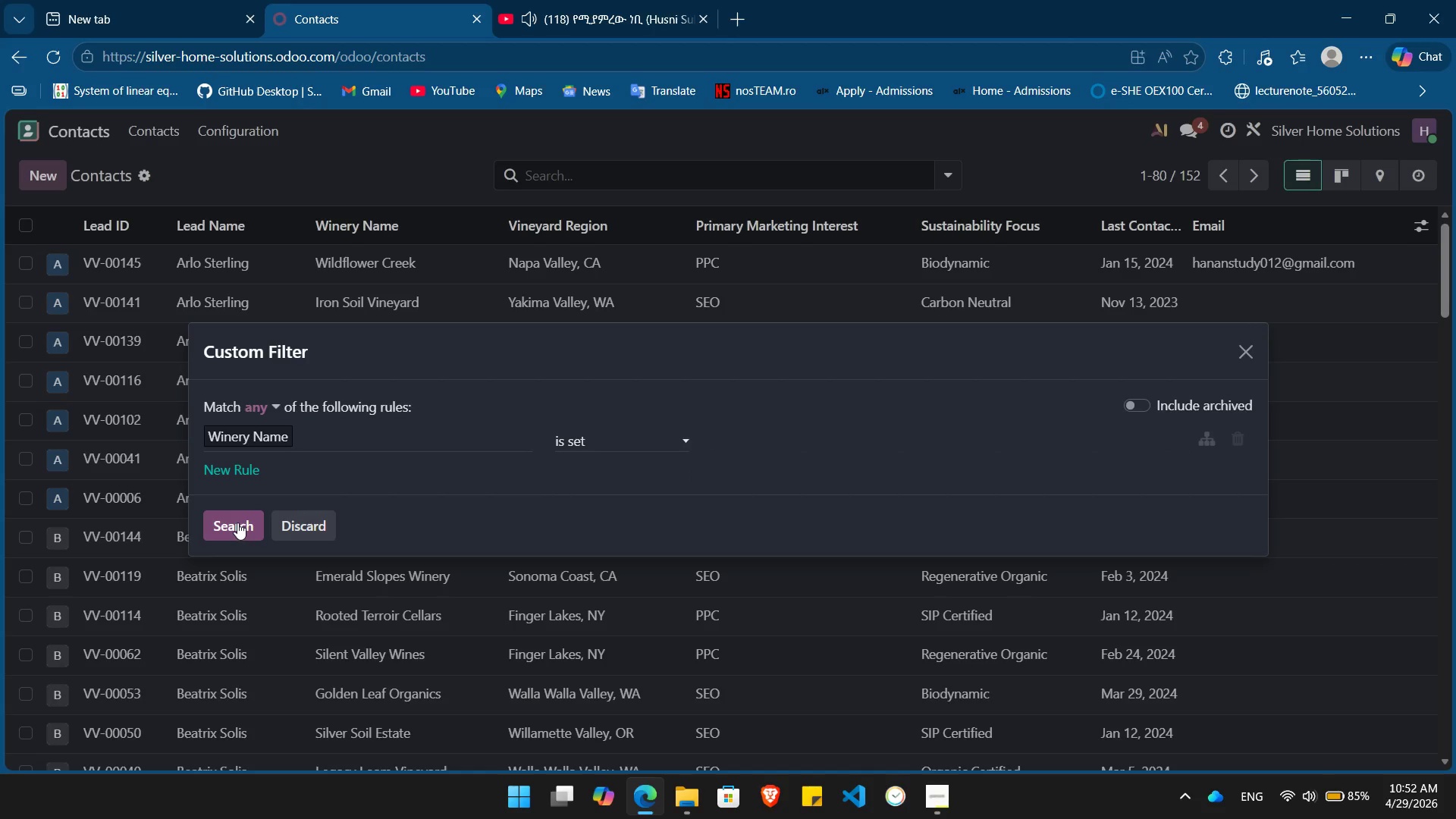 
left_click([237, 522])
 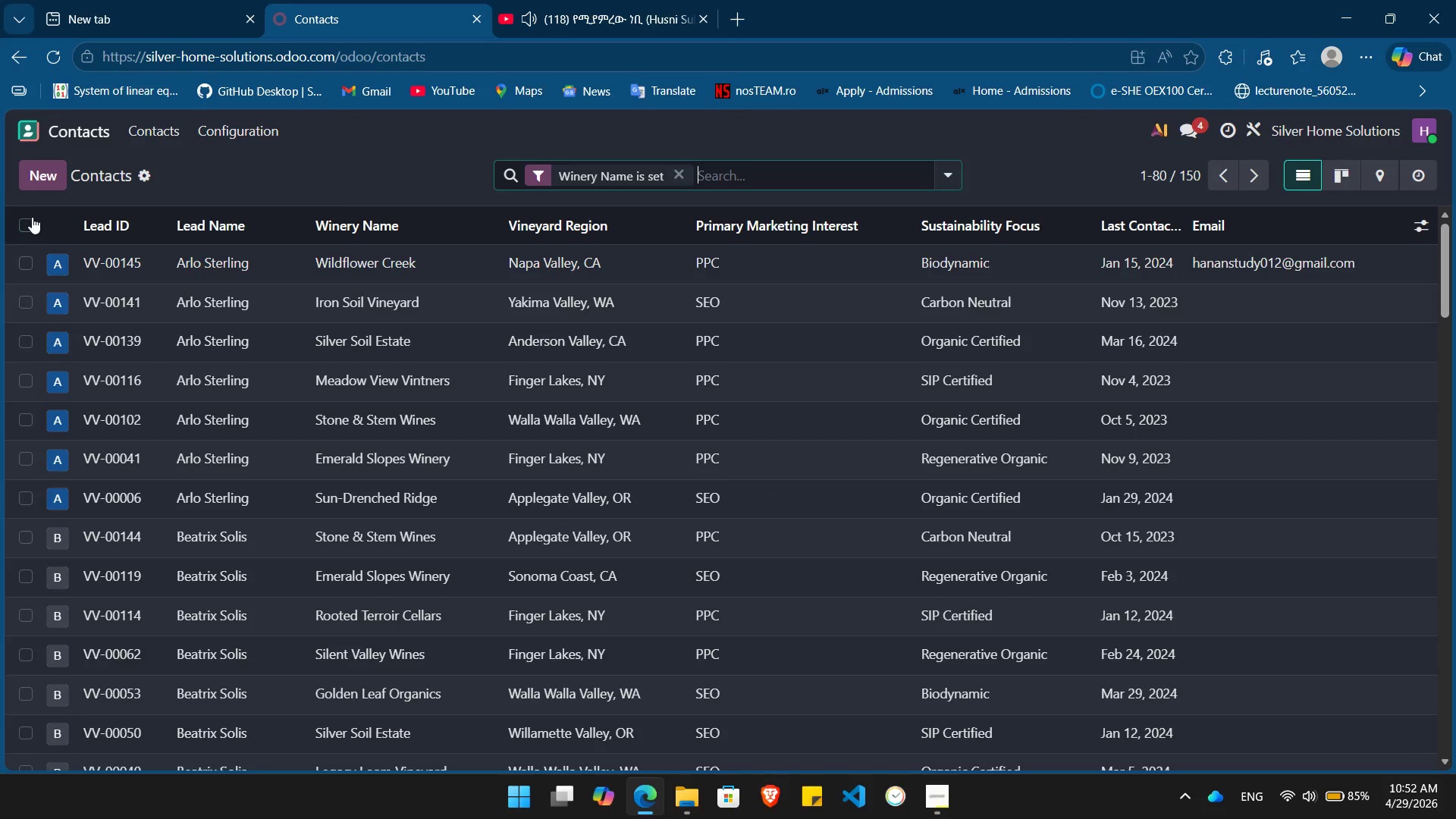 
left_click([24, 221])
 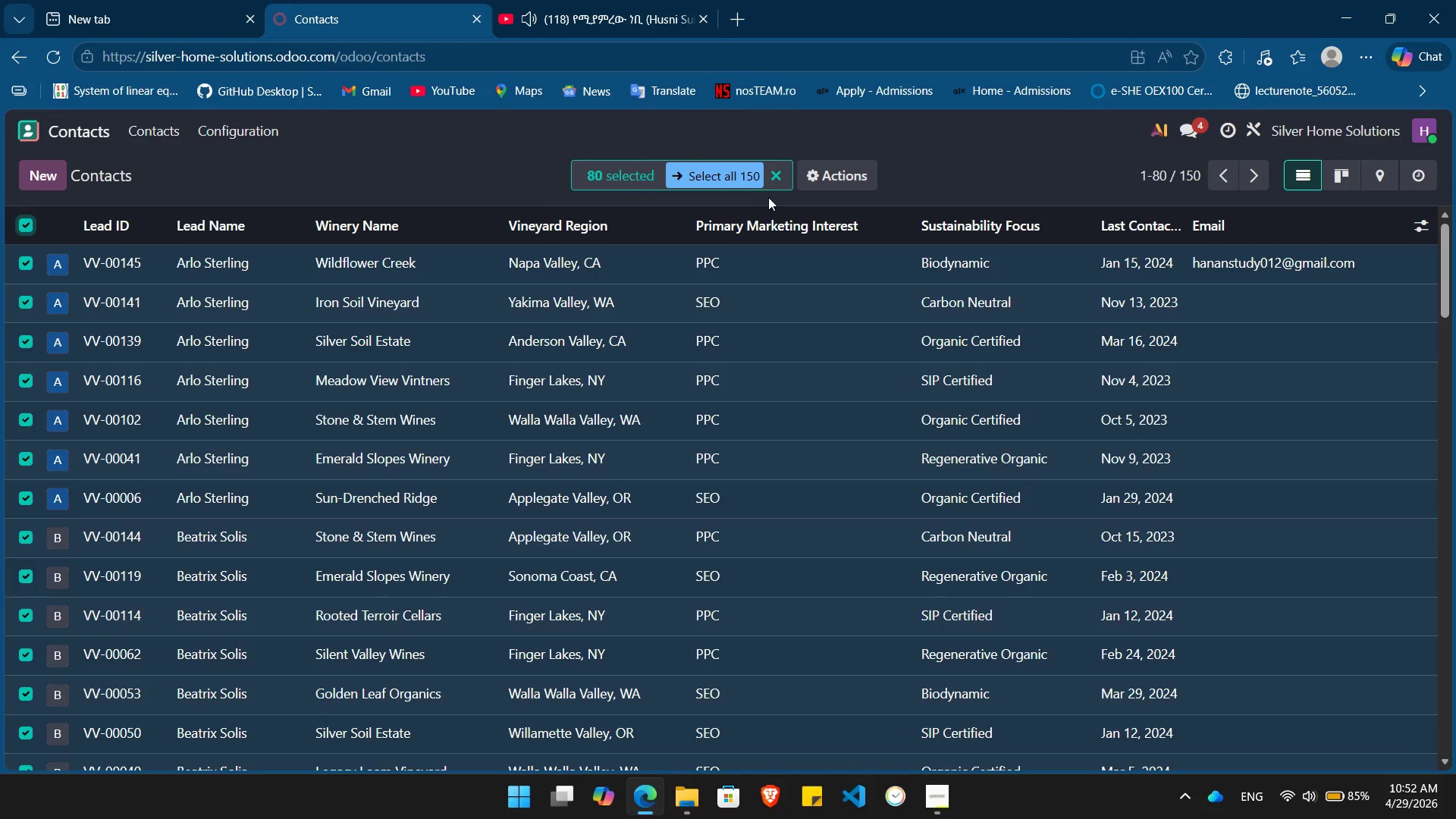 
left_click([734, 165])
 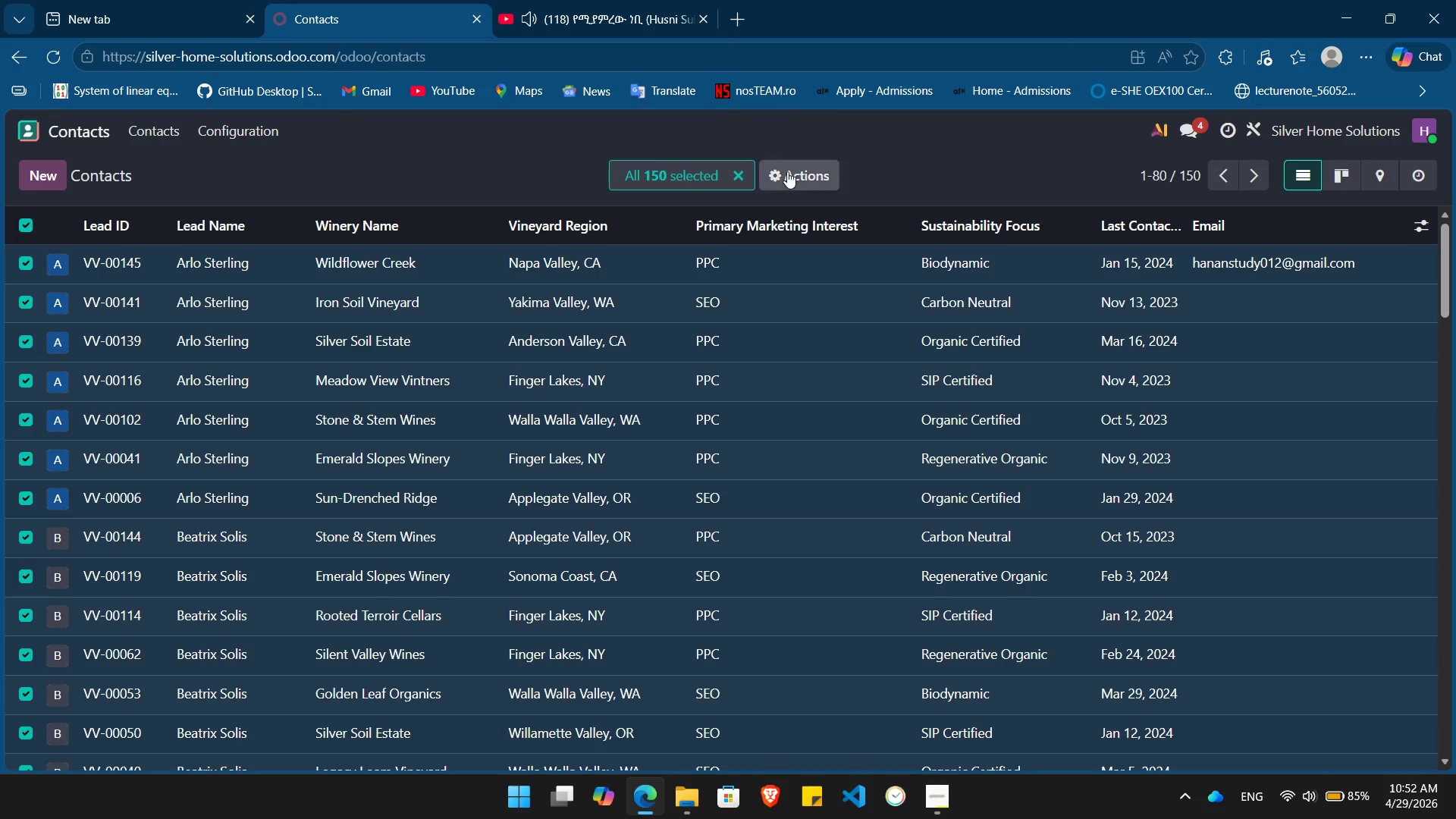 
left_click([787, 171])
 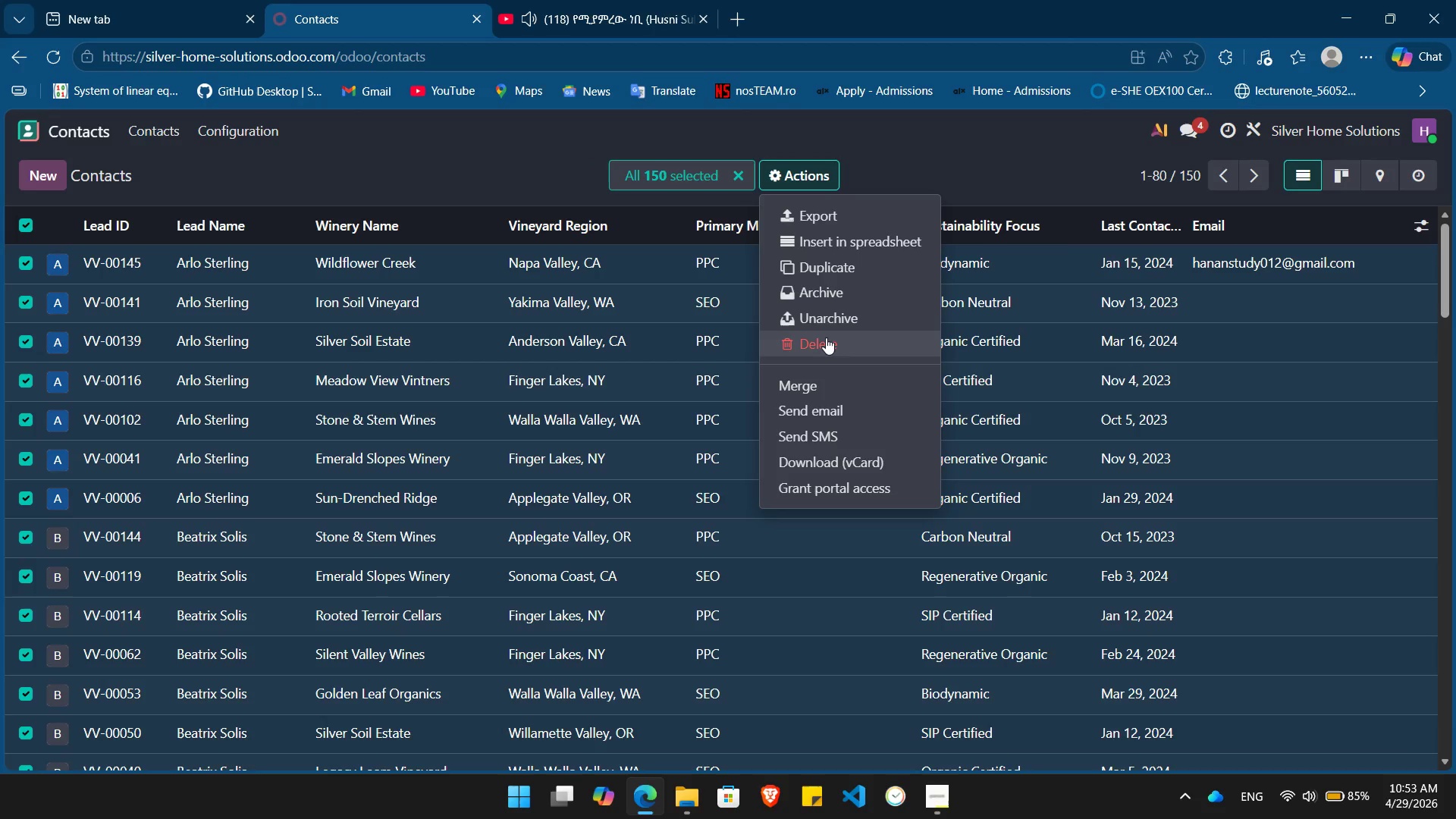 
left_click([826, 338])
 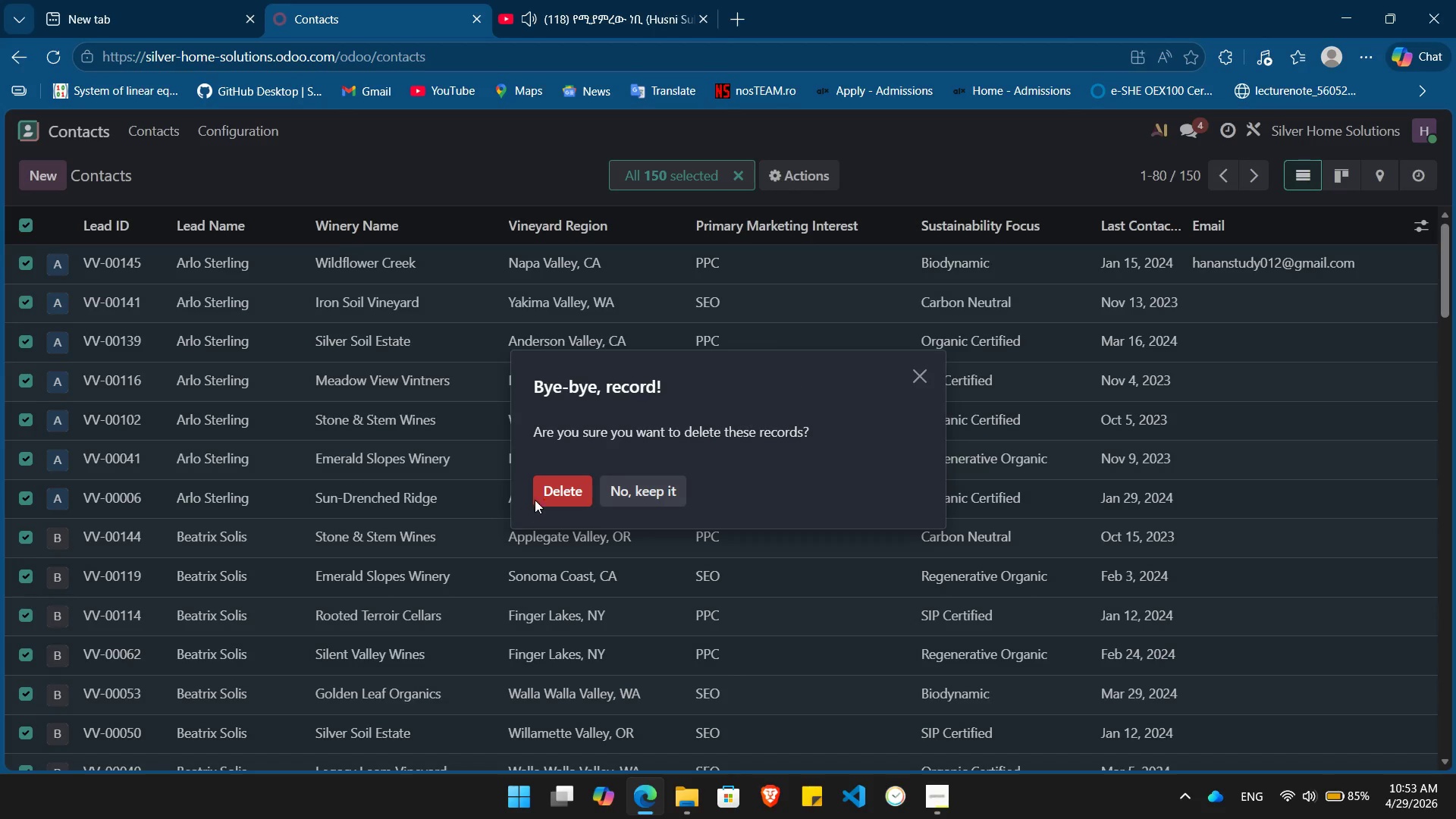 
left_click([550, 497])
 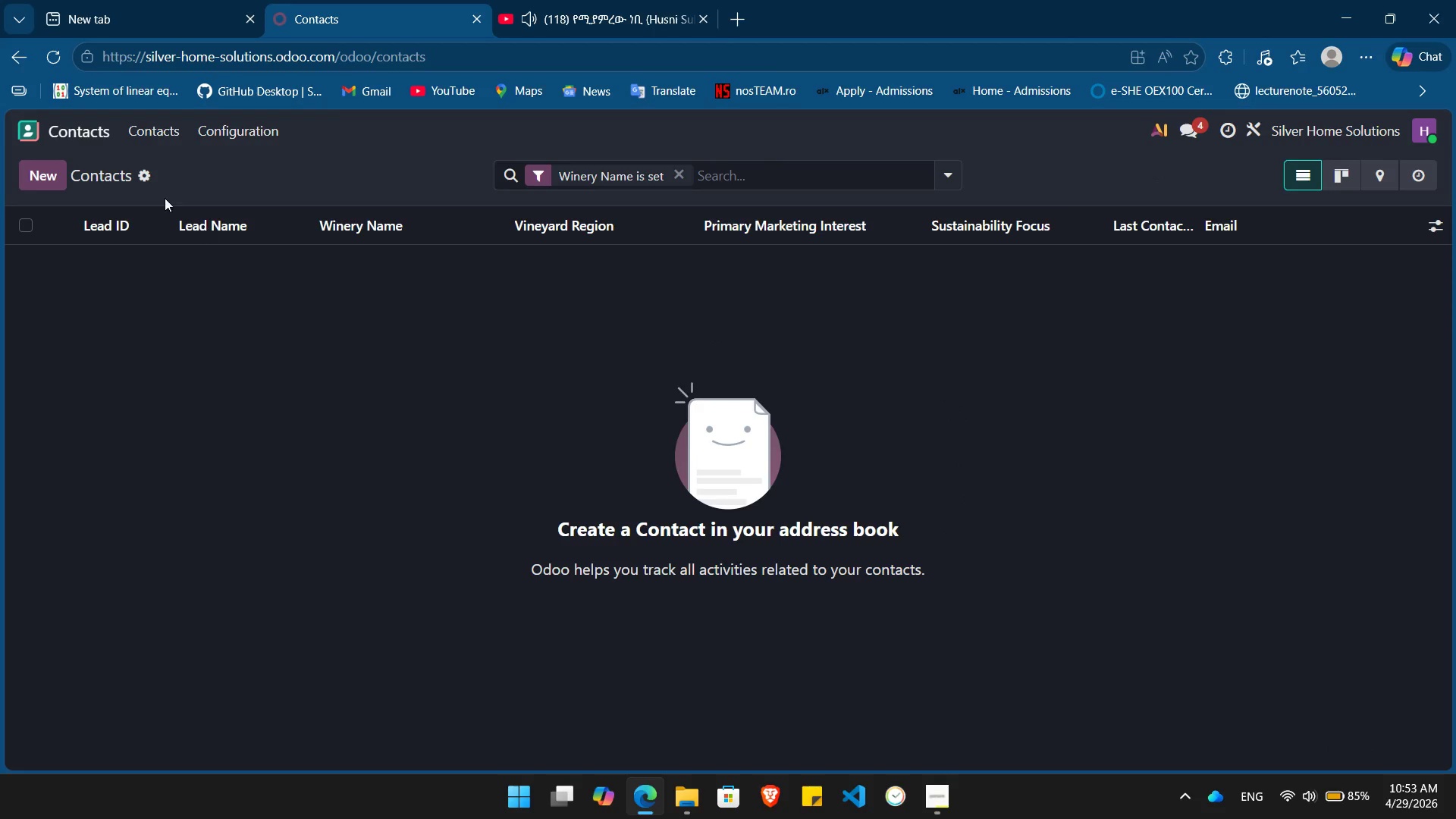 
wait(5.19)
 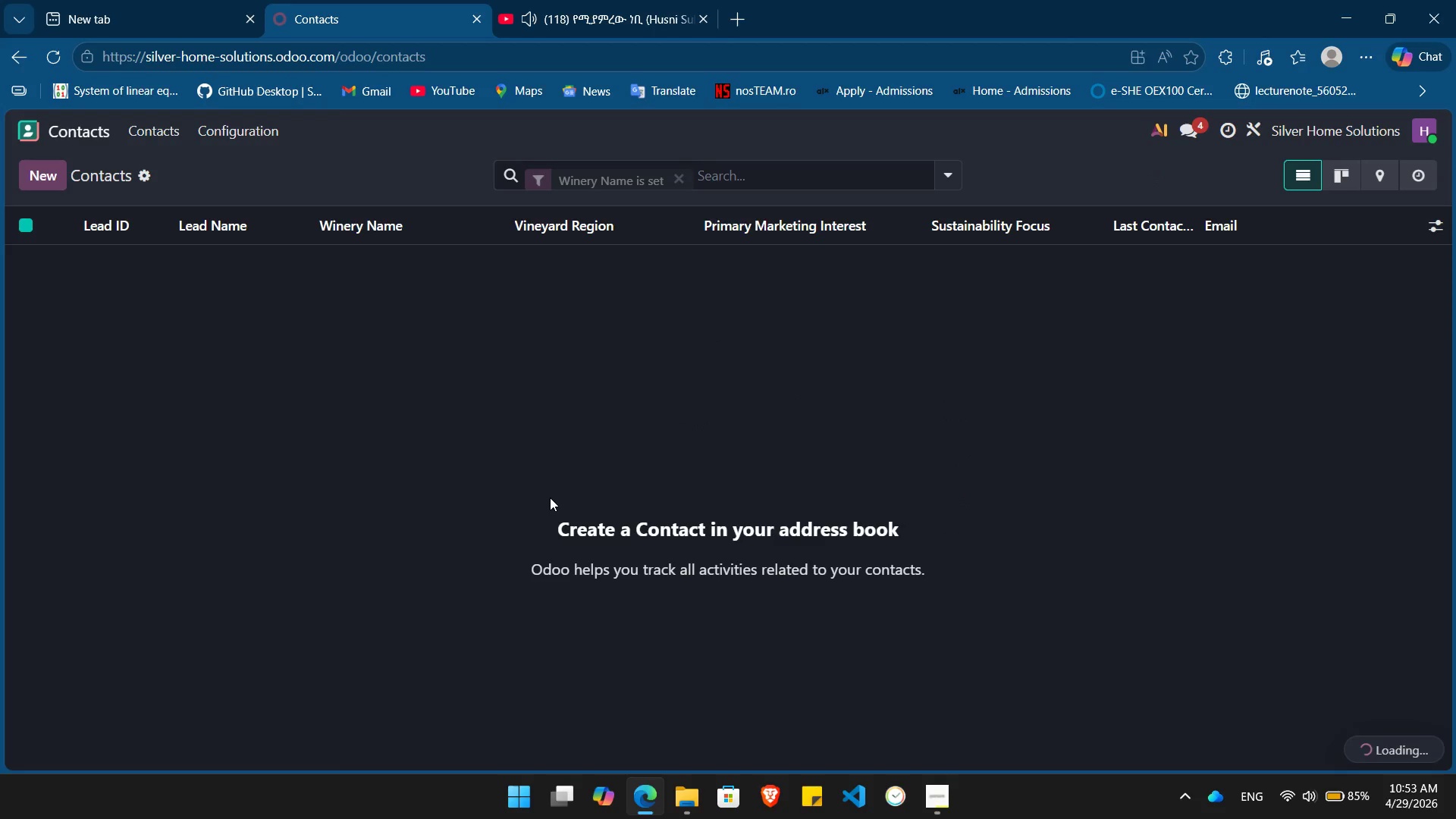 
left_click([143, 176])
 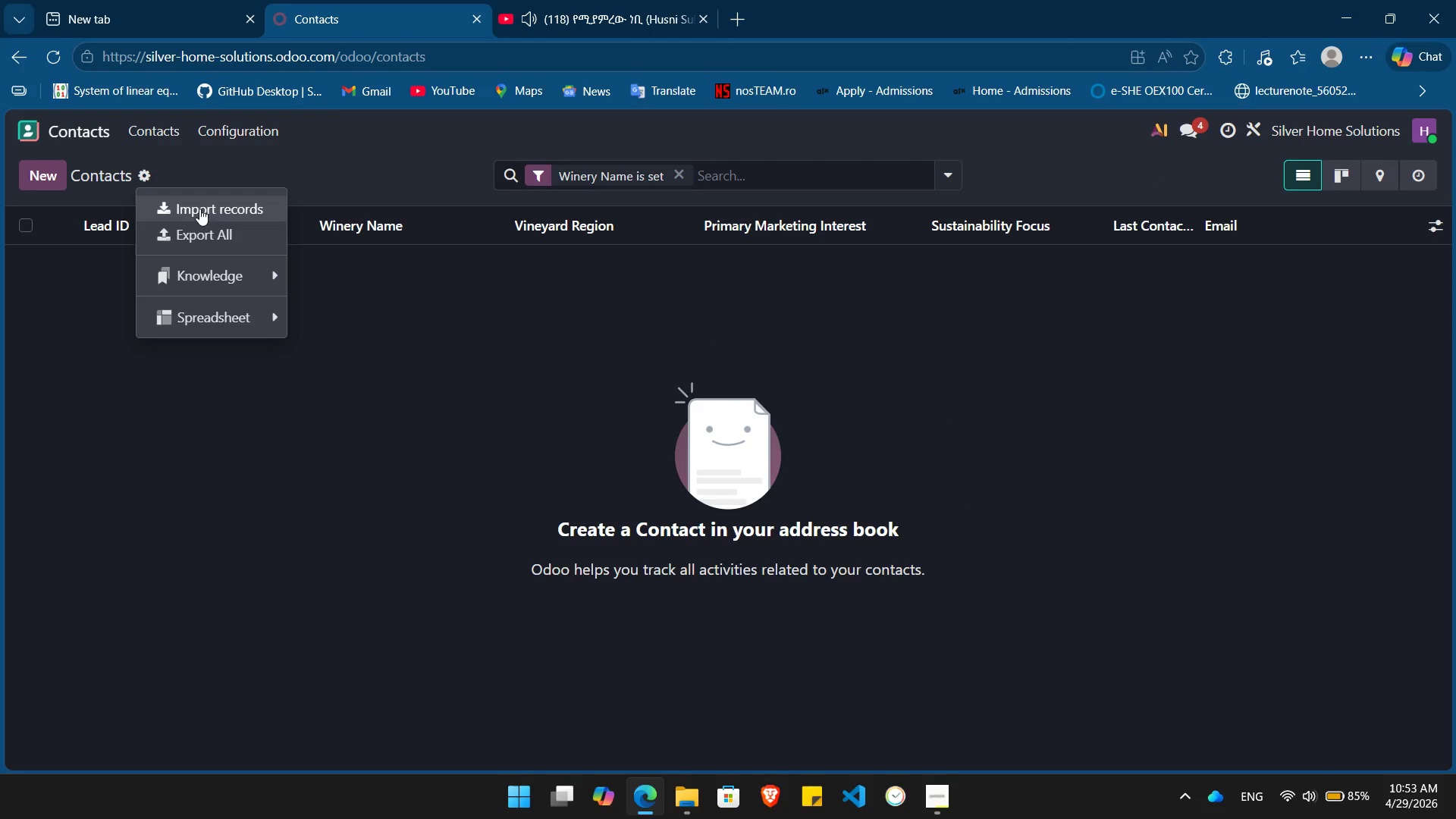 
left_click([199, 209])
 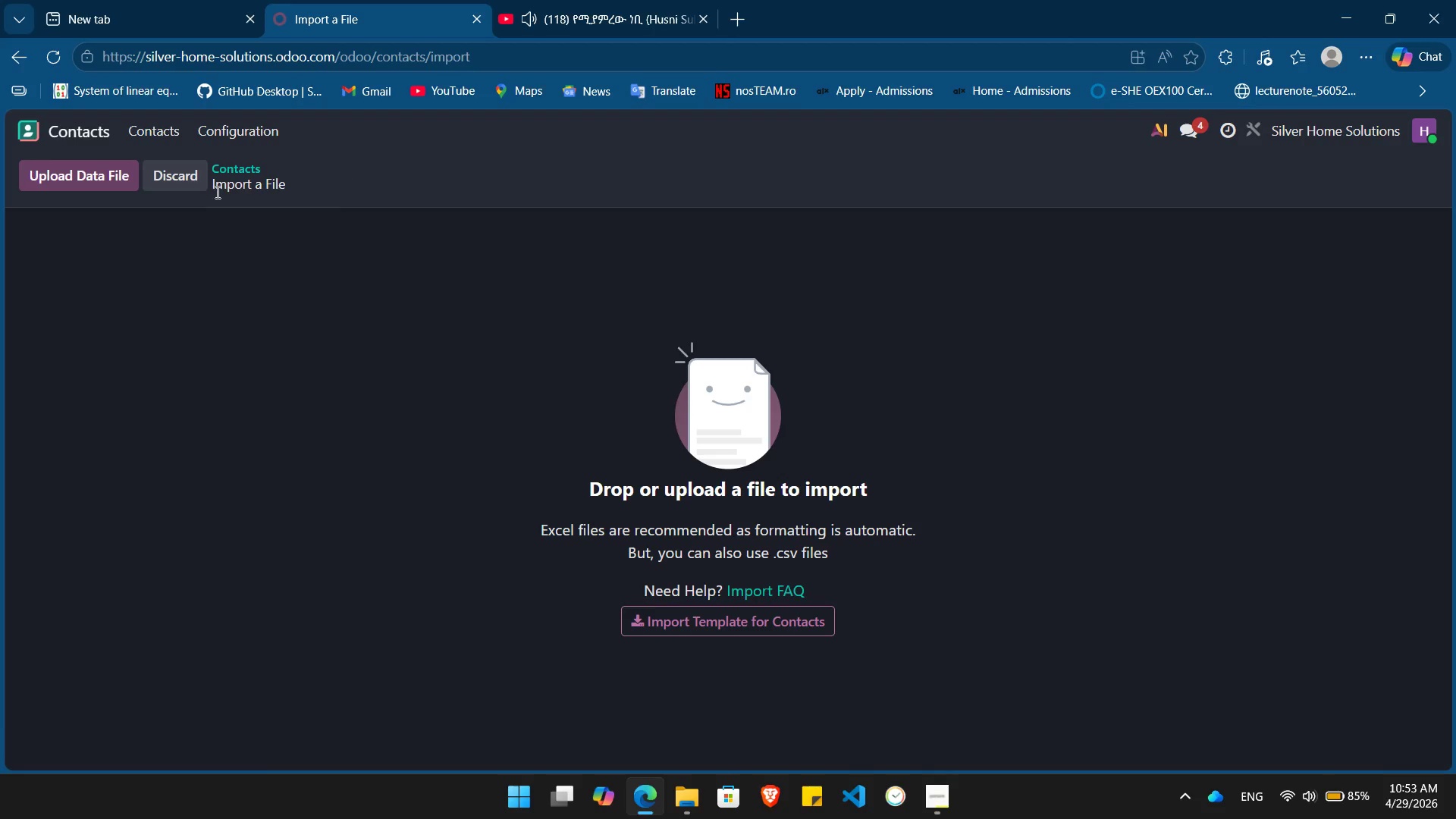 
left_click([71, 179])
 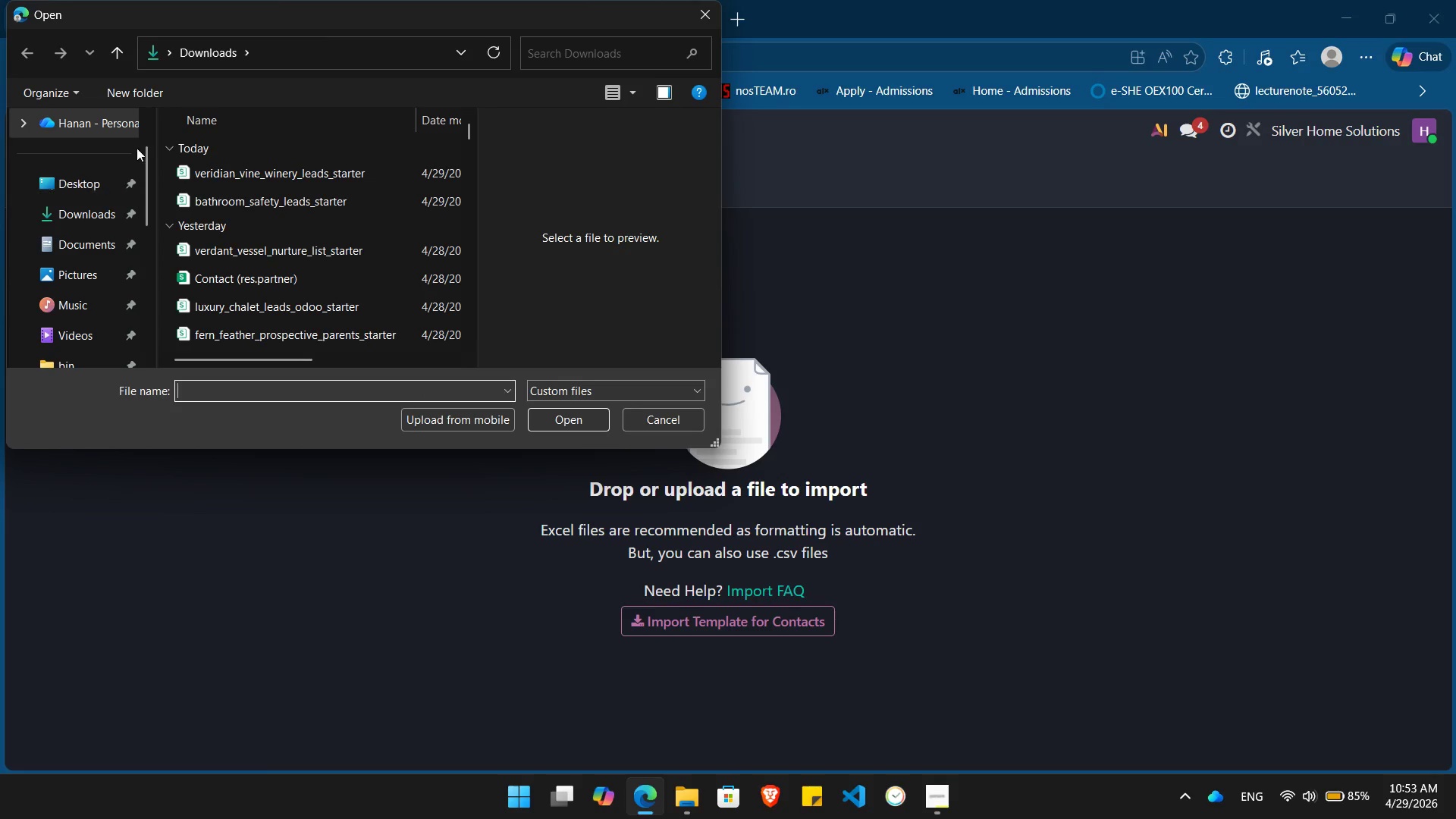 
wait(5.05)
 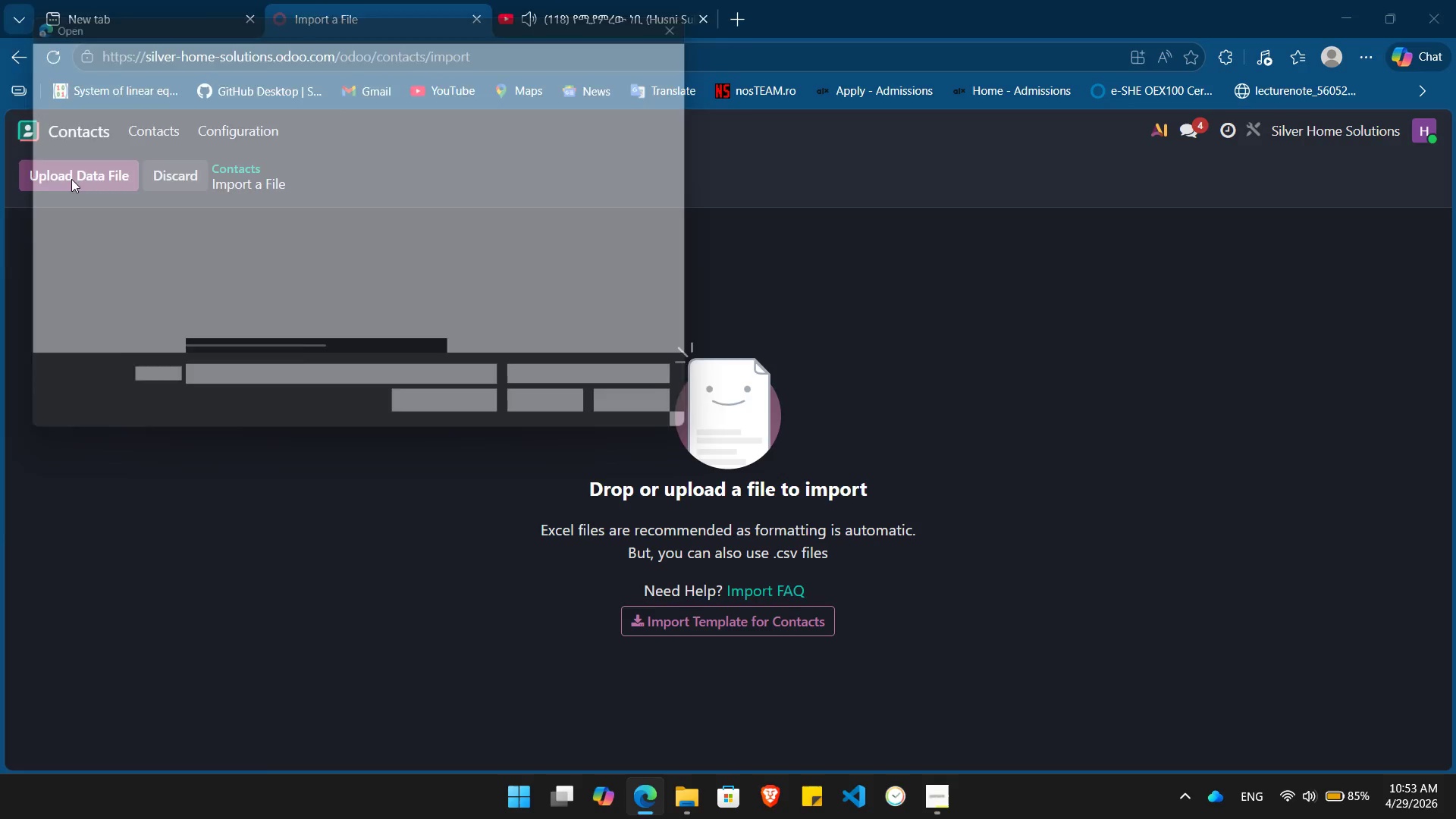 
double_click([232, 170])
 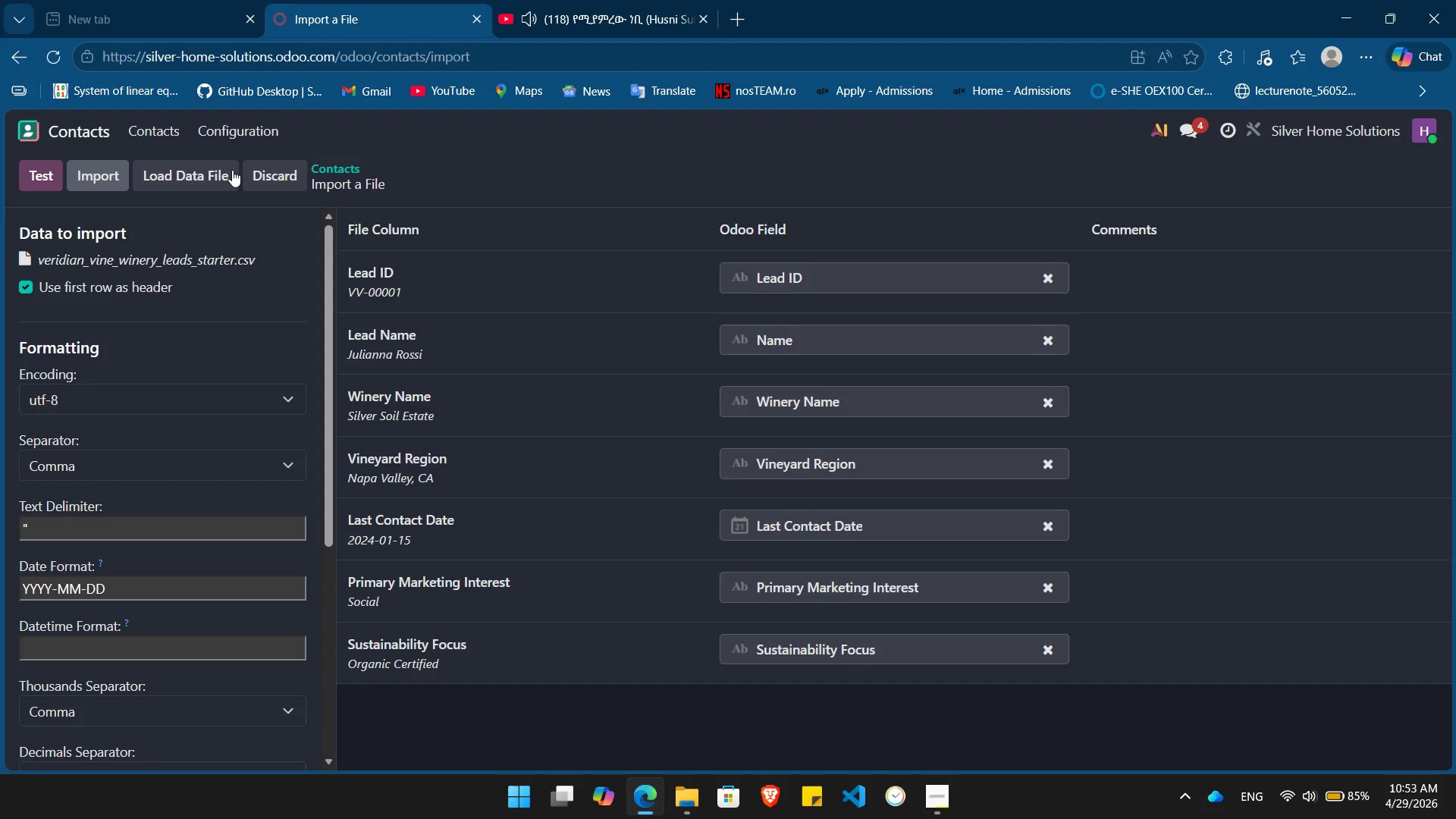 
wait(11.44)
 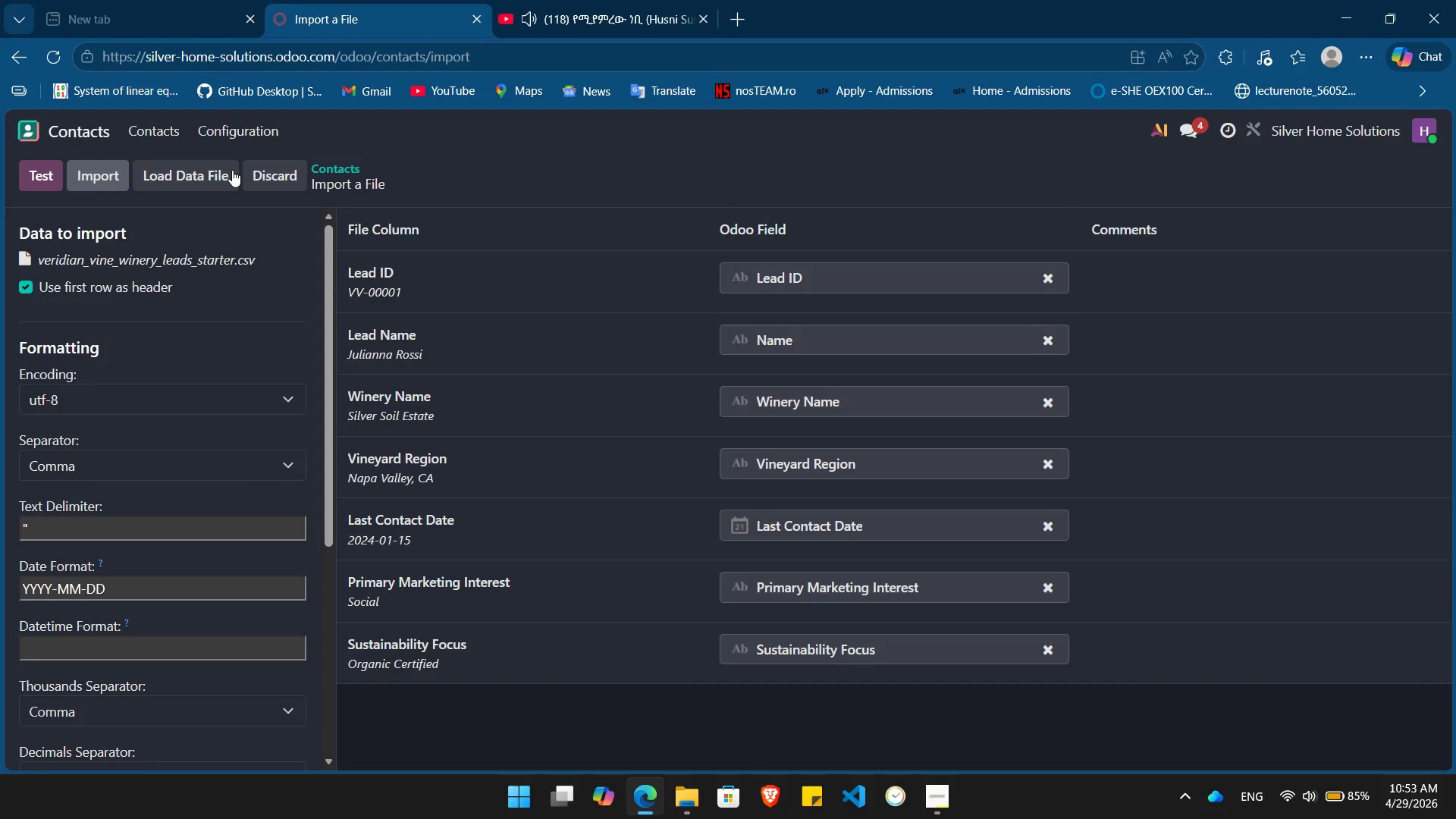 
left_click([848, 397])
 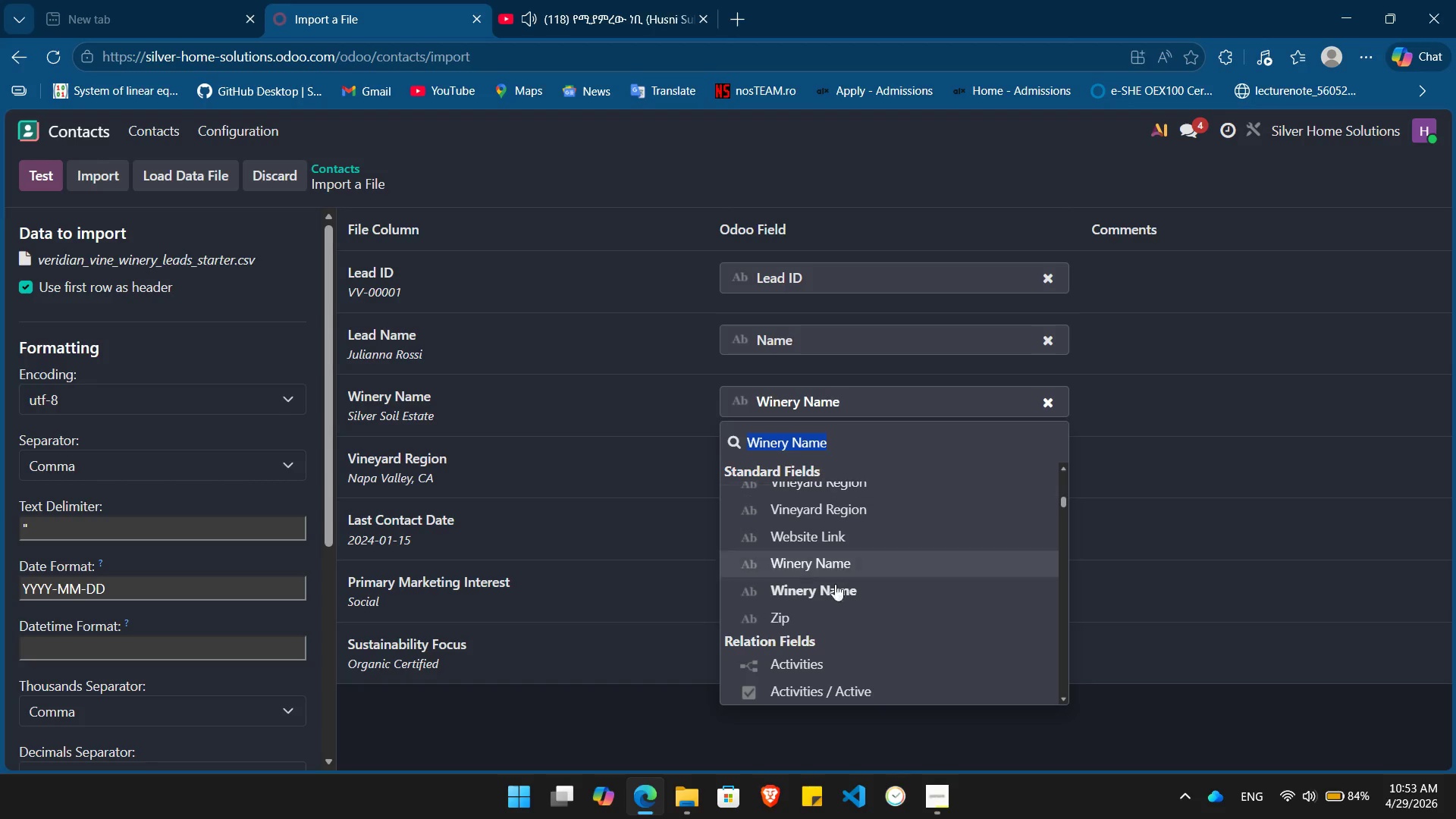 
left_click([831, 589])
 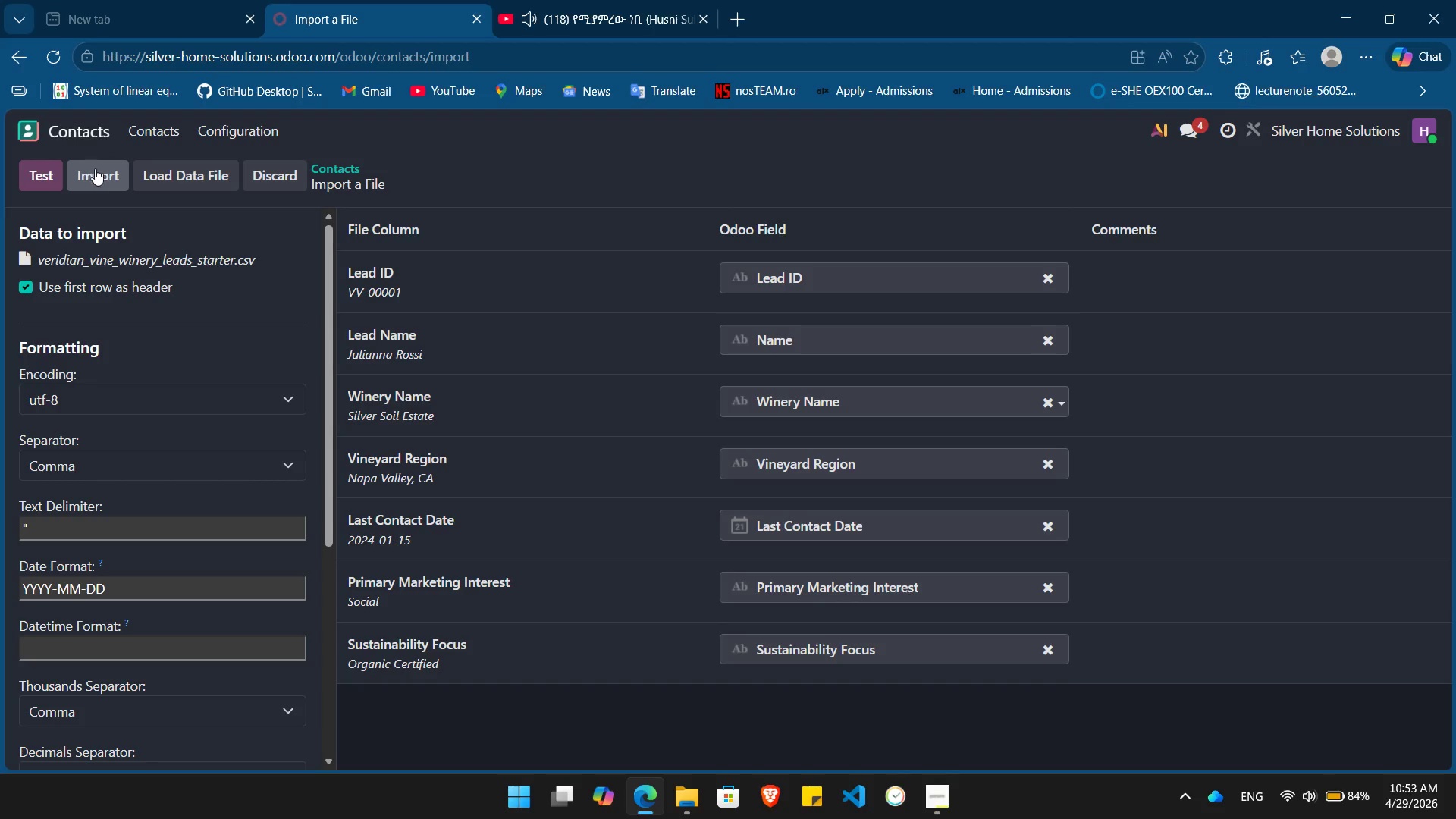 
left_click([99, 173])
 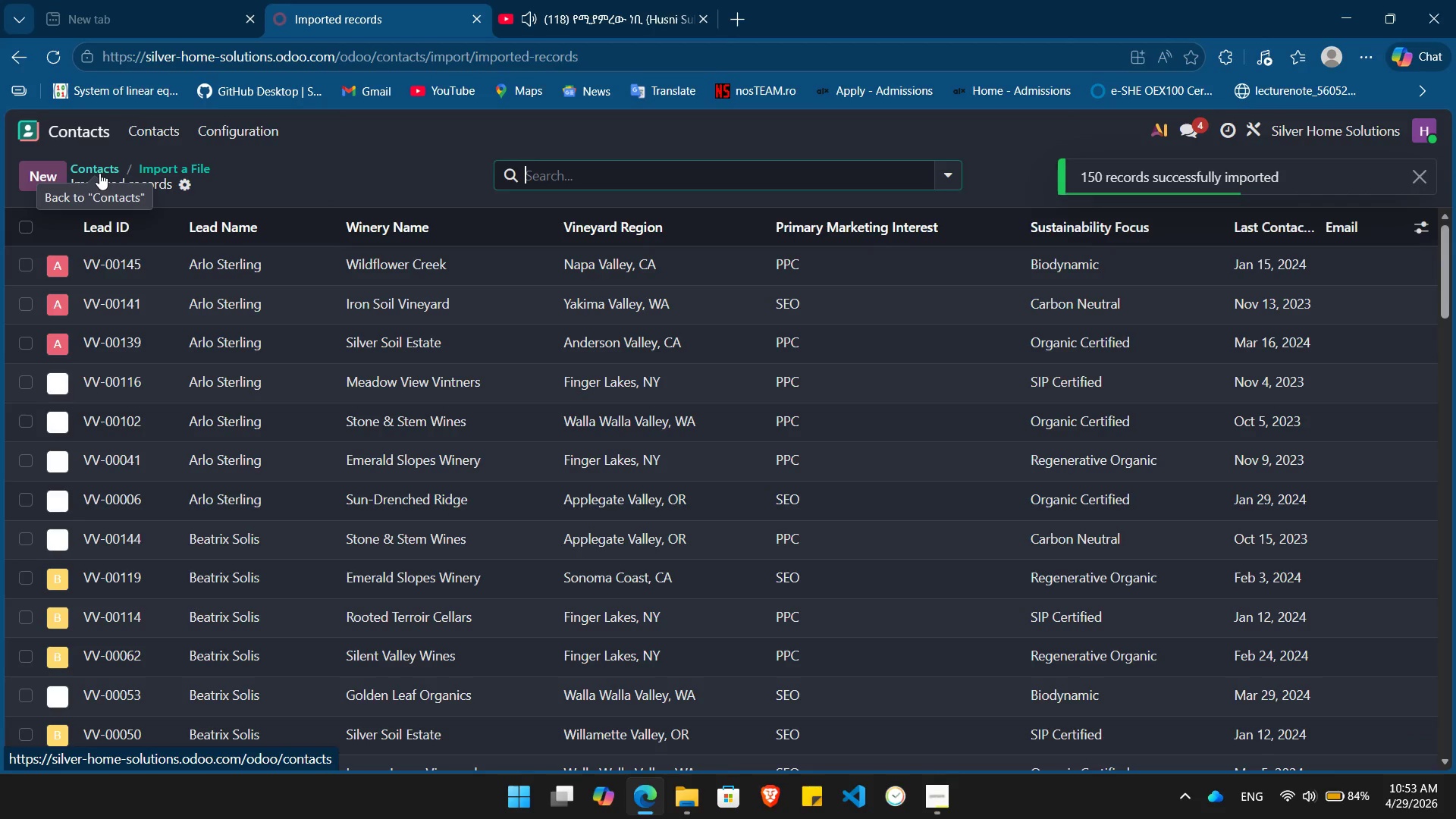 
left_click([343, 158])
 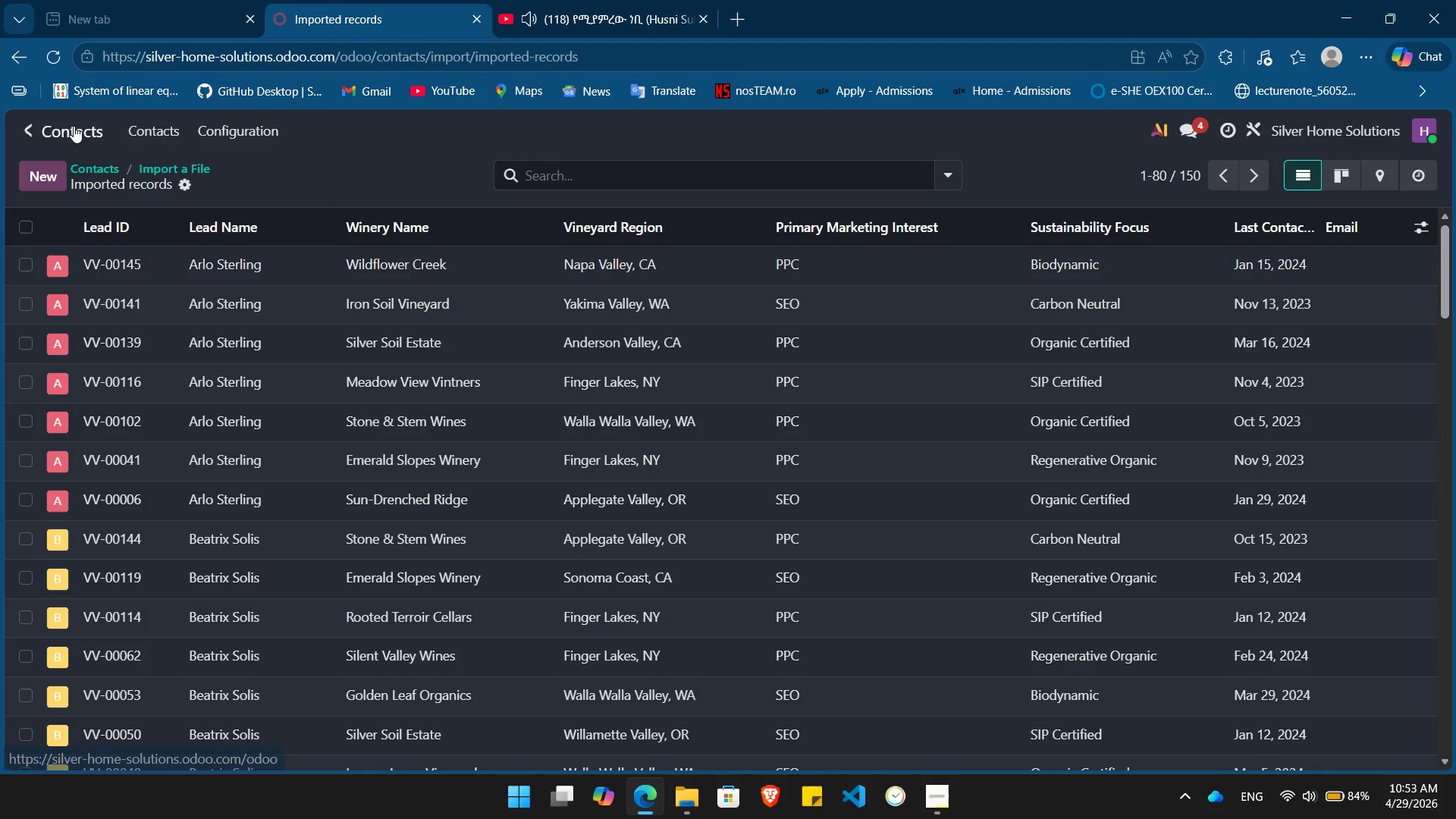 
left_click([74, 126])
 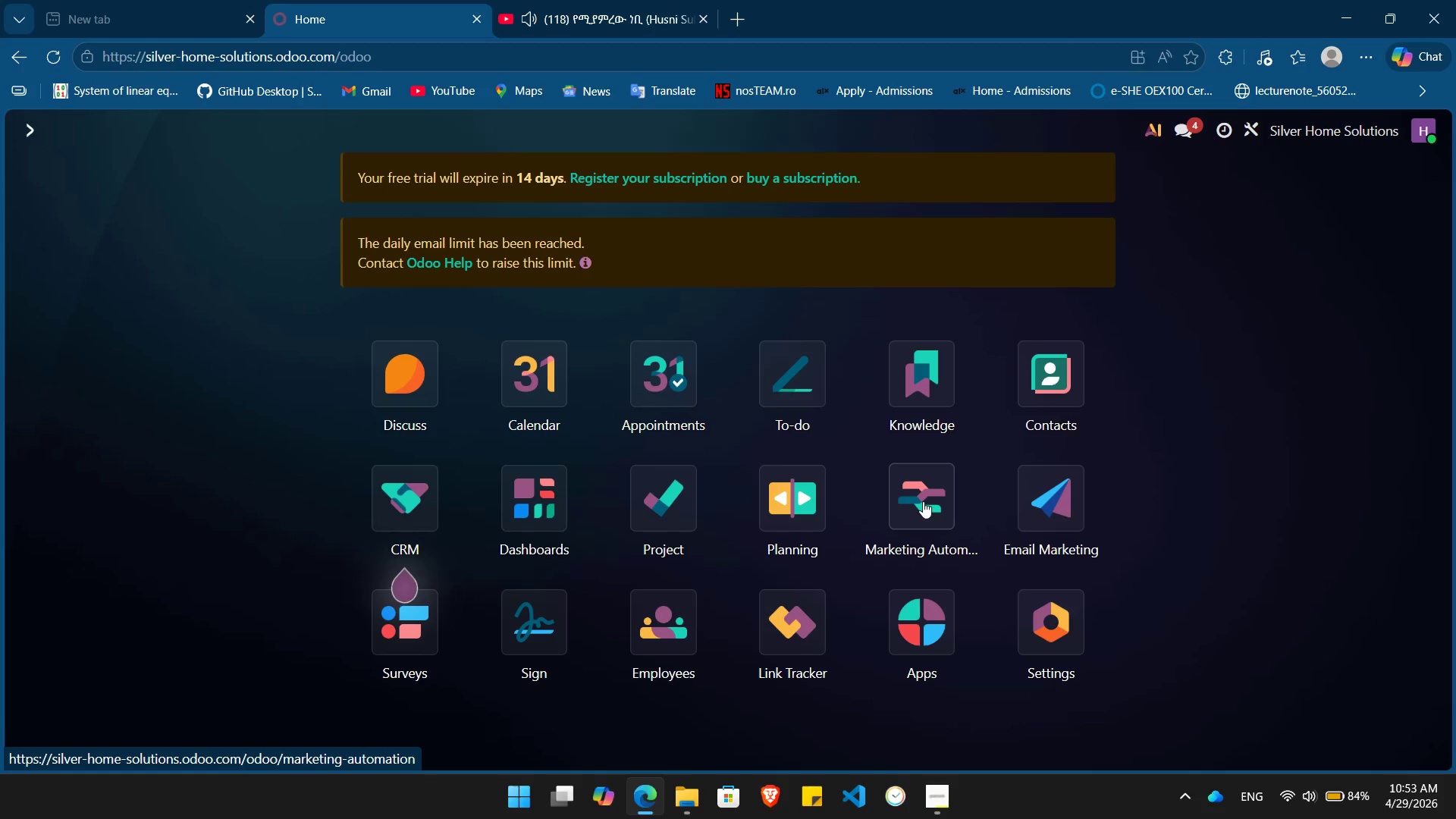 
left_click([923, 501])
 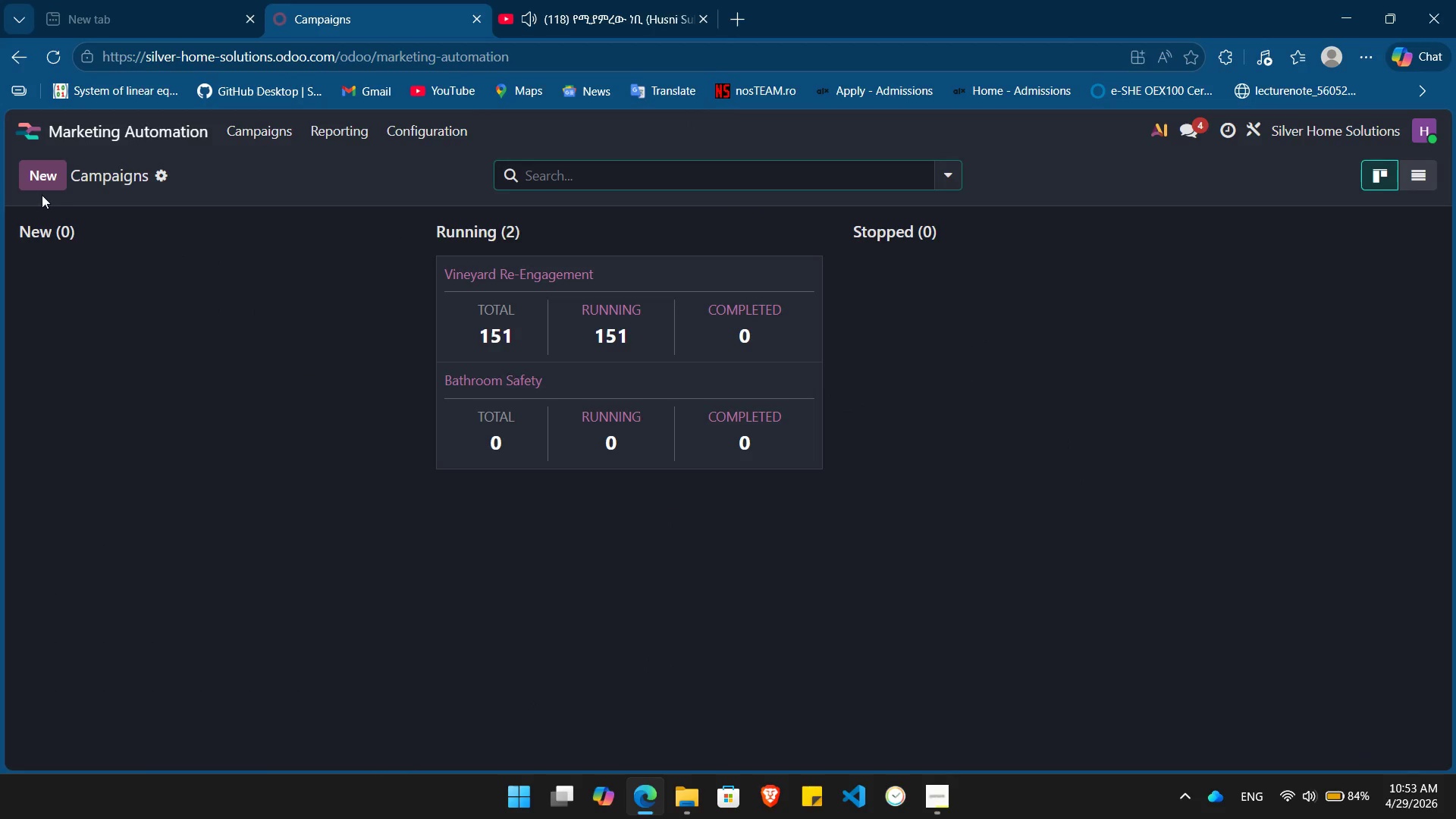 
left_click([34, 167])
 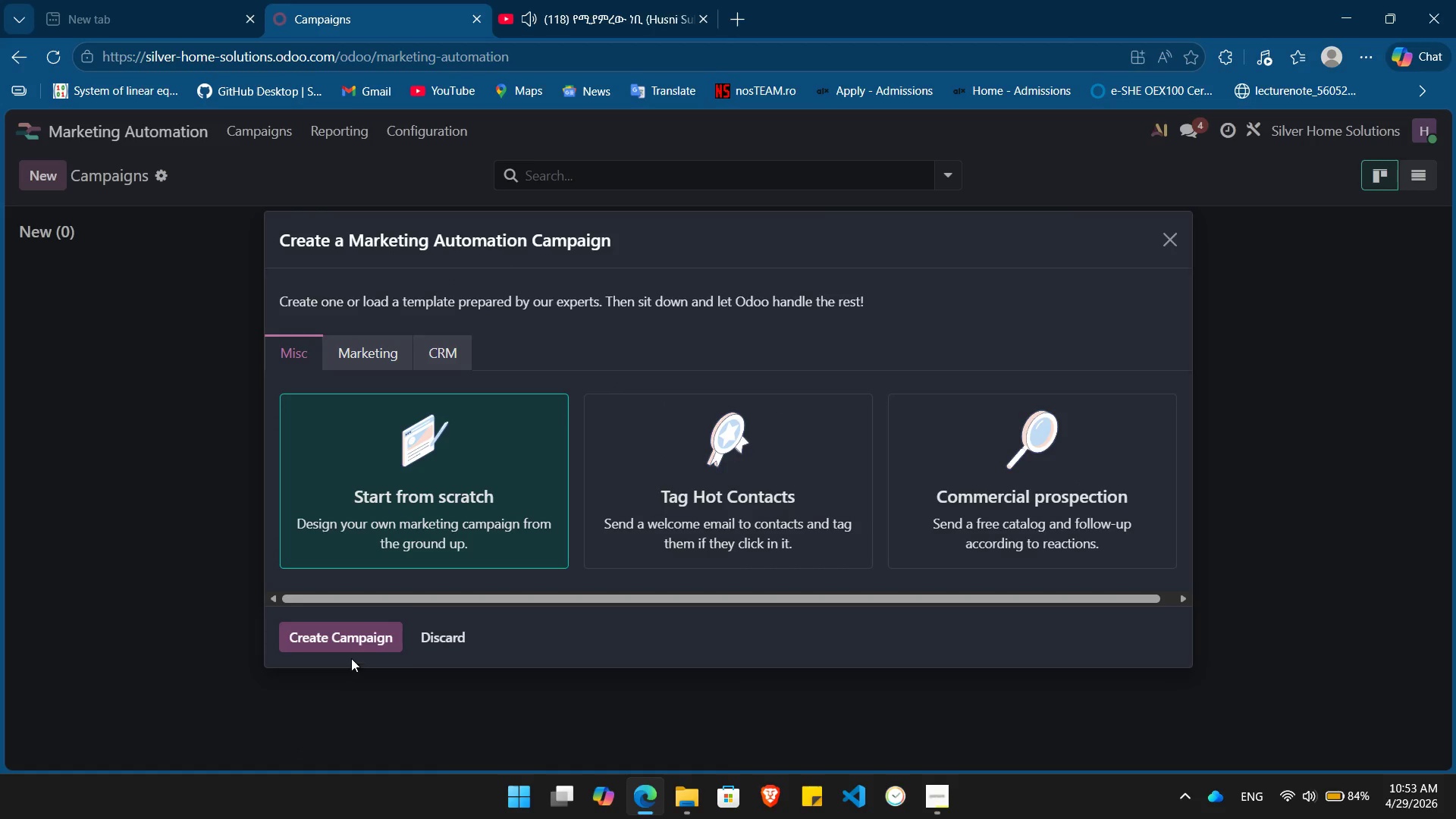 
left_click([353, 638])
 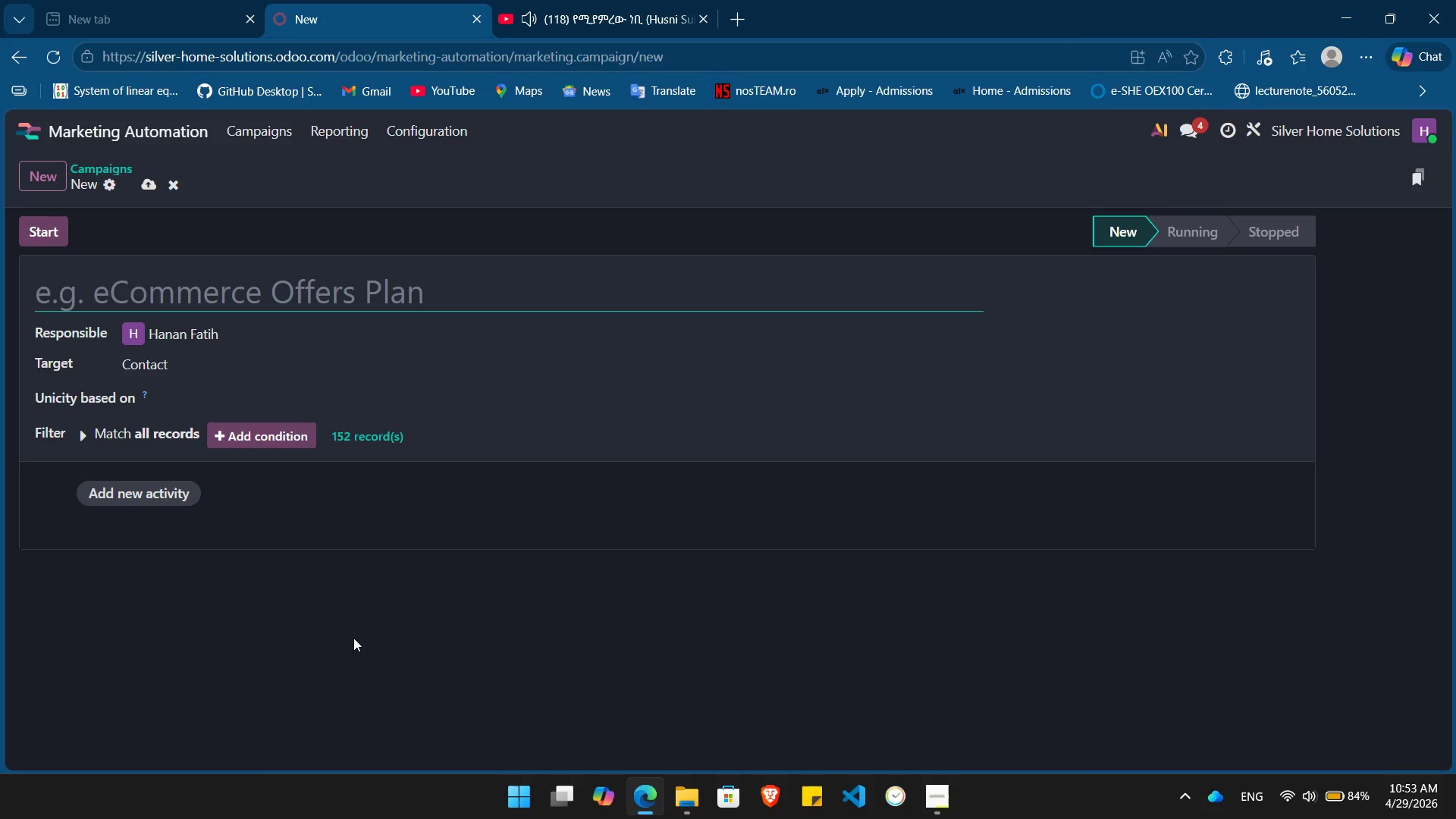 
key(Control+V)
 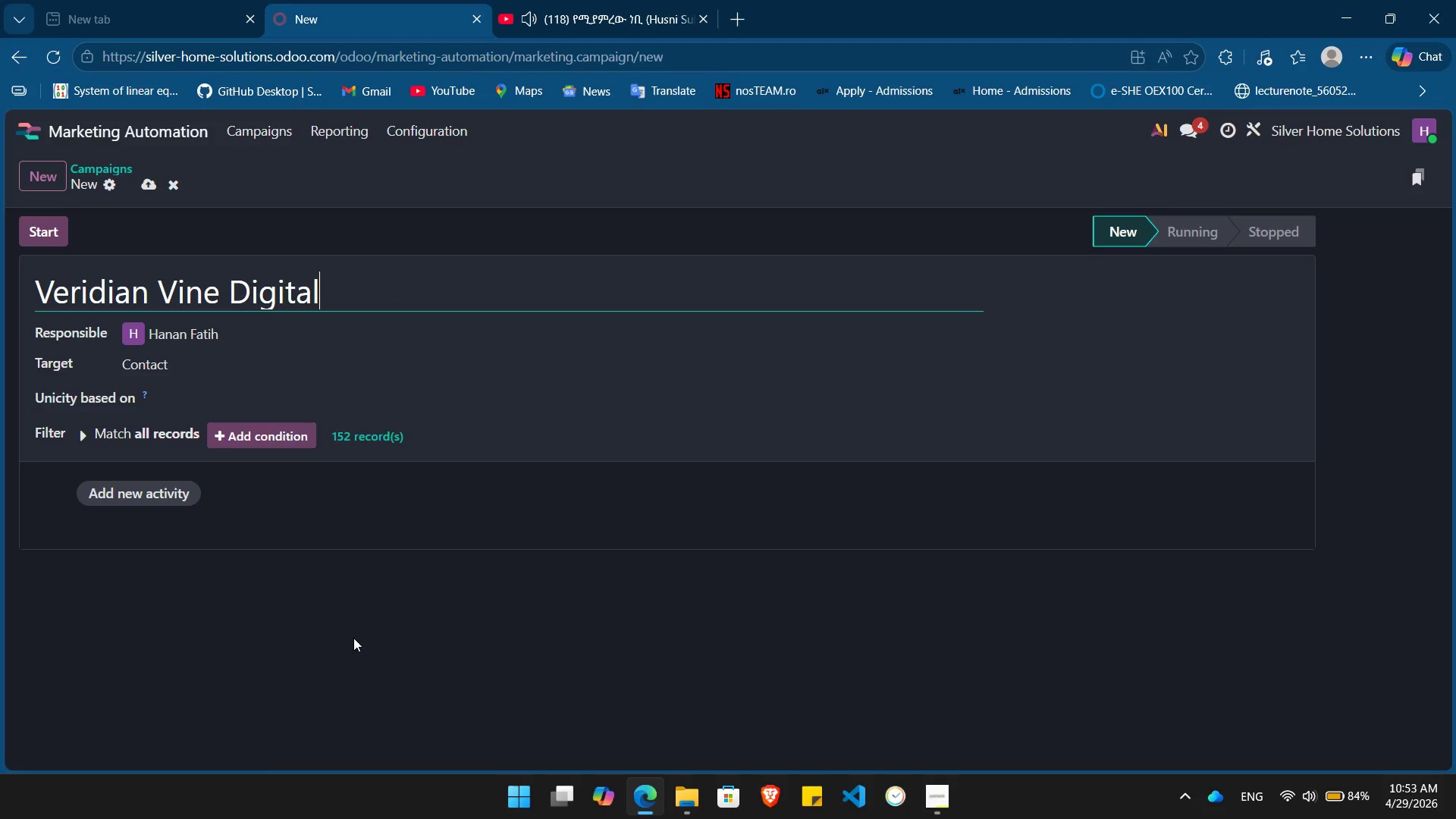 
key(Enter)
 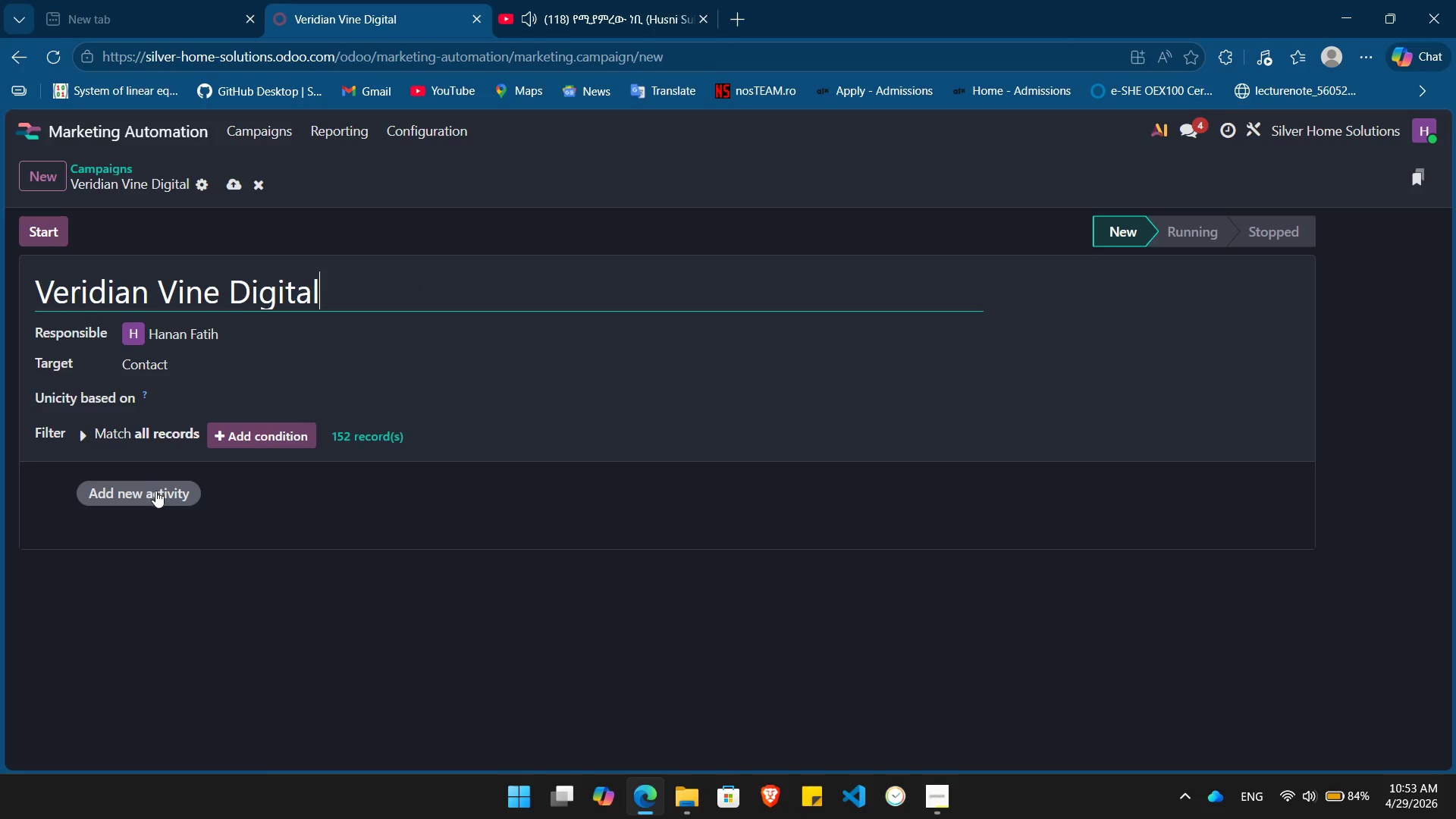 
left_click([155, 491])
 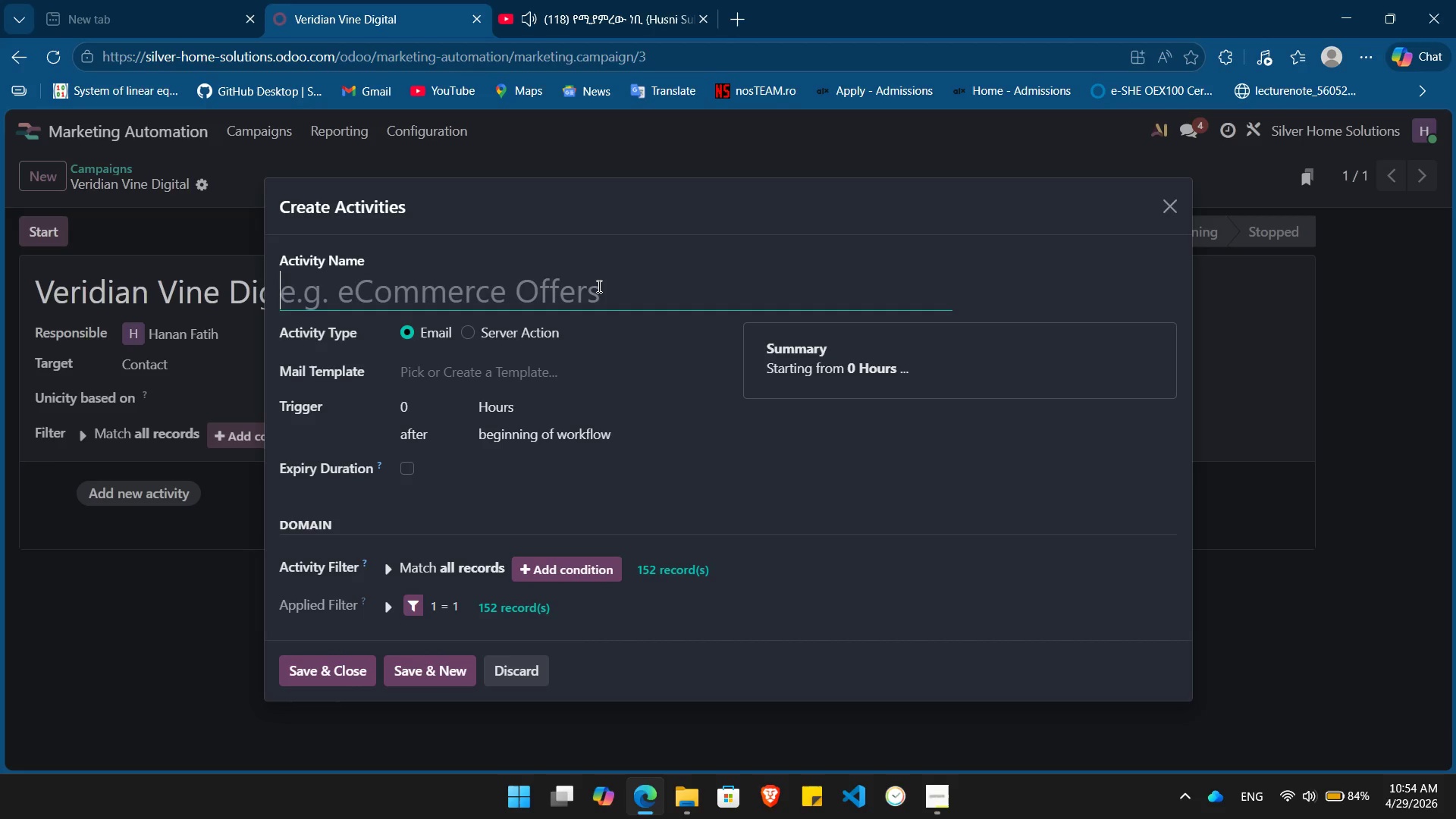 
wait(57.17)
 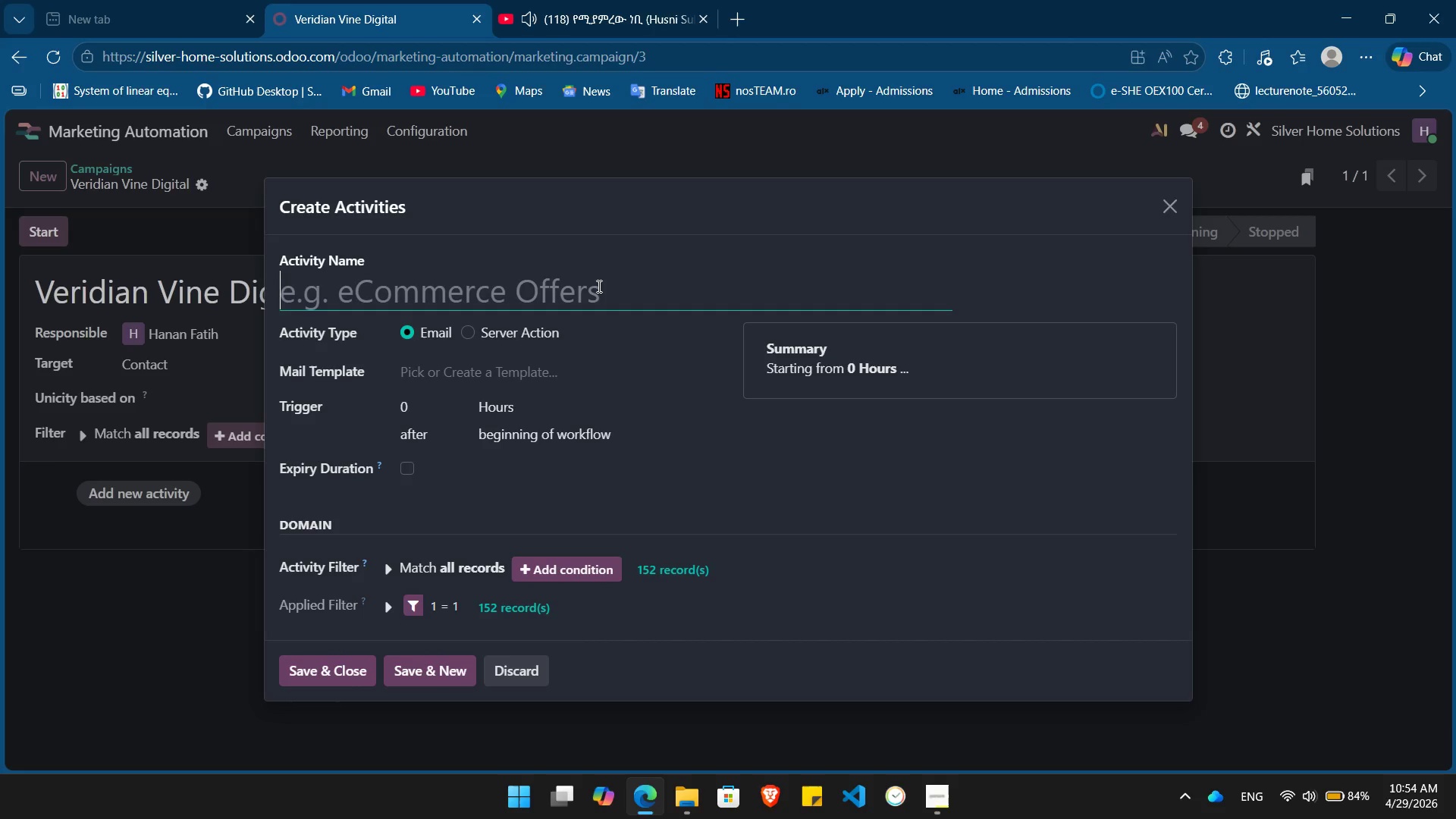 
type(The Initial Hook)
 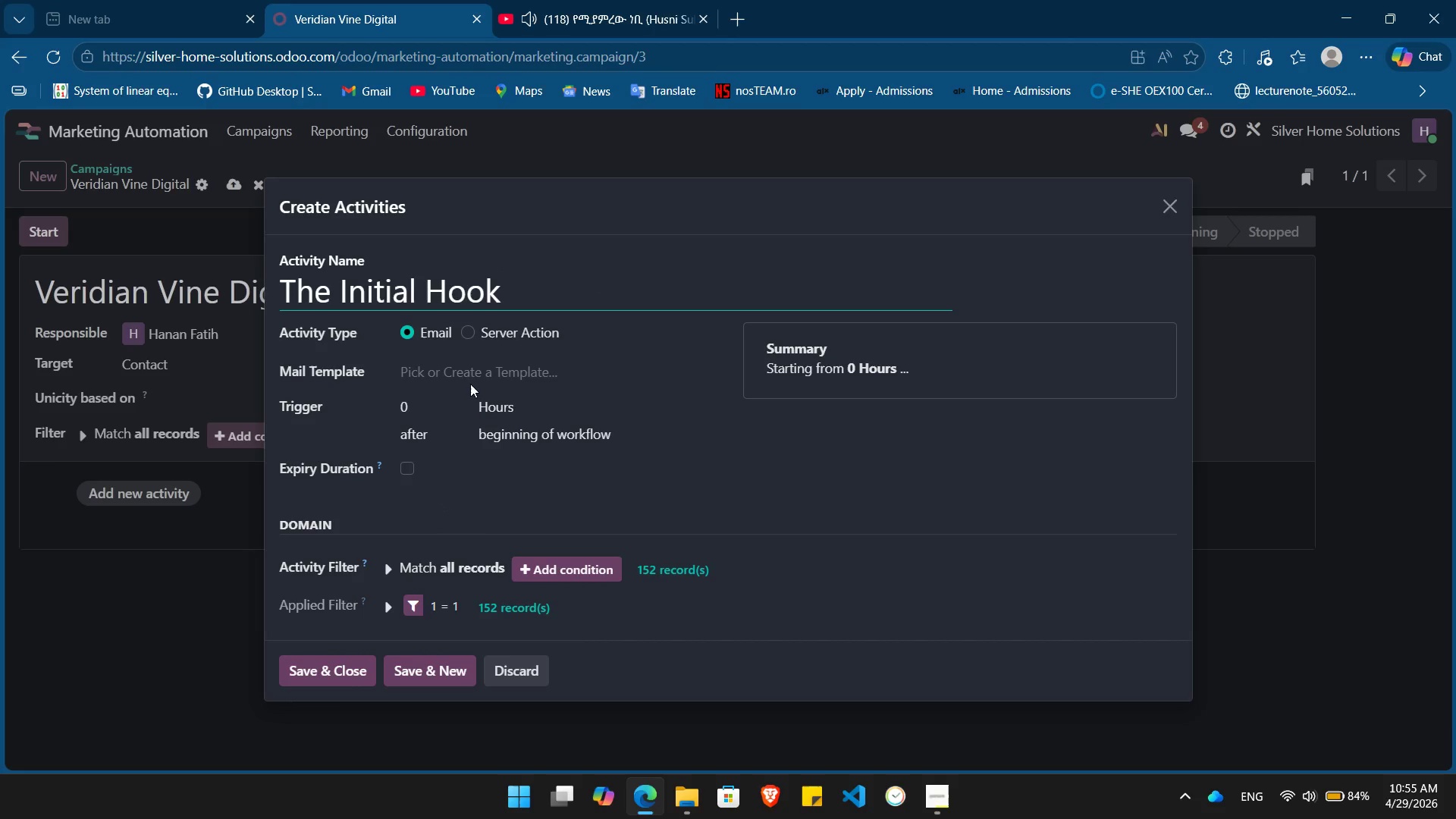 
left_click([475, 373])
 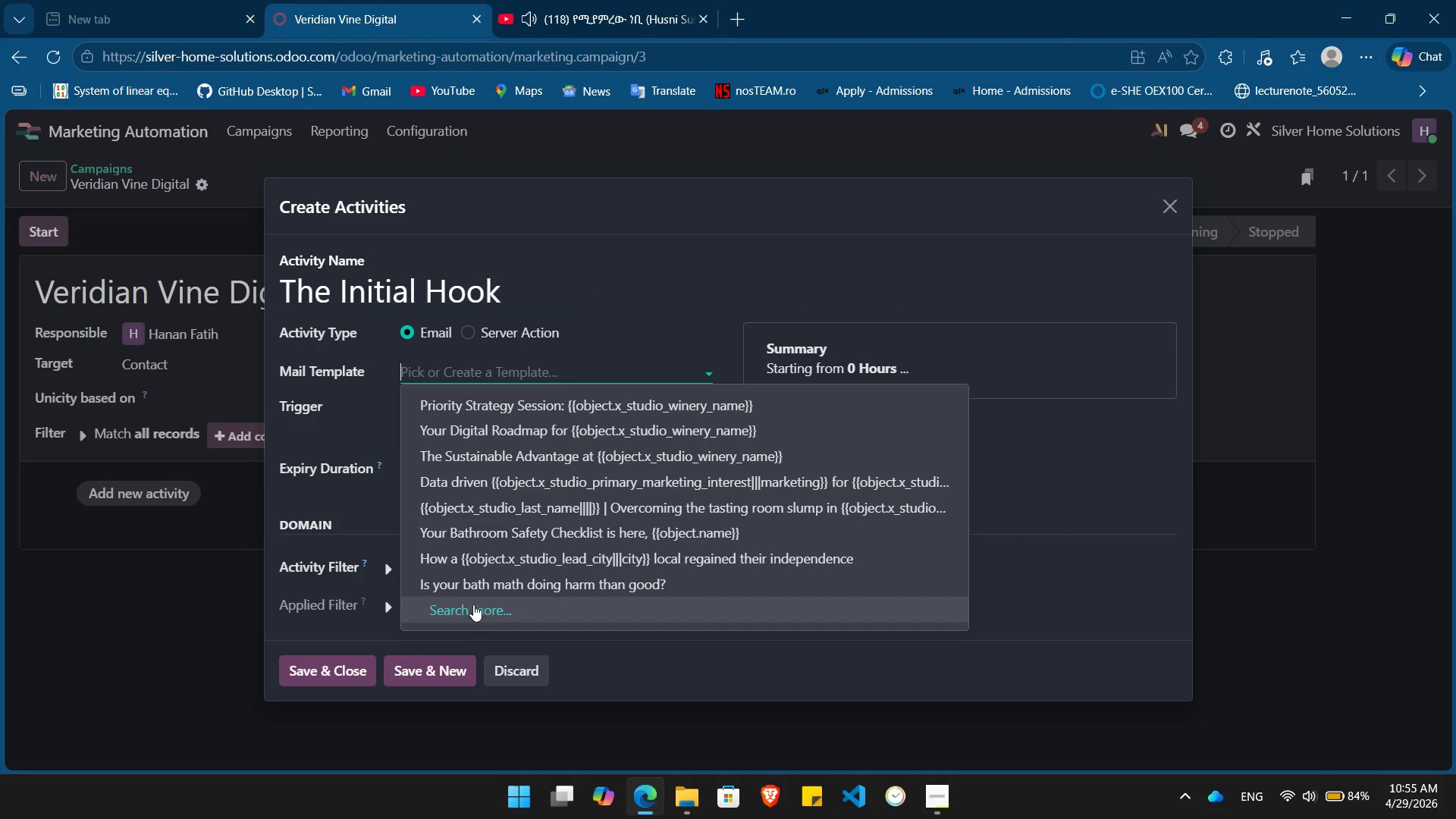 
left_click([473, 611])
 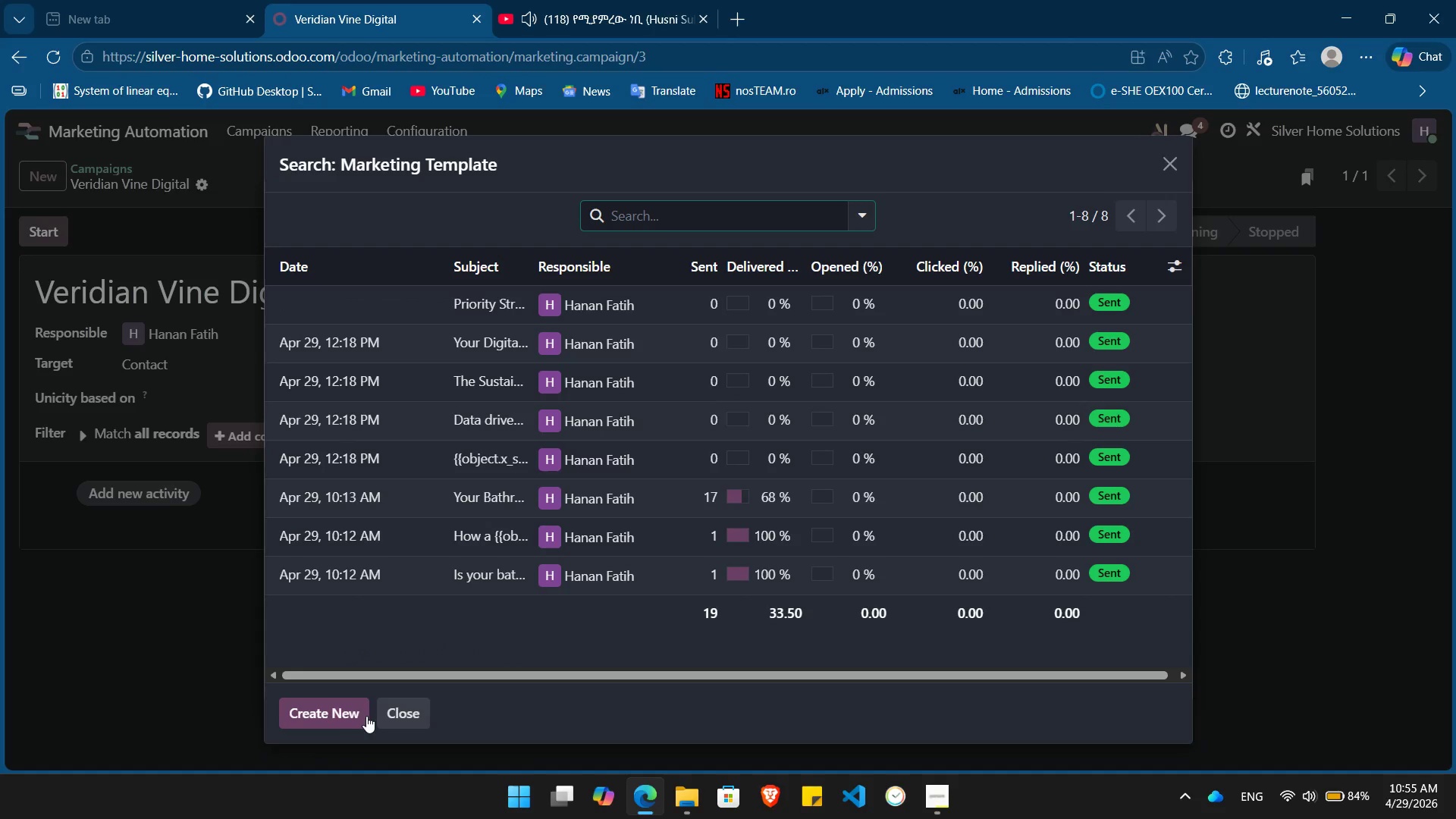 
left_click([329, 715])
 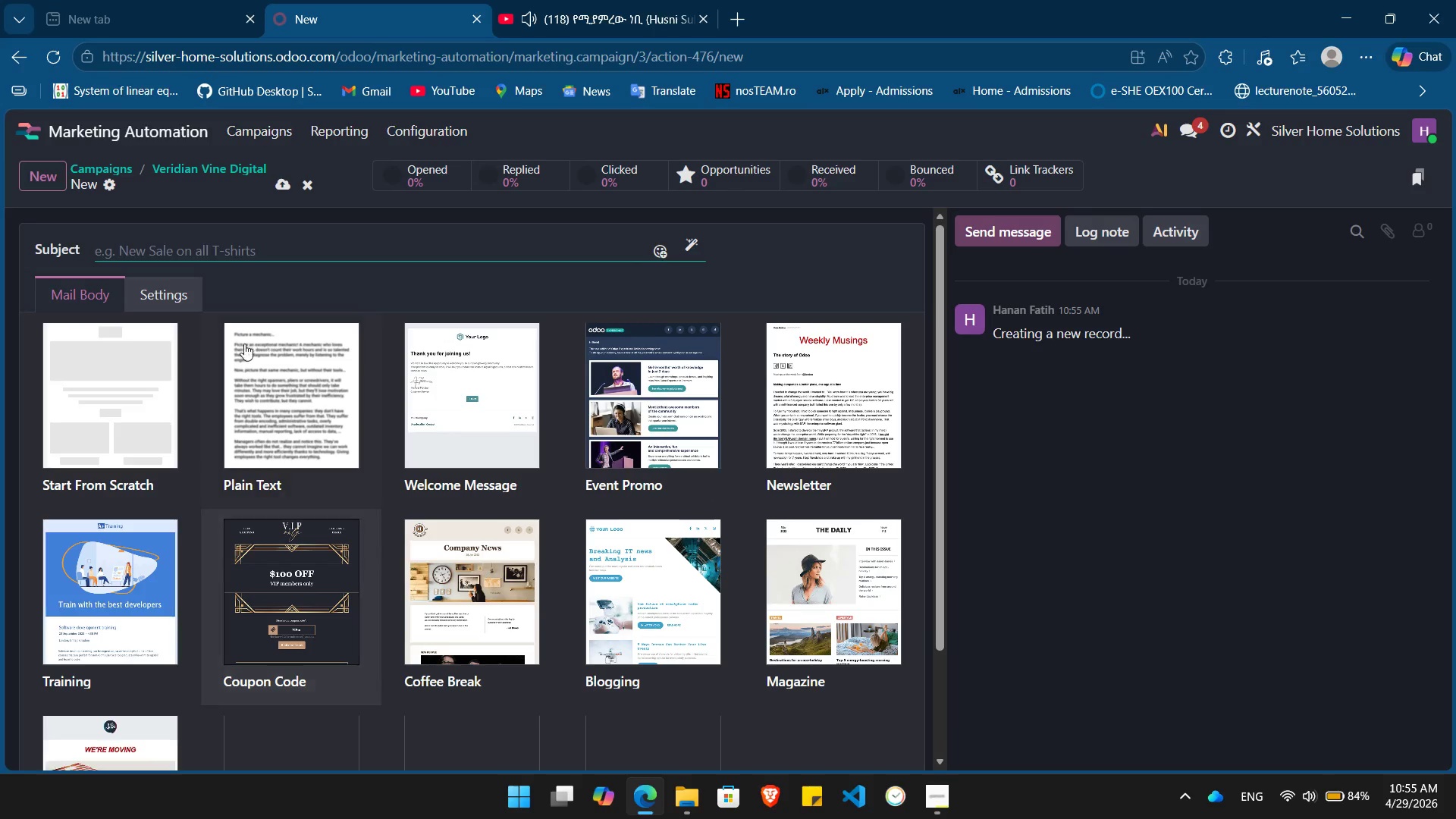 
left_click([98, 381])
 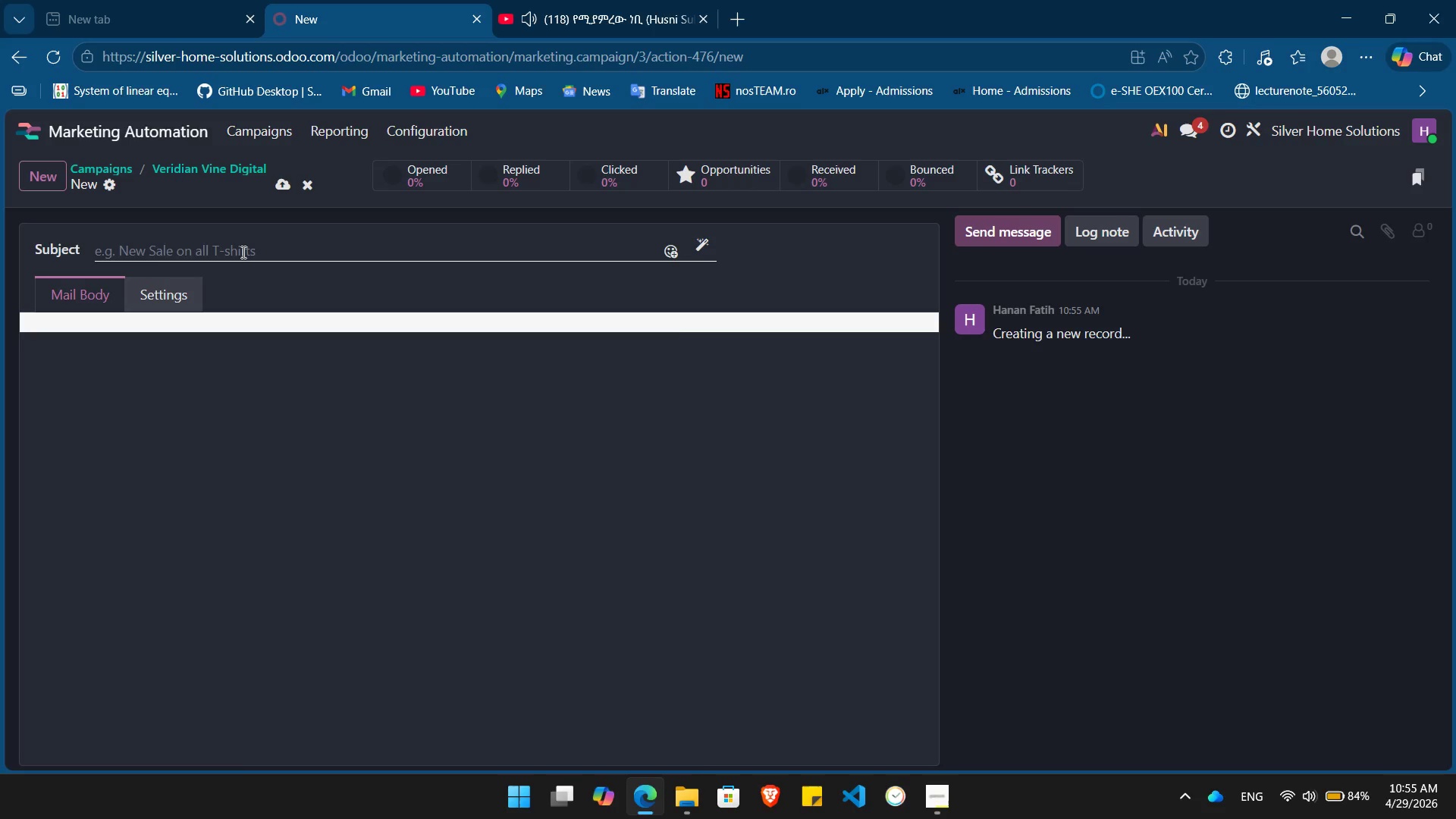 
left_click([242, 252])
 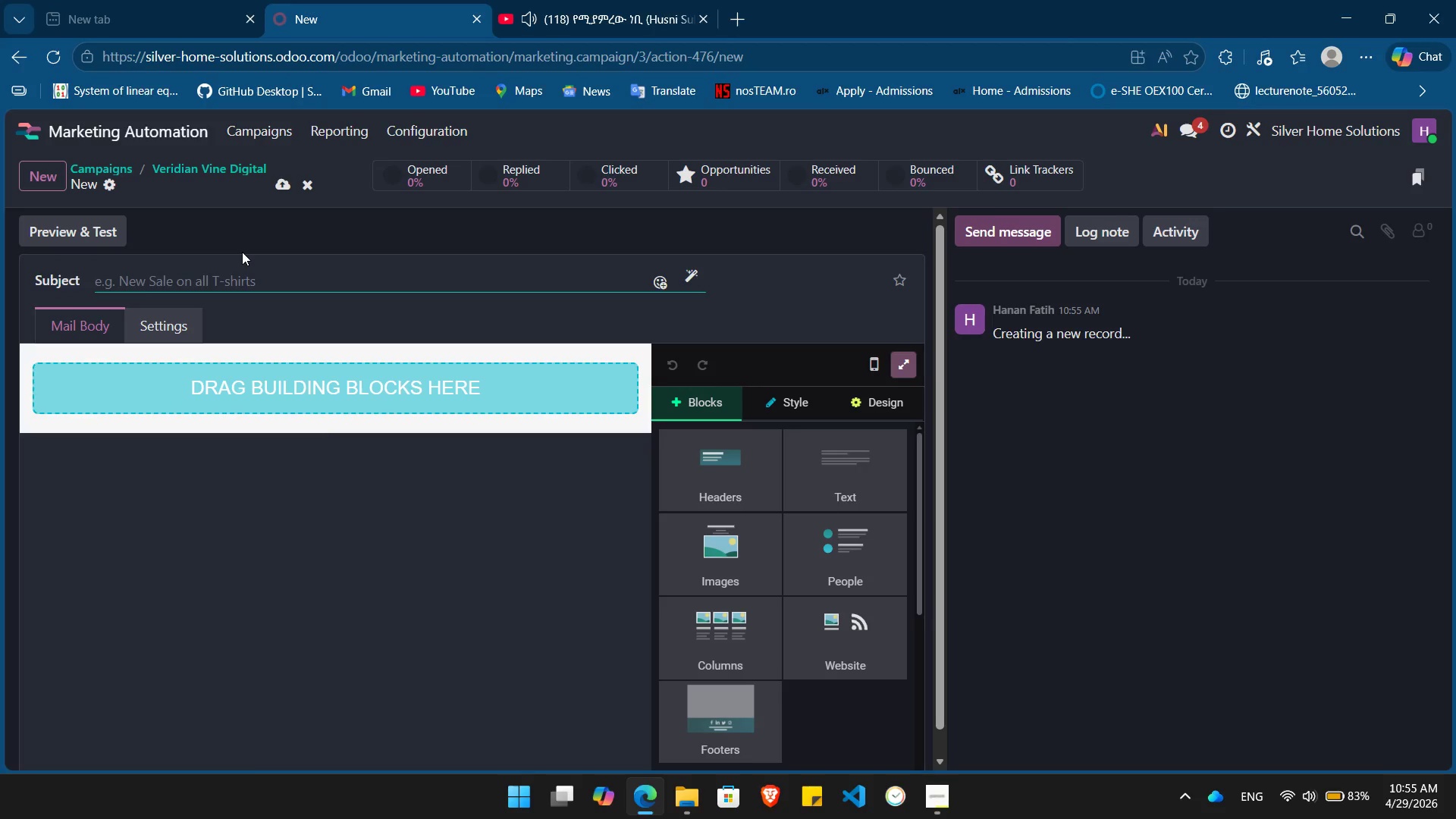 
wait(10.95)
 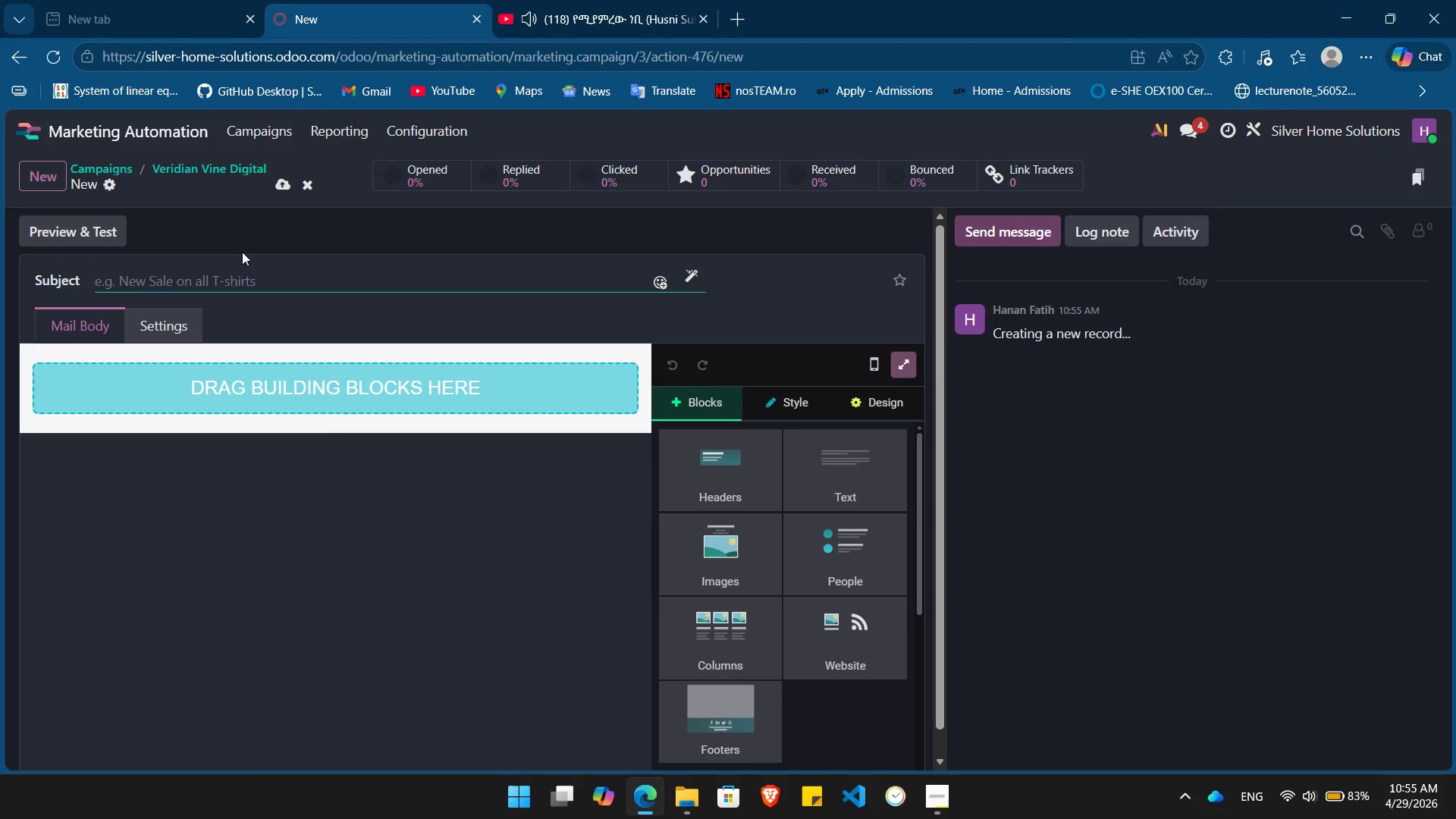 
left_click([686, 277])
 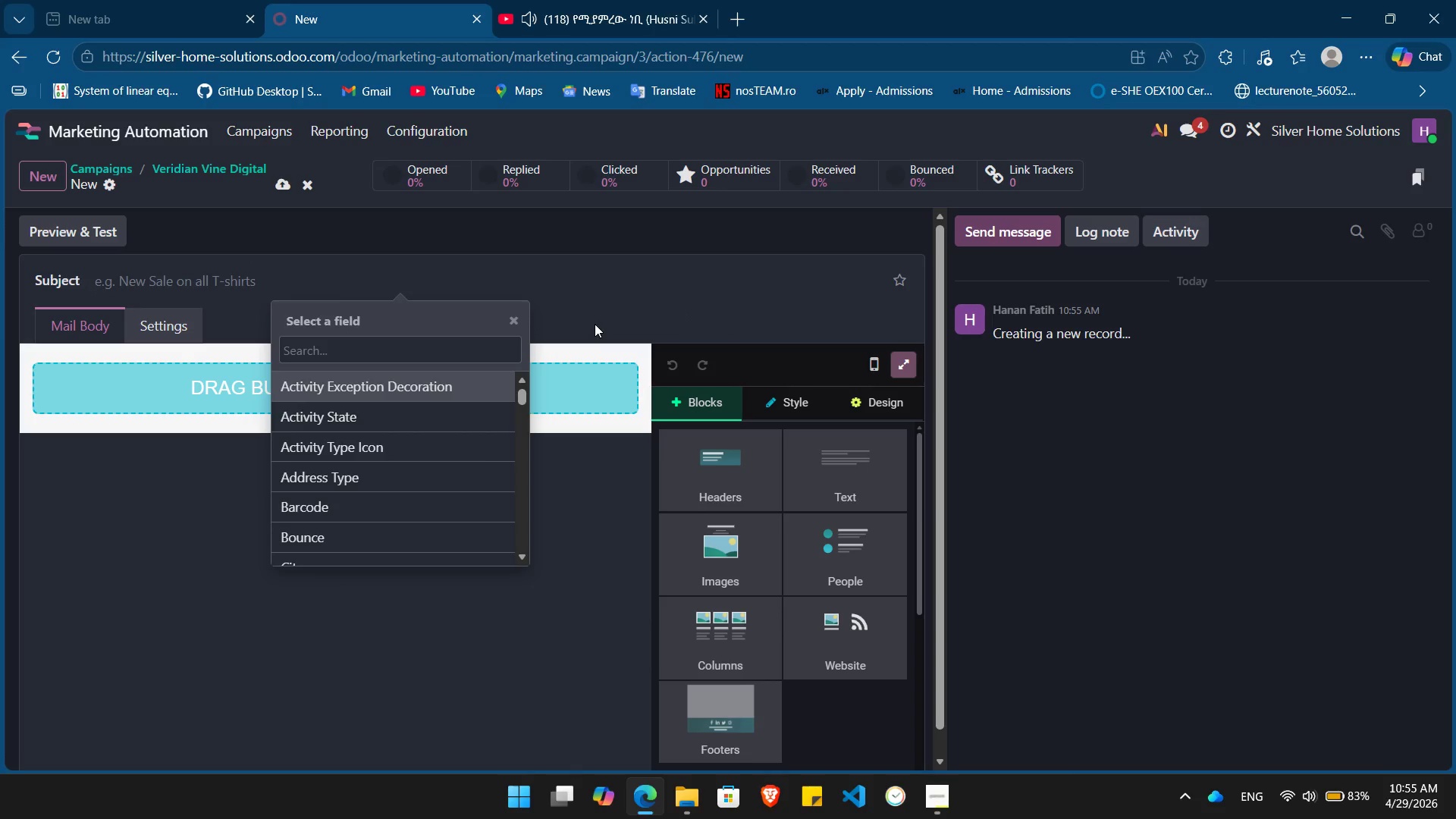 
type(winer)
 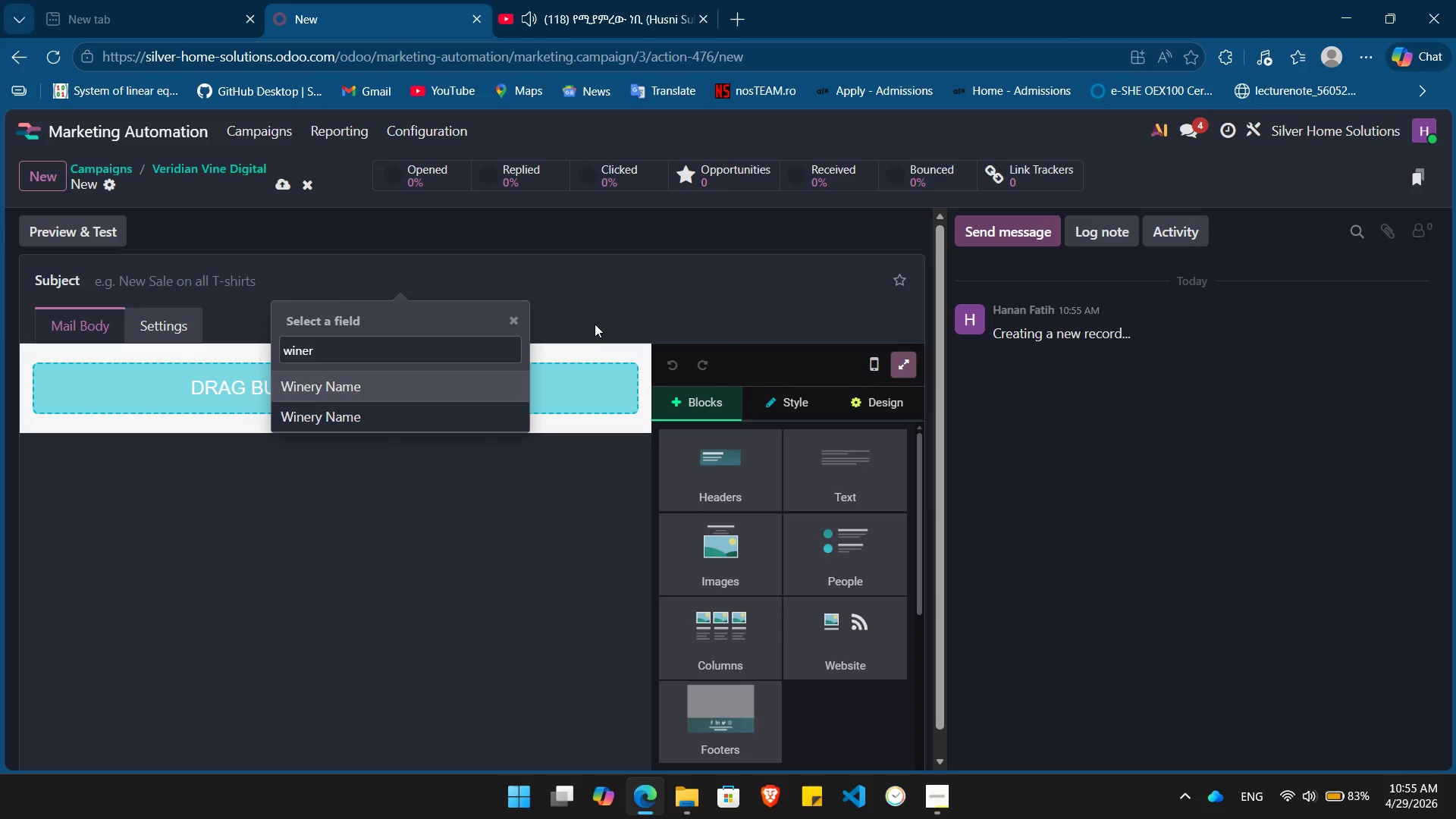 
key(ArrowDown)
 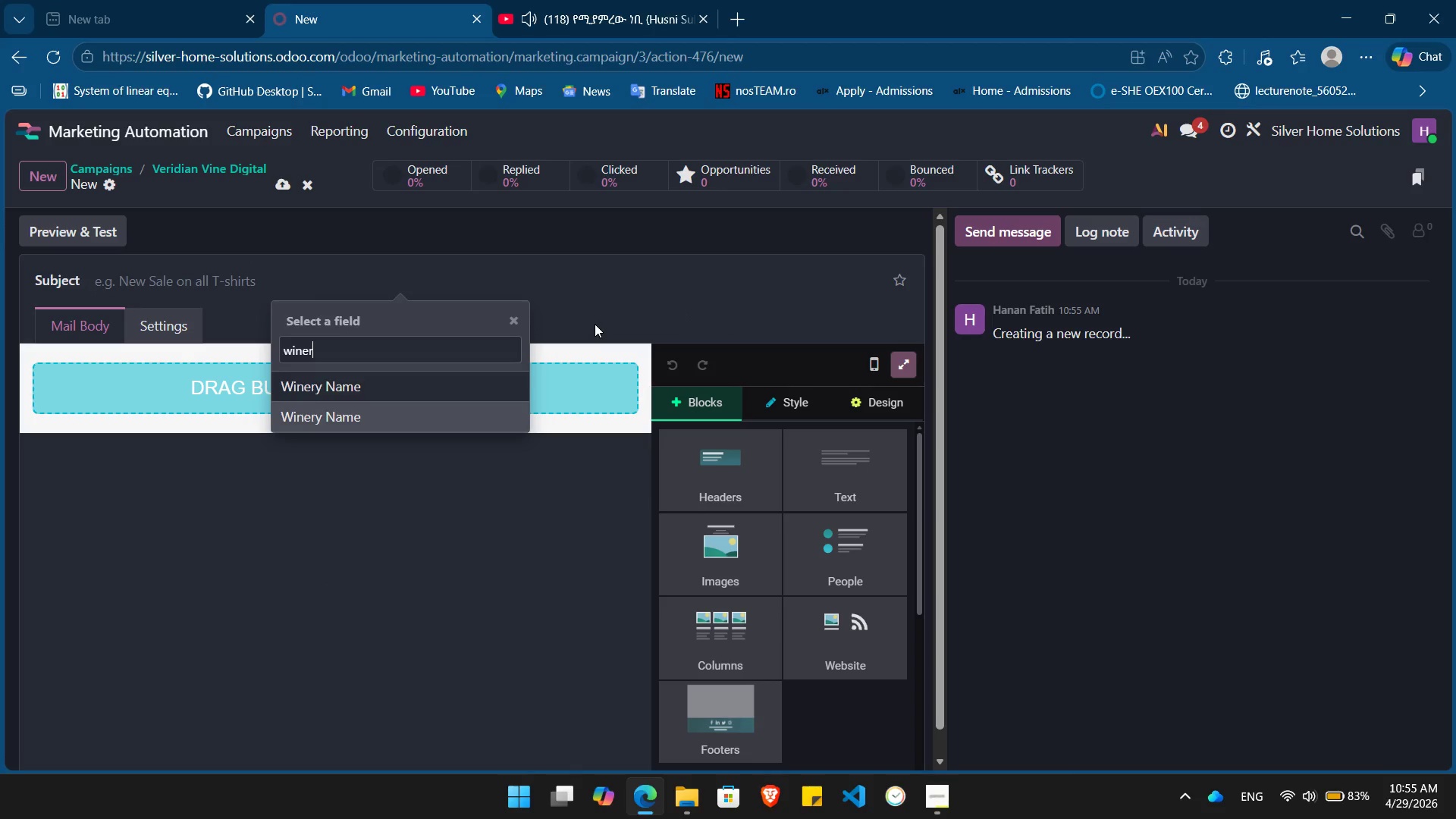 
key(Enter)
 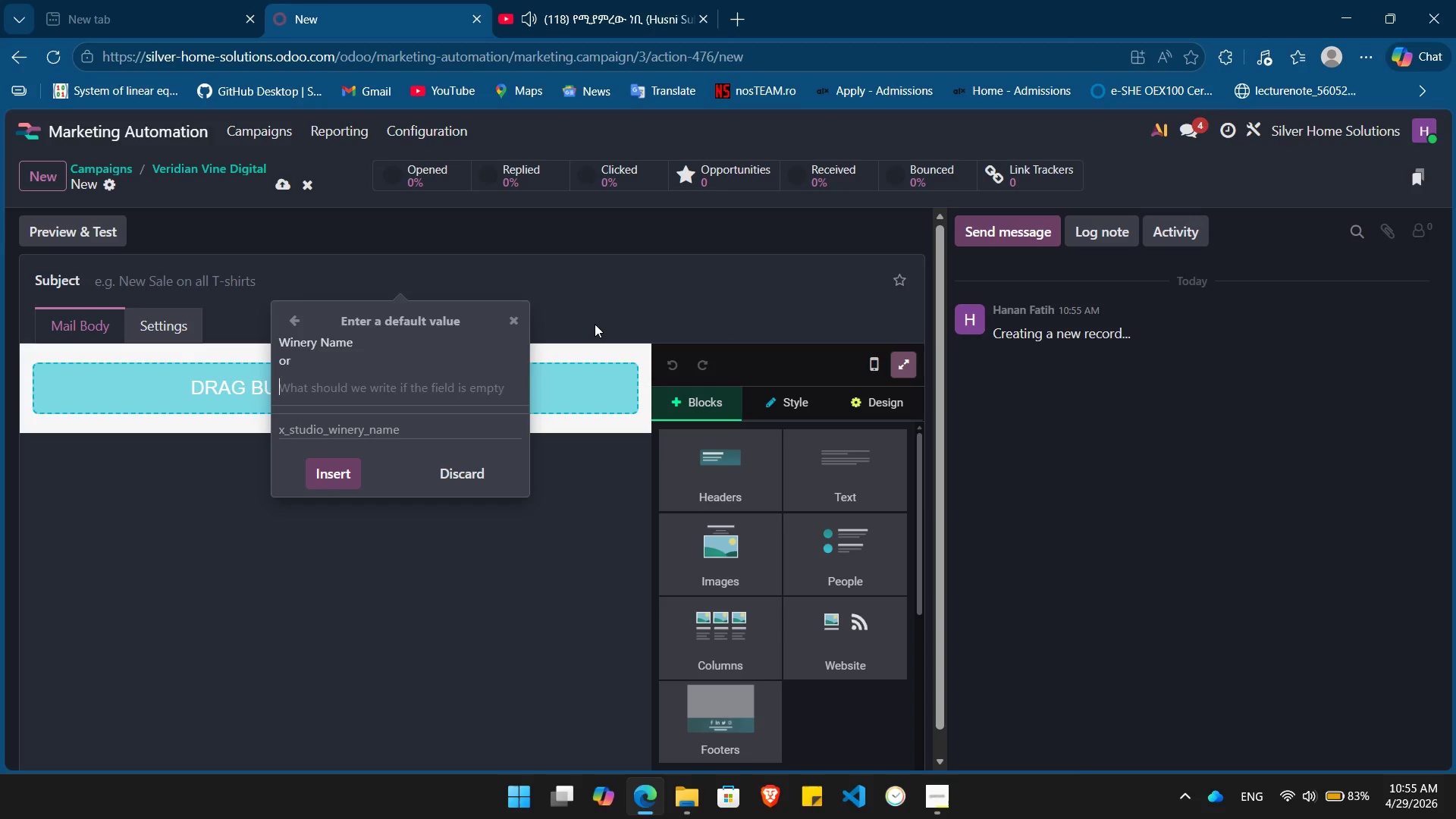 
wait(9.2)
 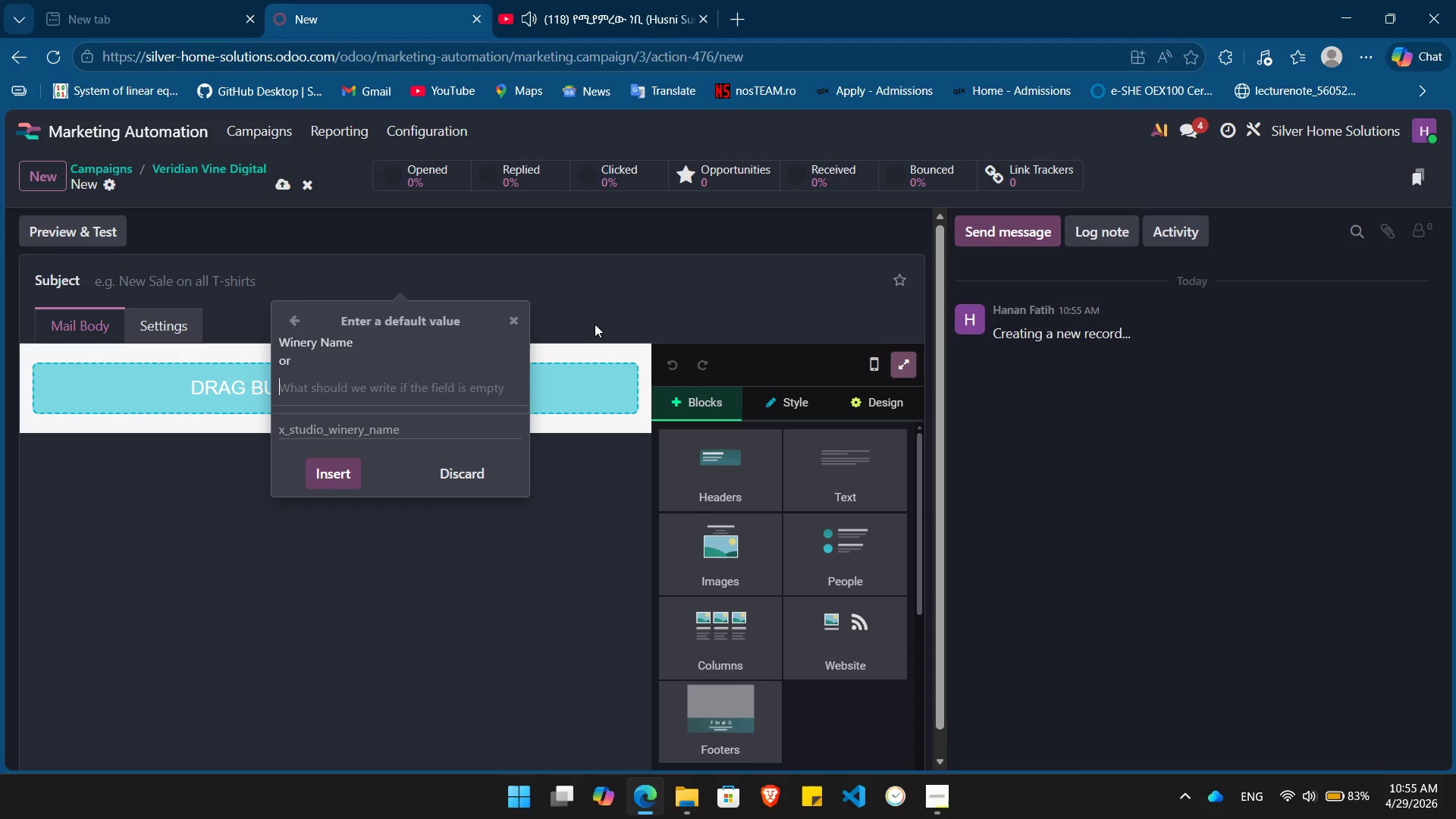 
key(Enter)
 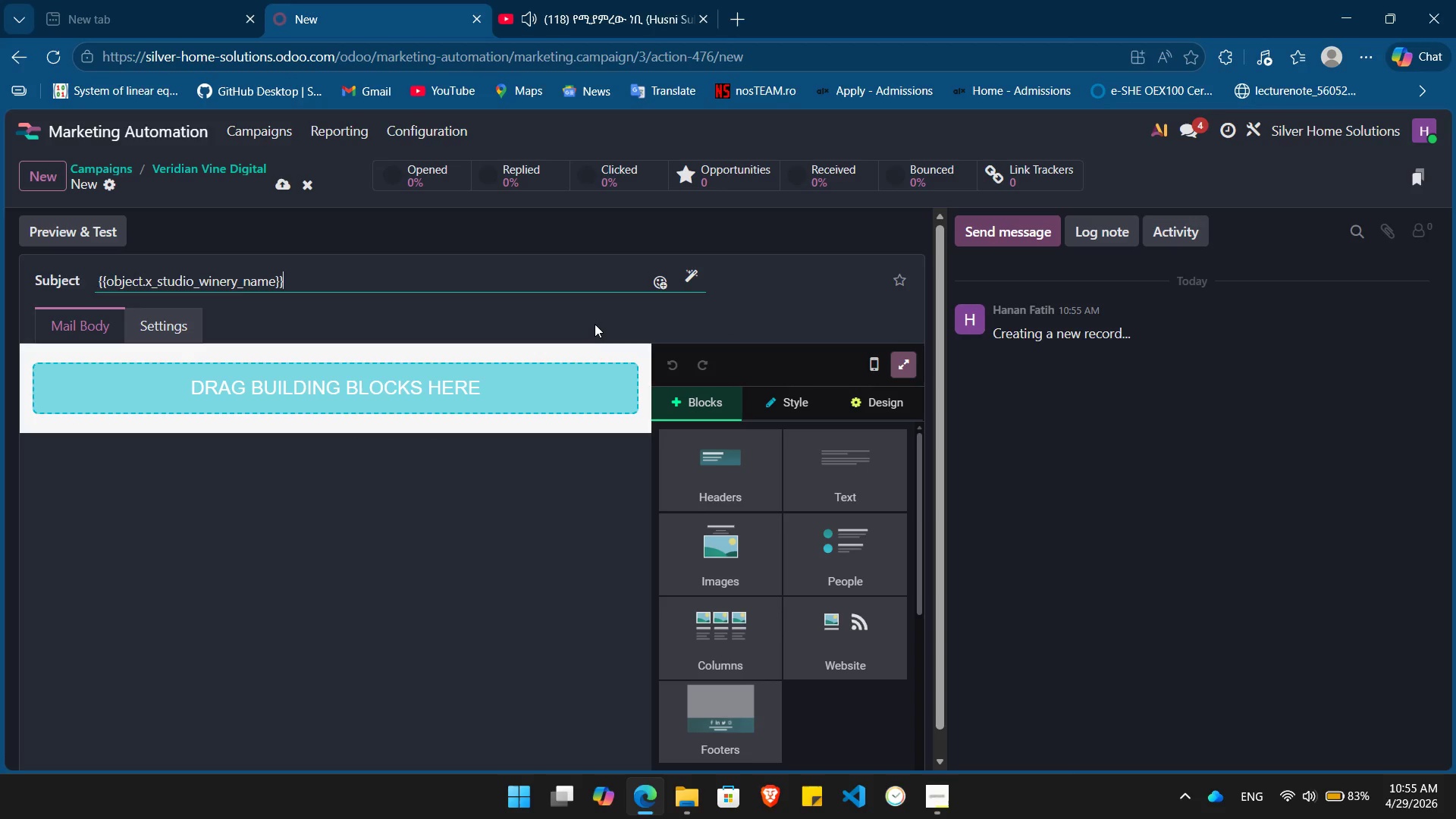 
type( | Overcoming the tasting room slump in )
 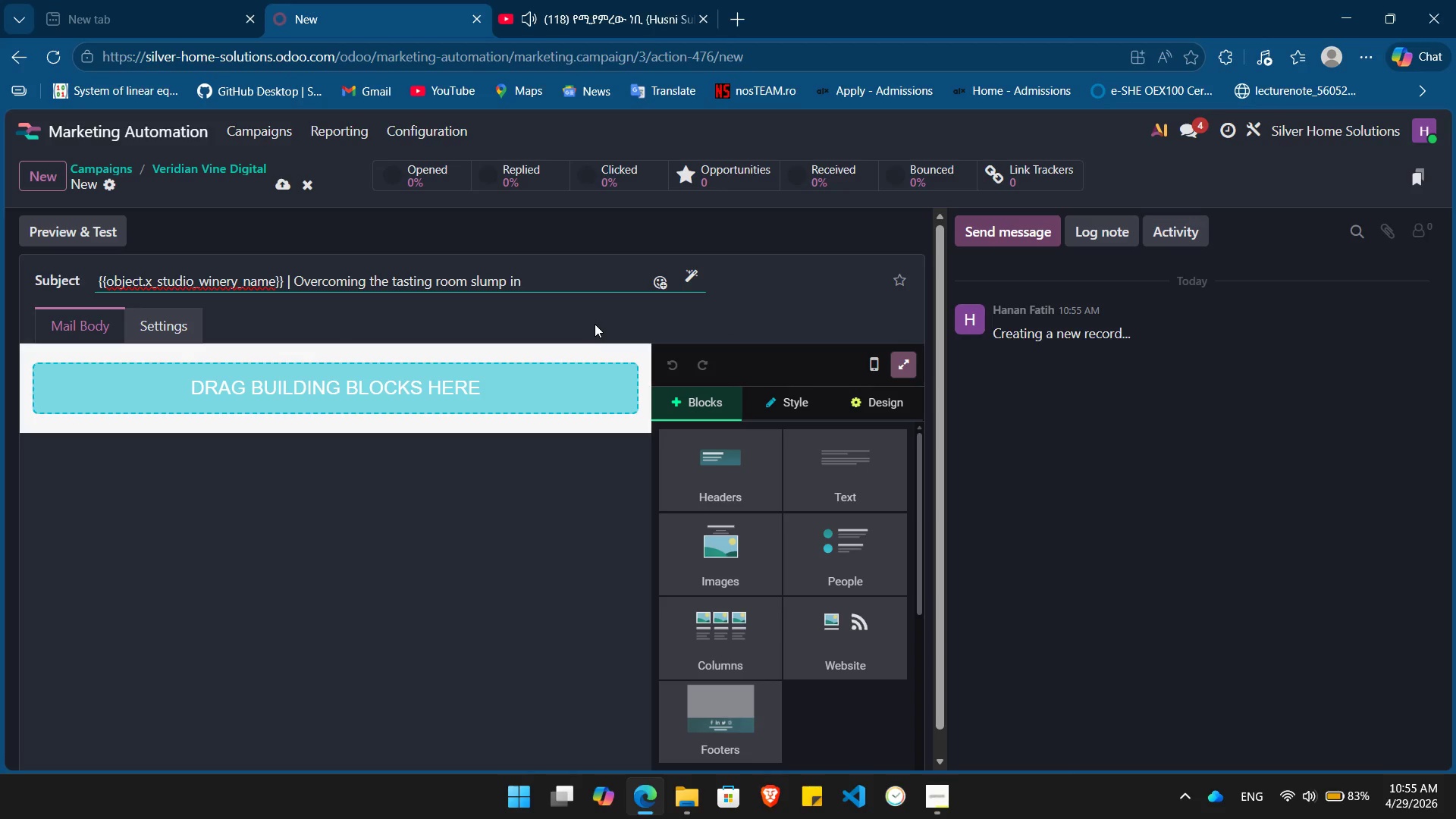 
left_click([687, 278])
 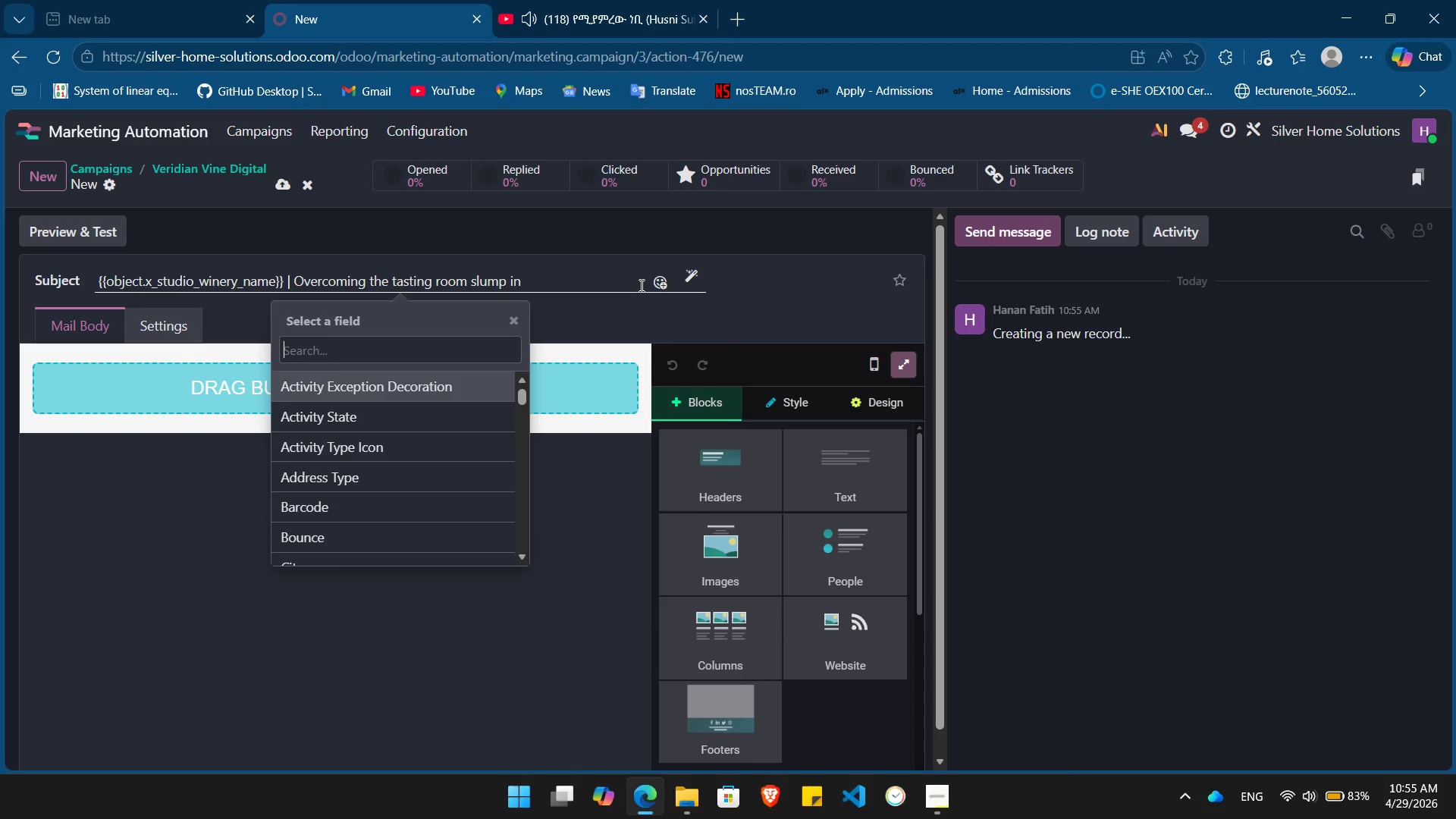 
type(vine)
 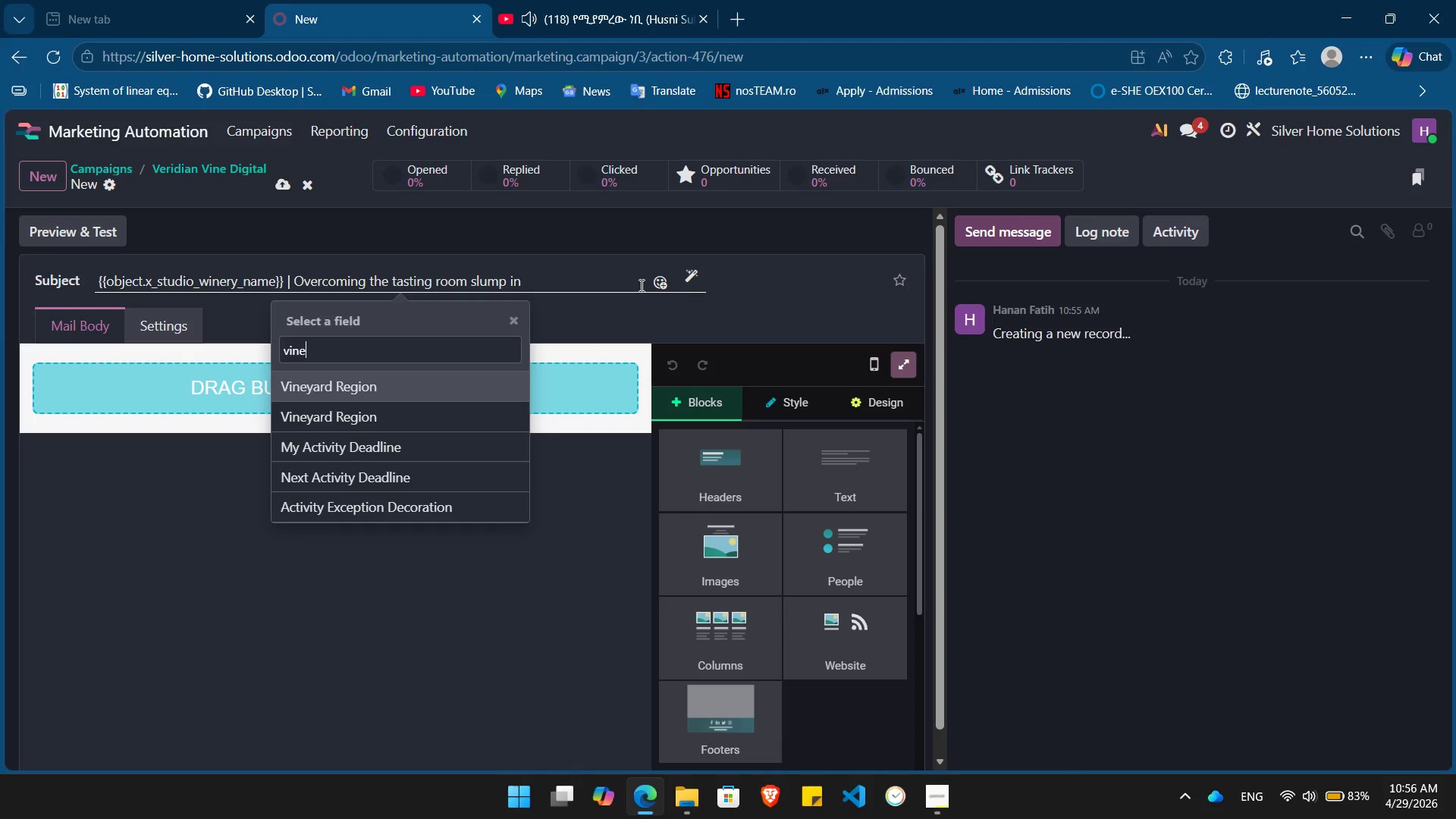 
key(ArrowDown)
 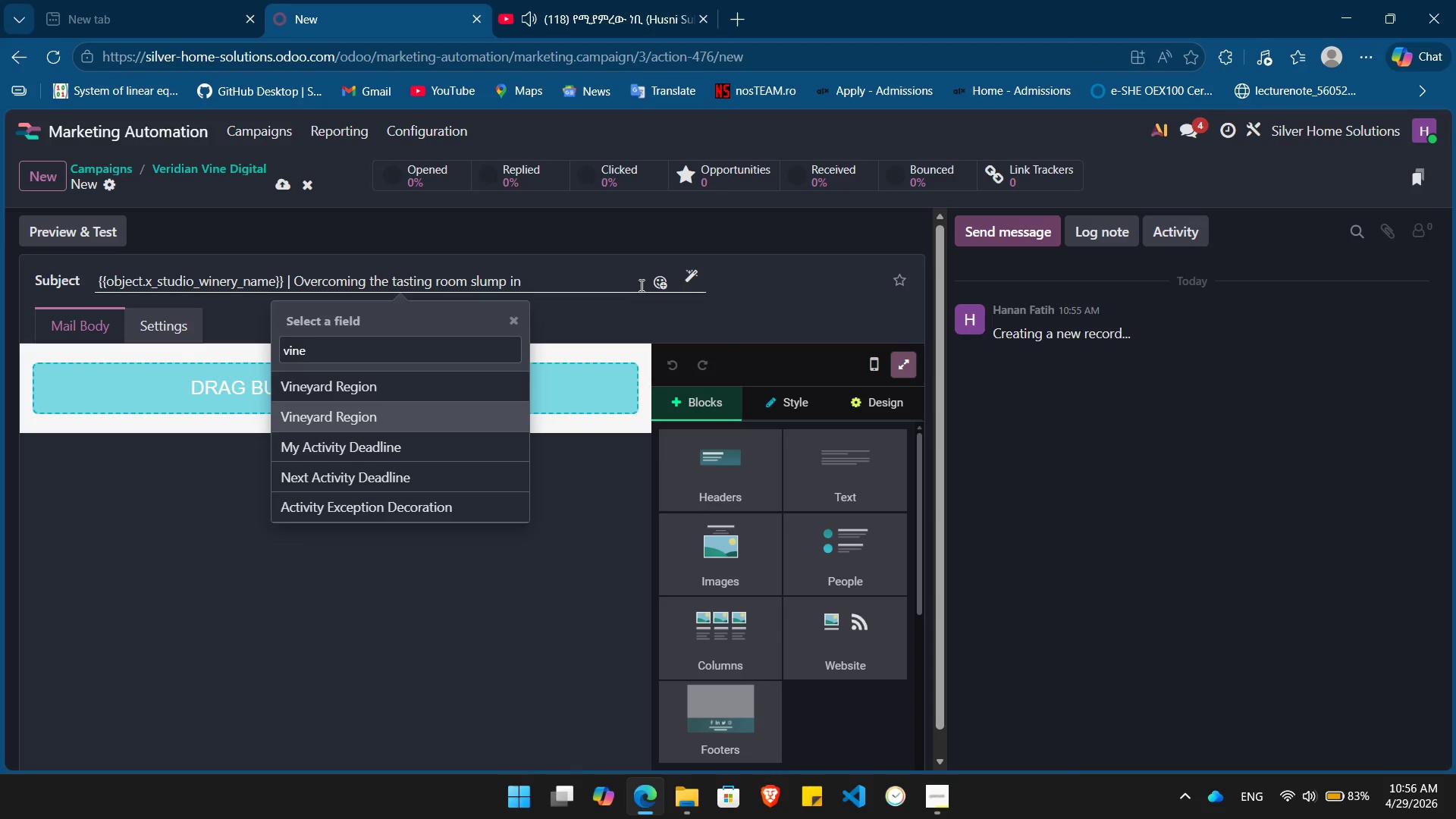 
key(Enter)
 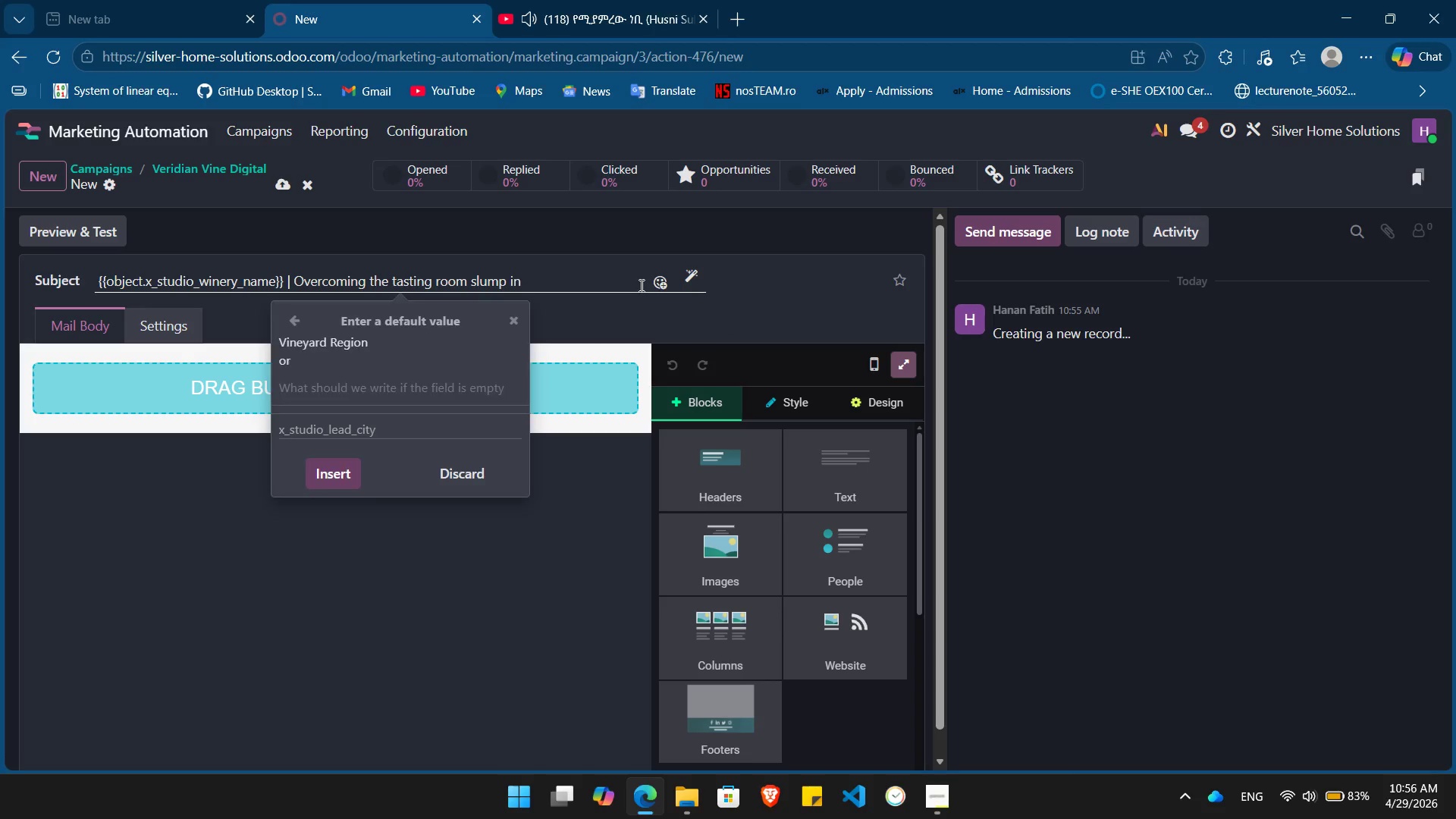 
key(Enter)
 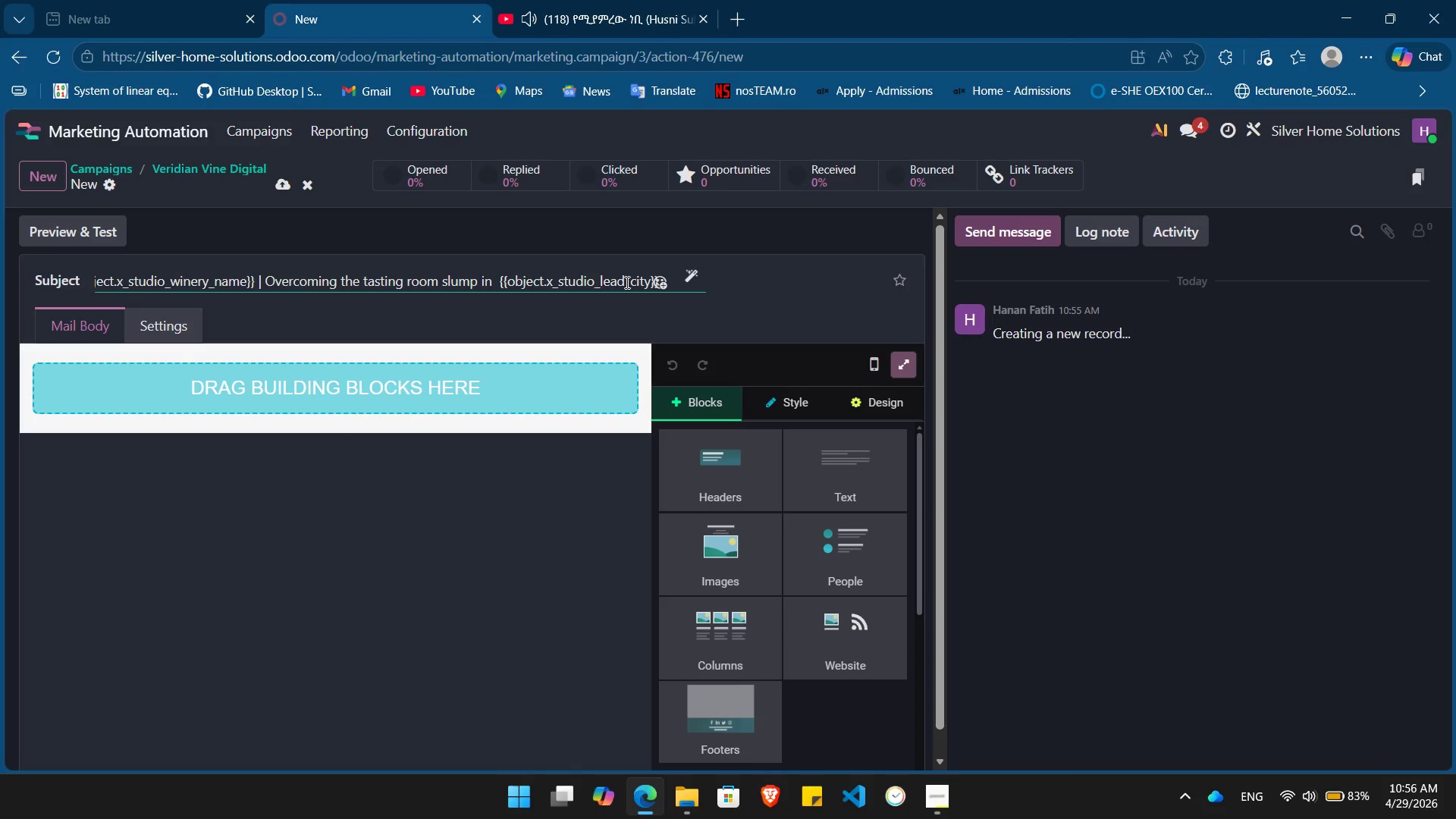 
wait(5.08)
 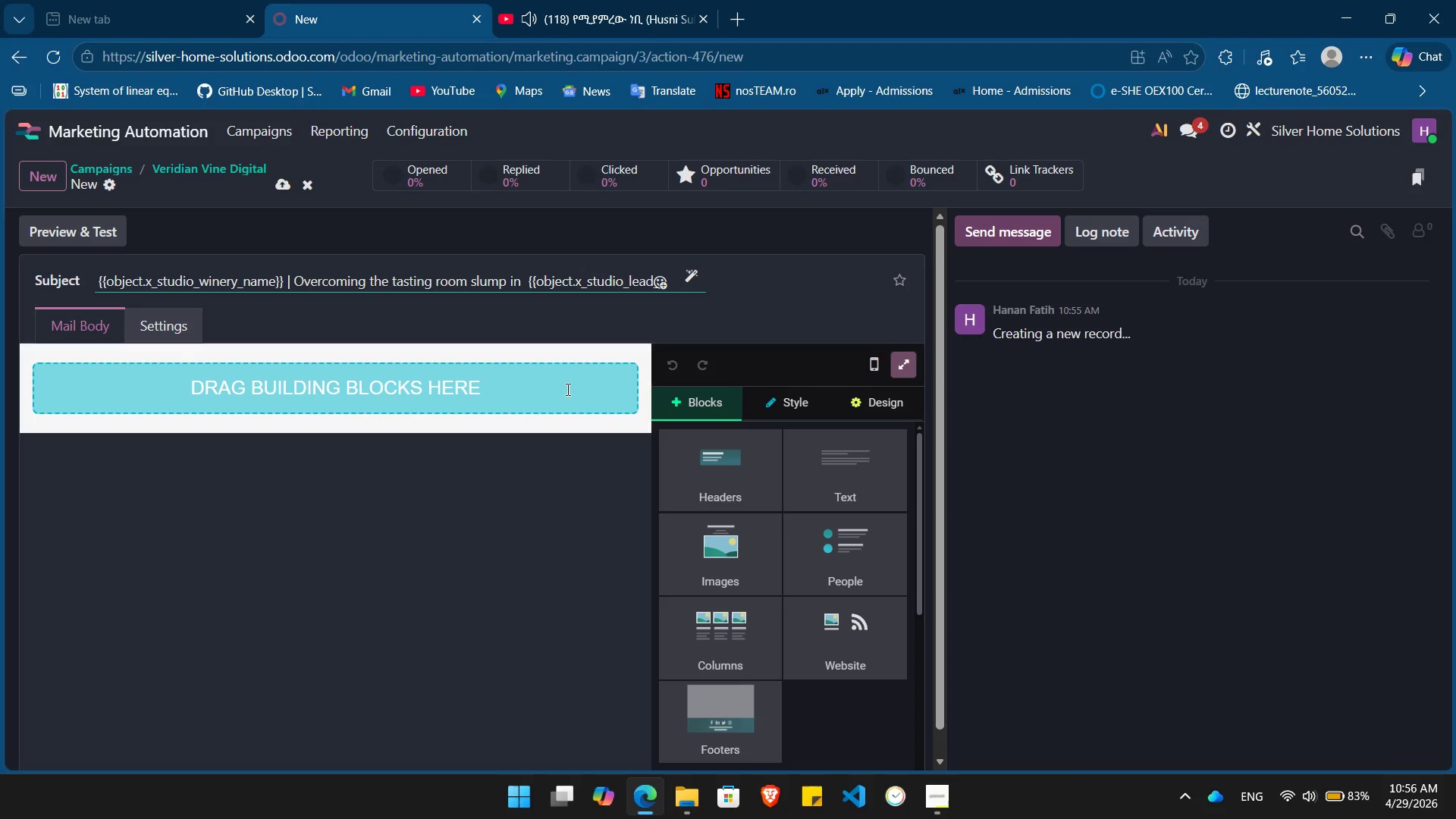 
hold_key(key=Backspace, duration=1.02)
 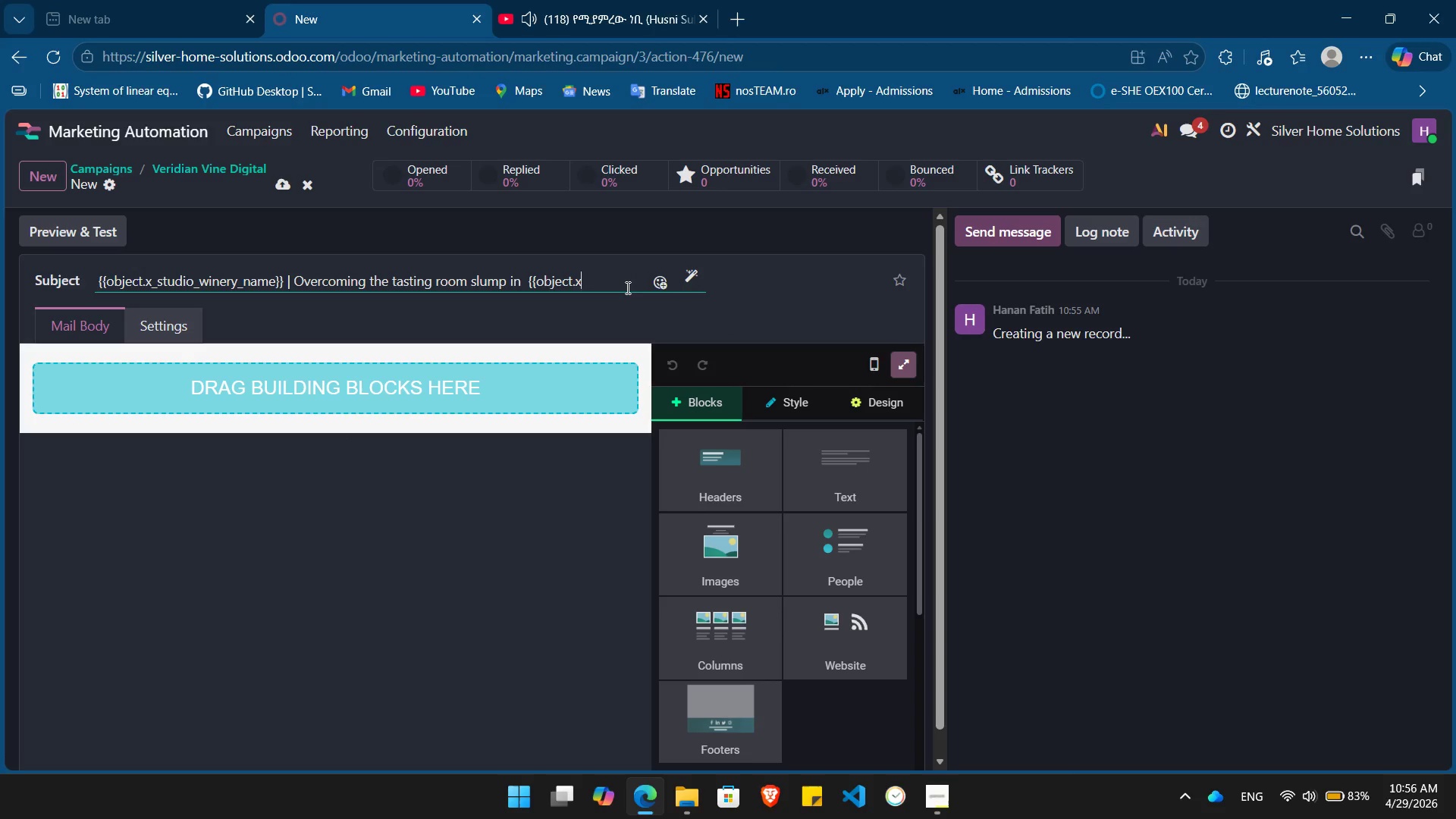 
key(Backspace)
 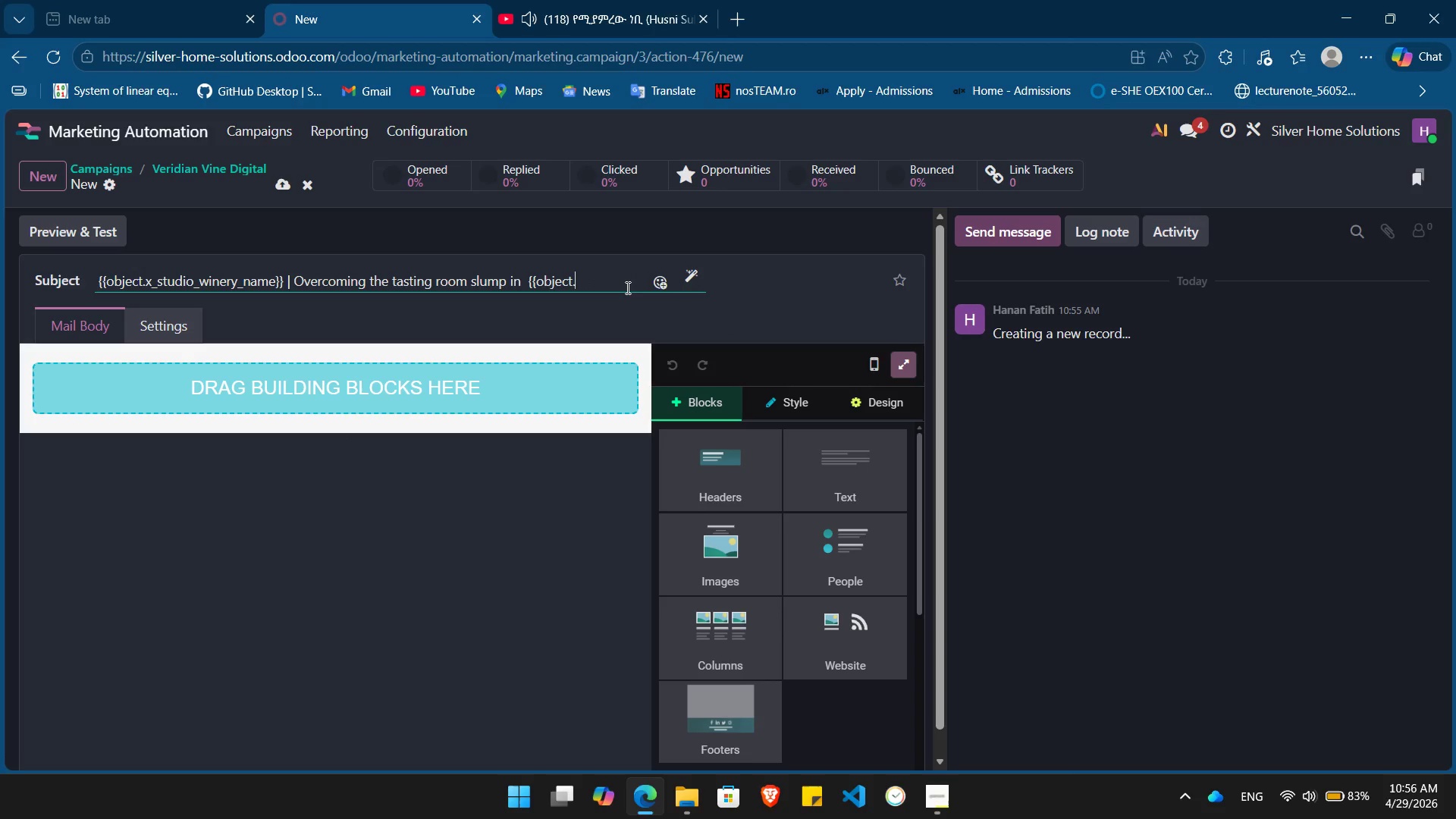 
key(Backspace)
 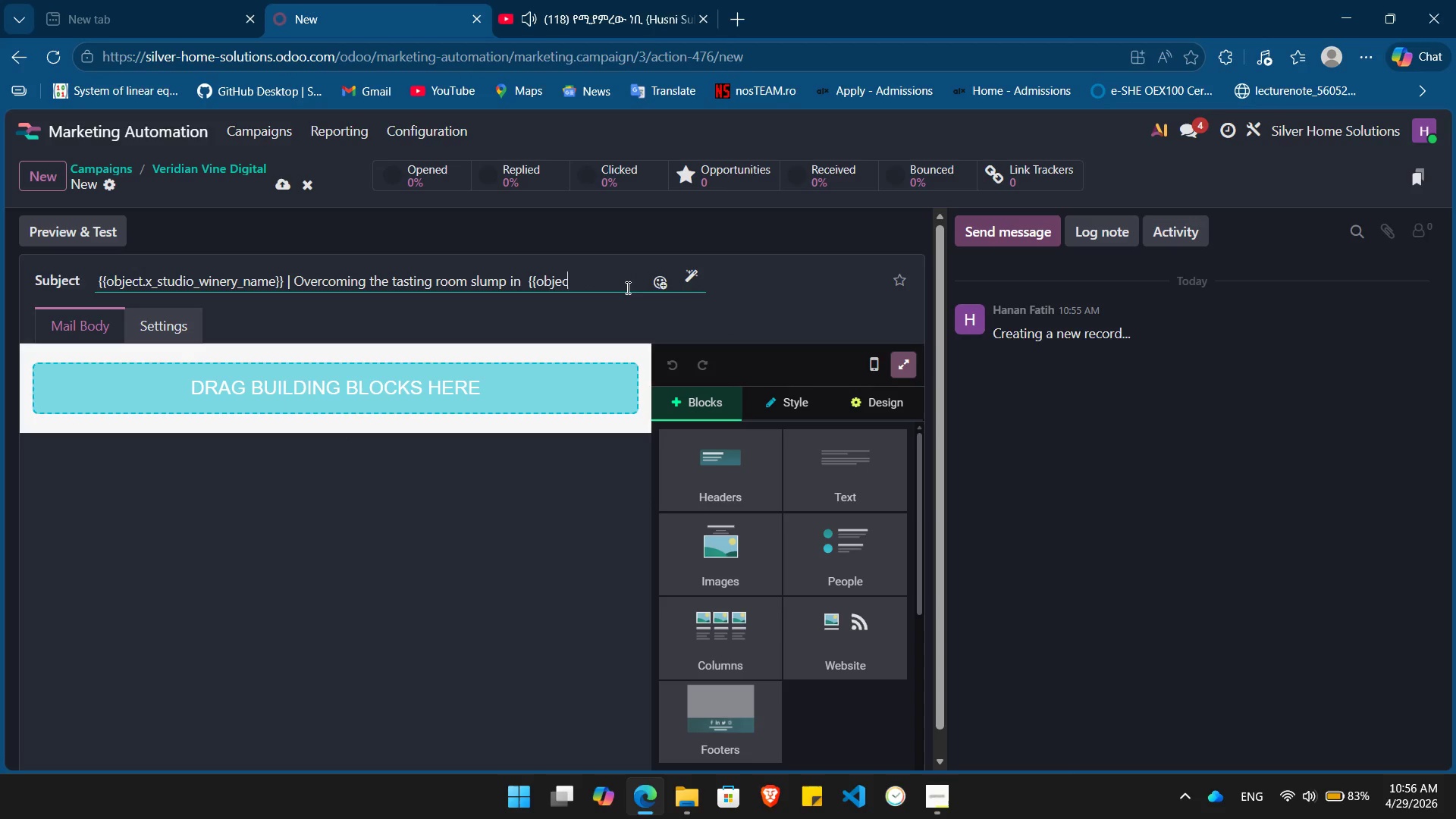 
key(Backspace)
 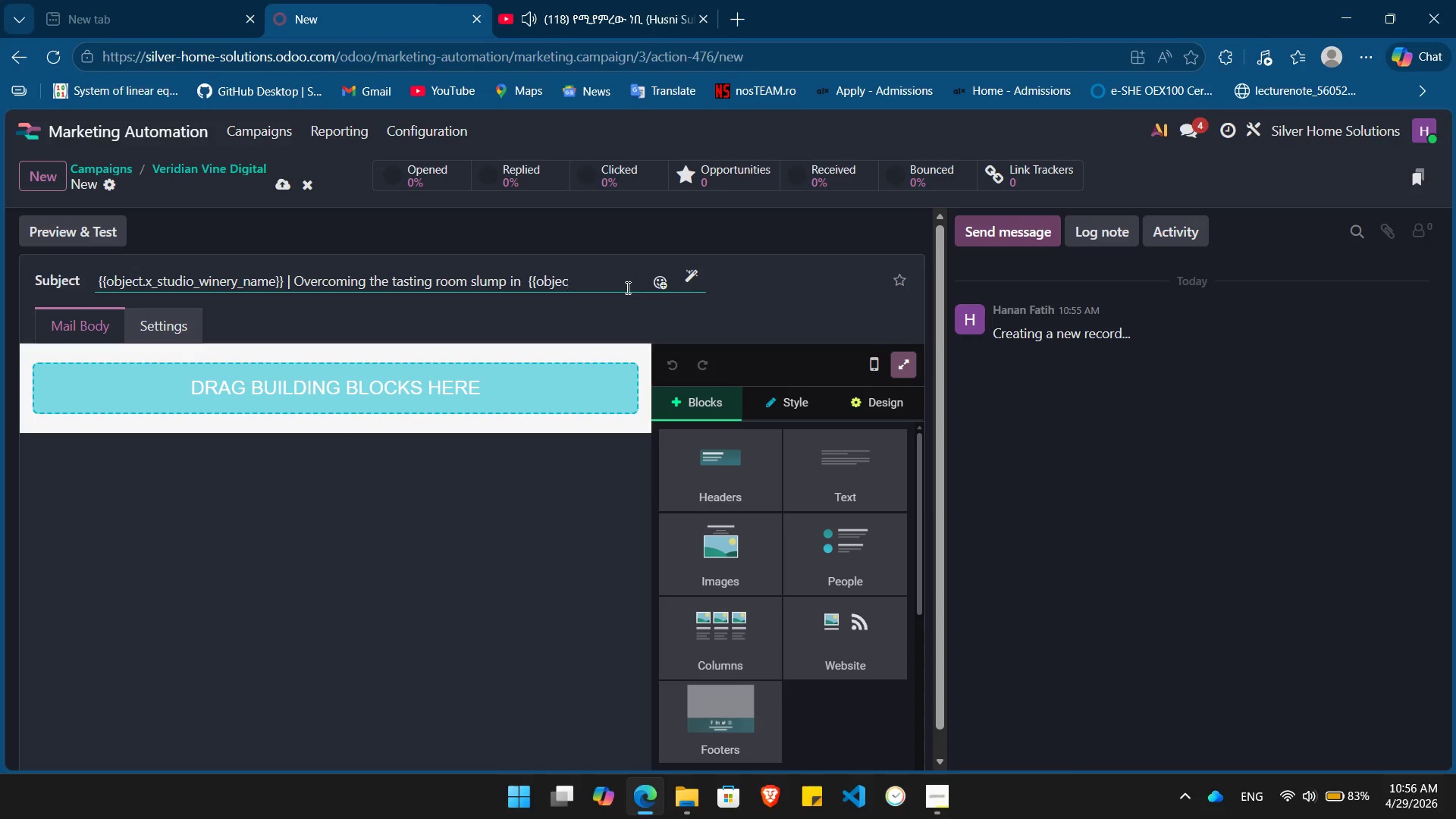 
key(Backspace)
 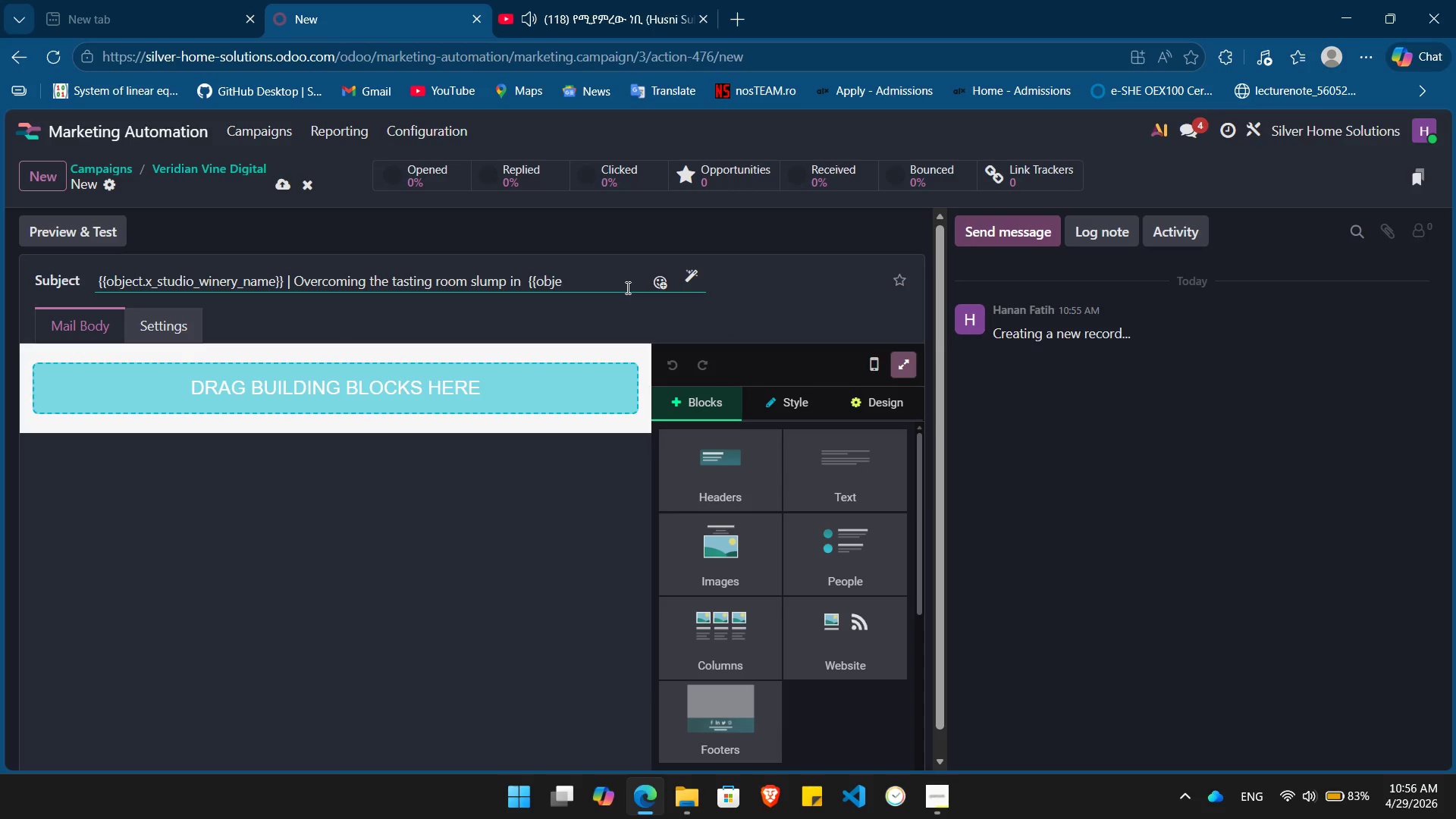 
key(Backspace)
 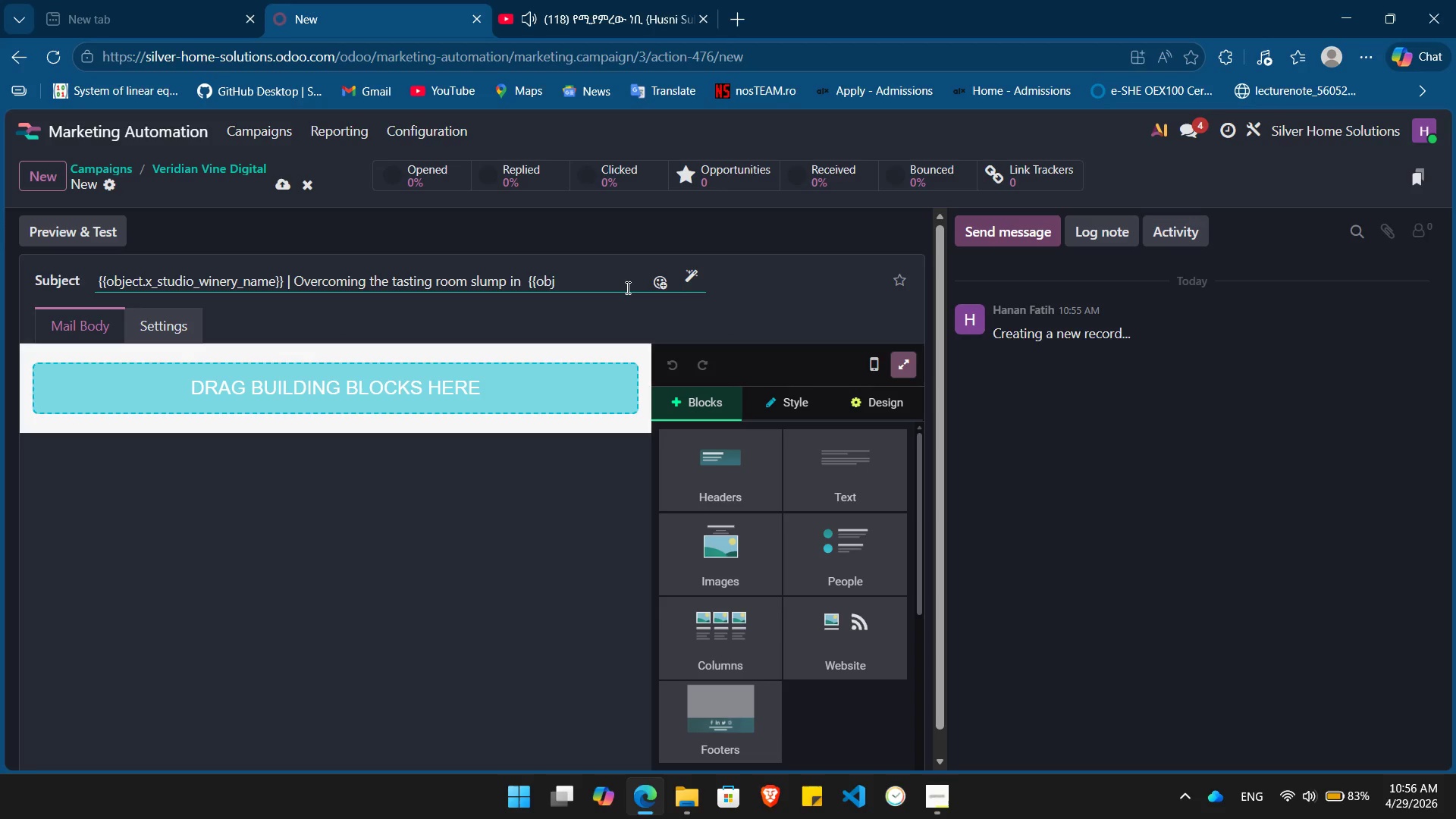 
key(Backspace)
 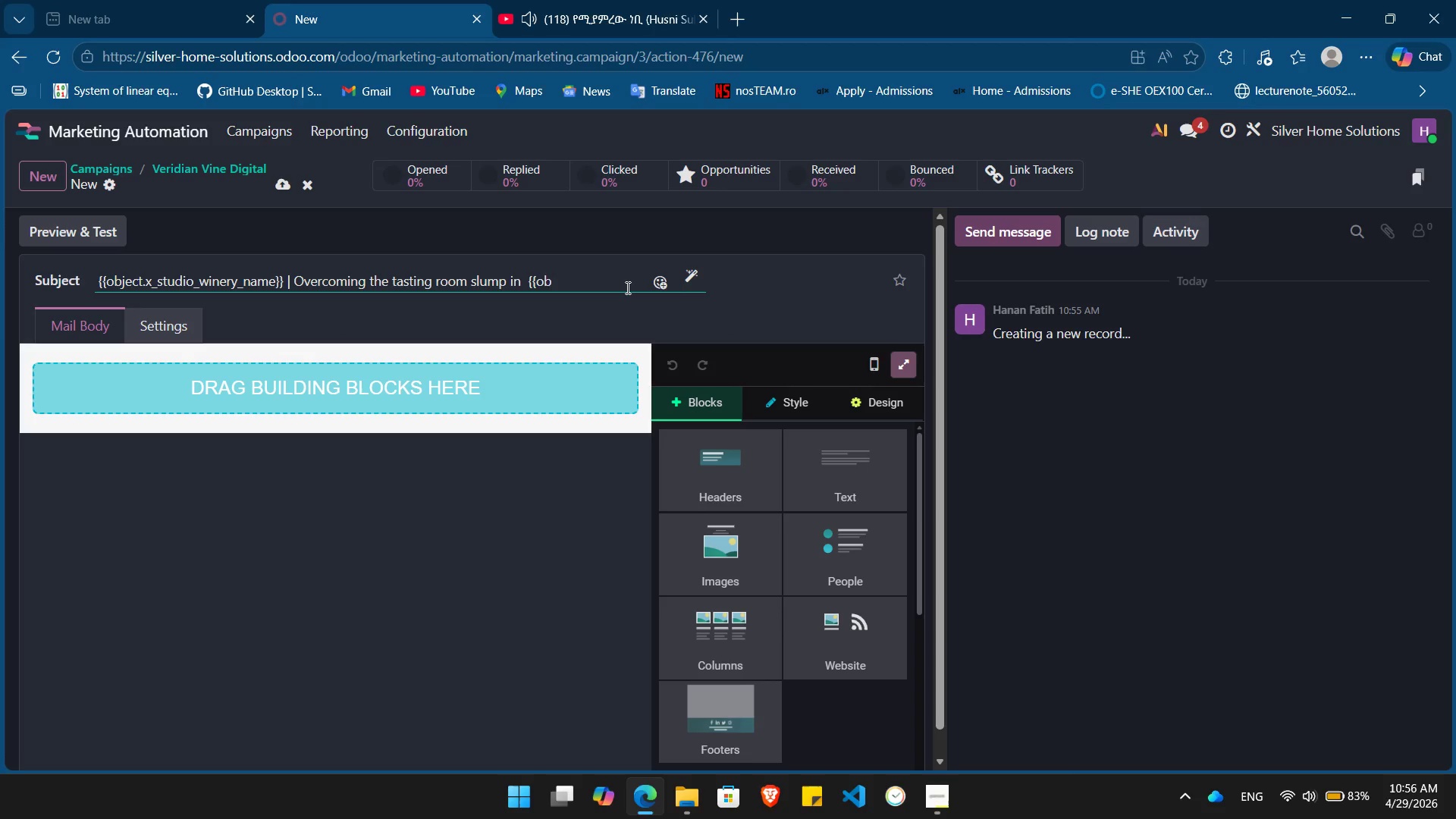 
key(Backspace)
 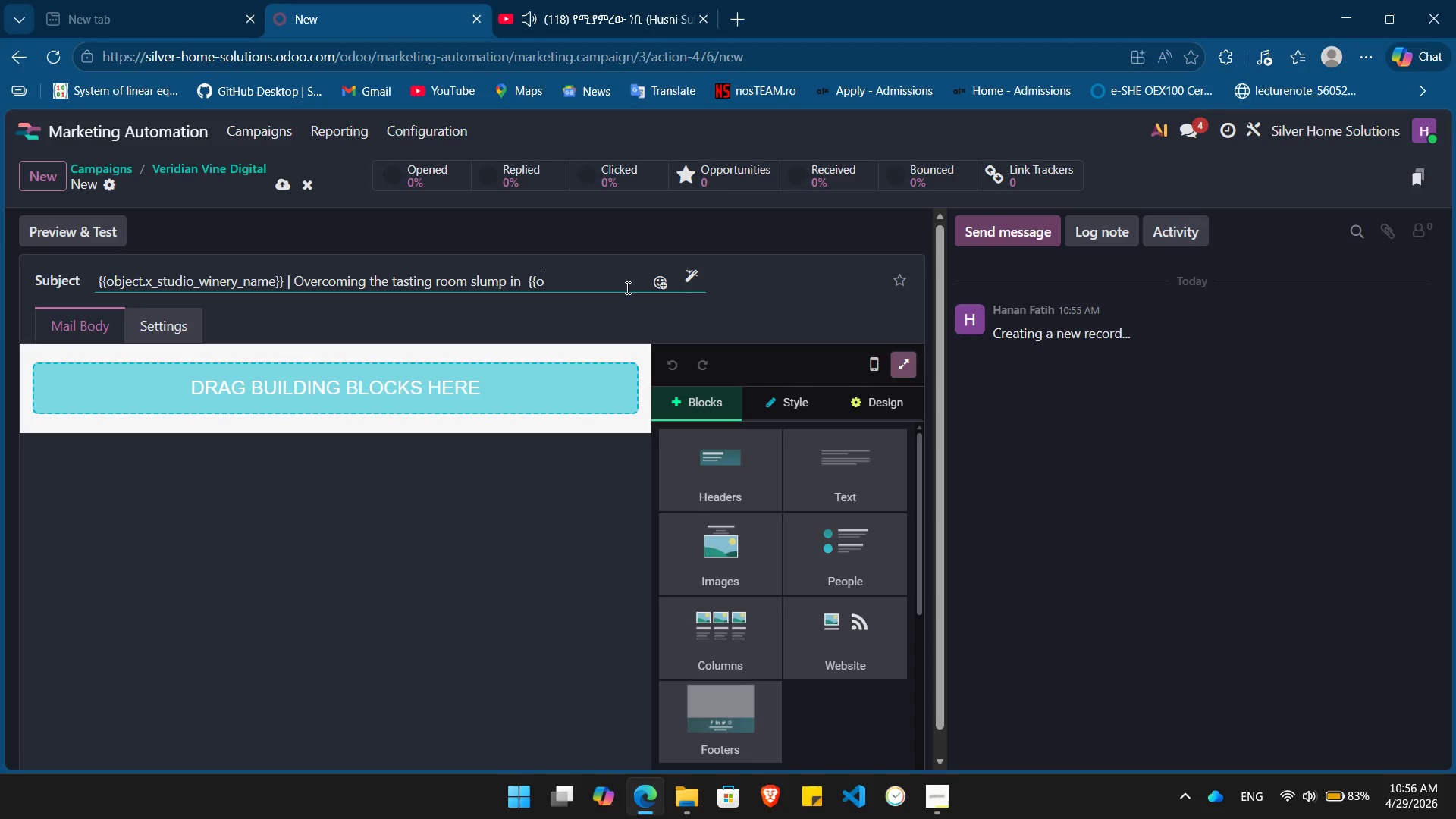 
key(Backspace)
 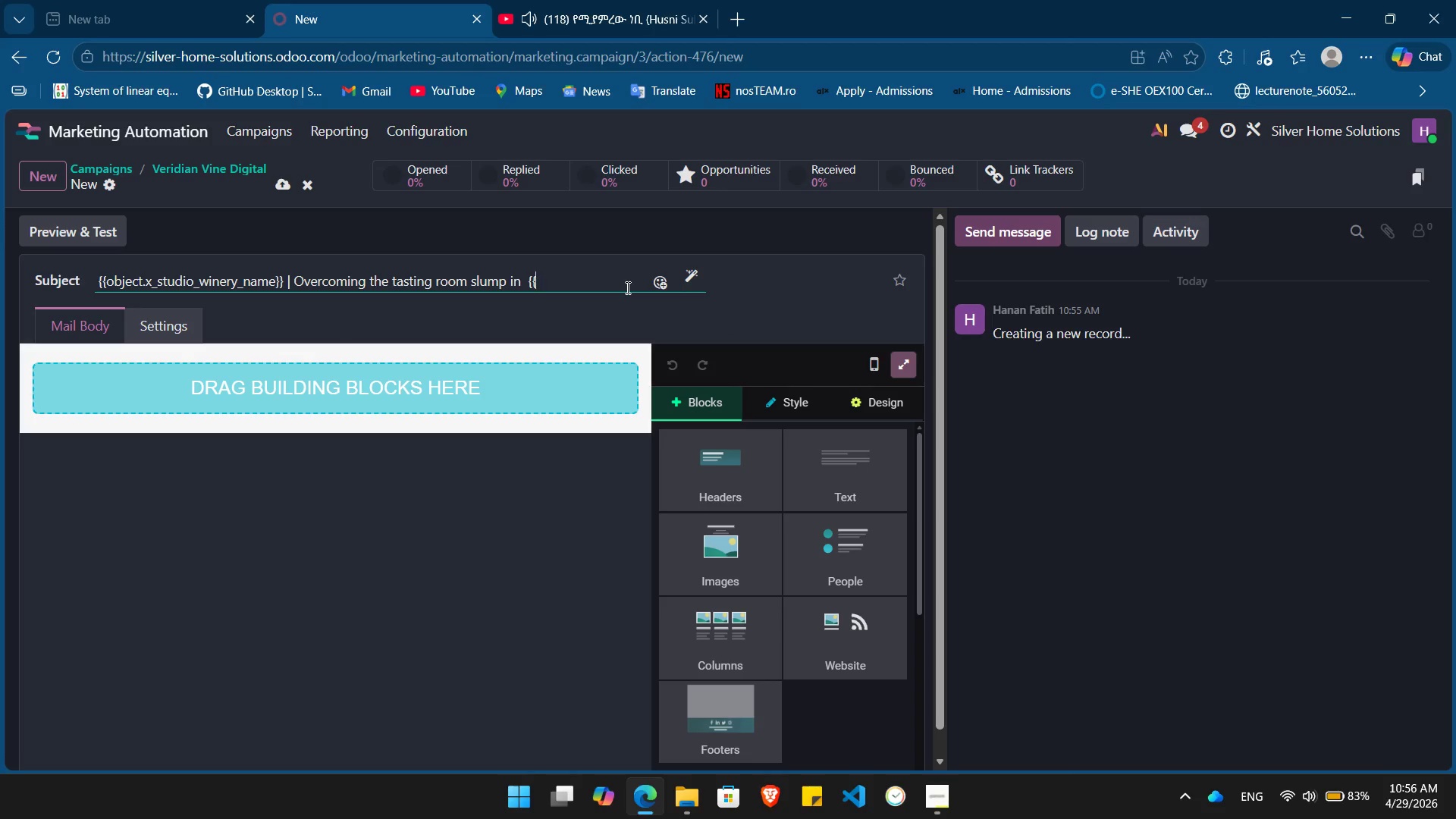 
key(Backspace)
 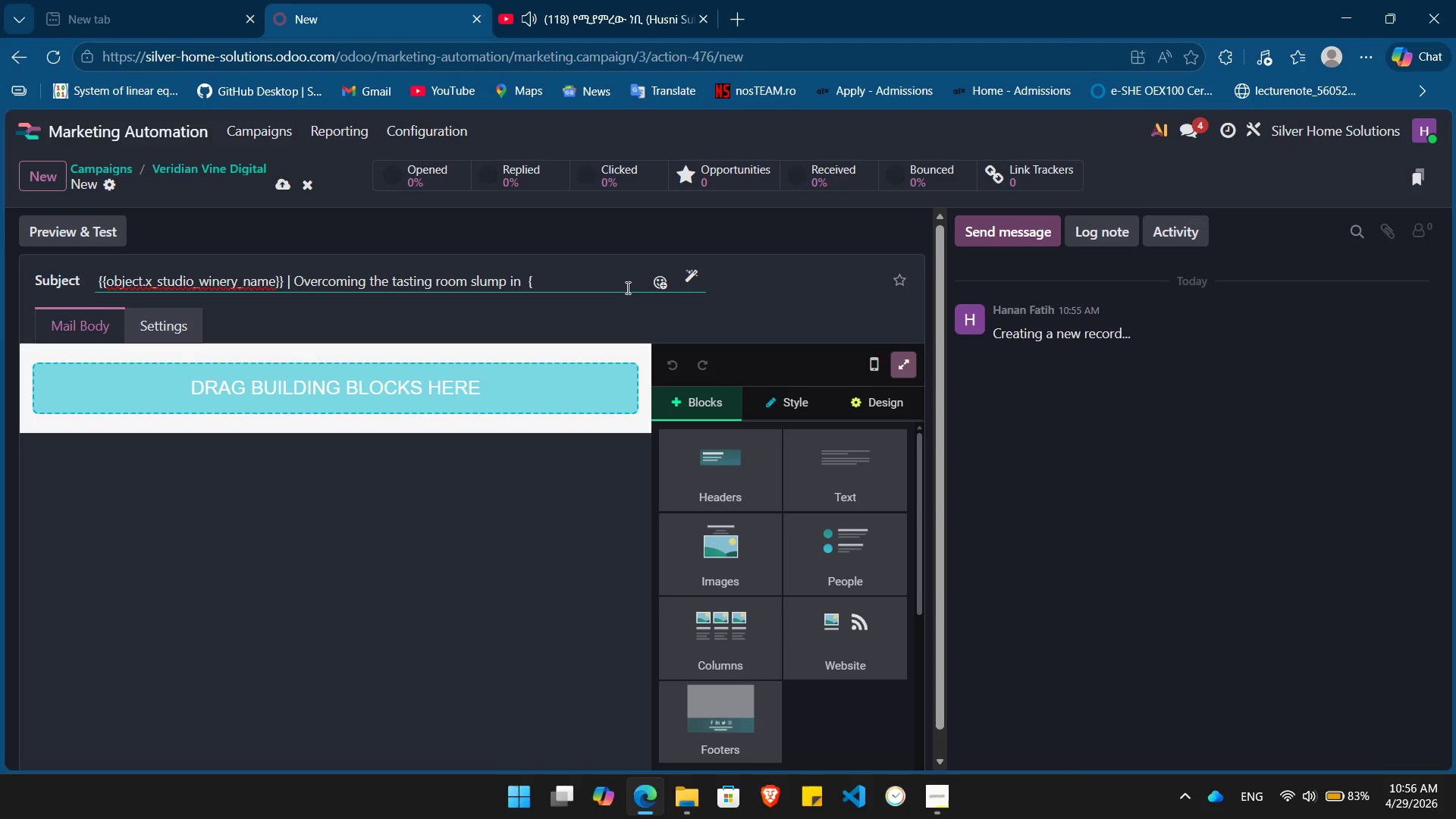 
key(Backspace)
 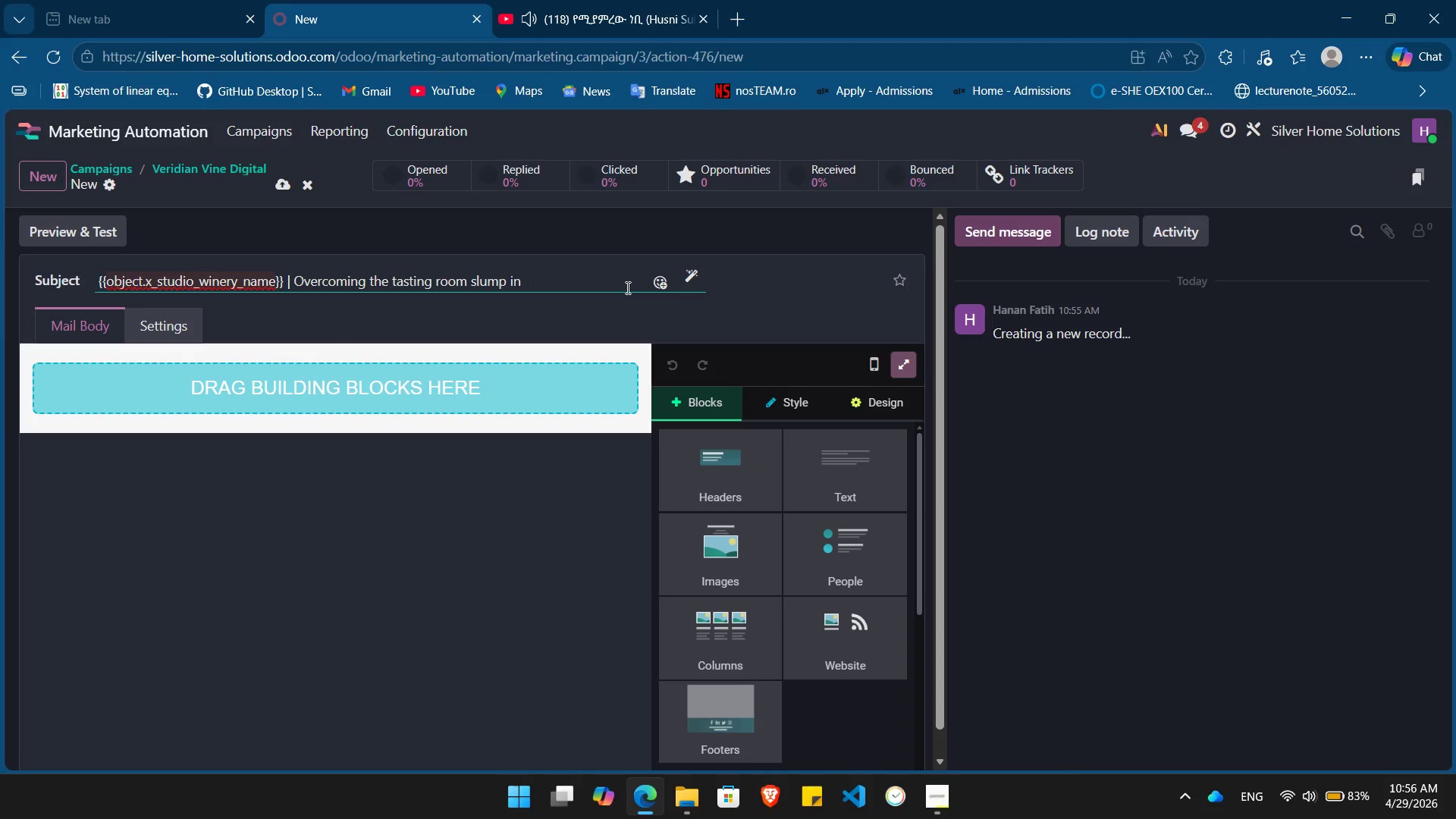 
key(Backspace)
 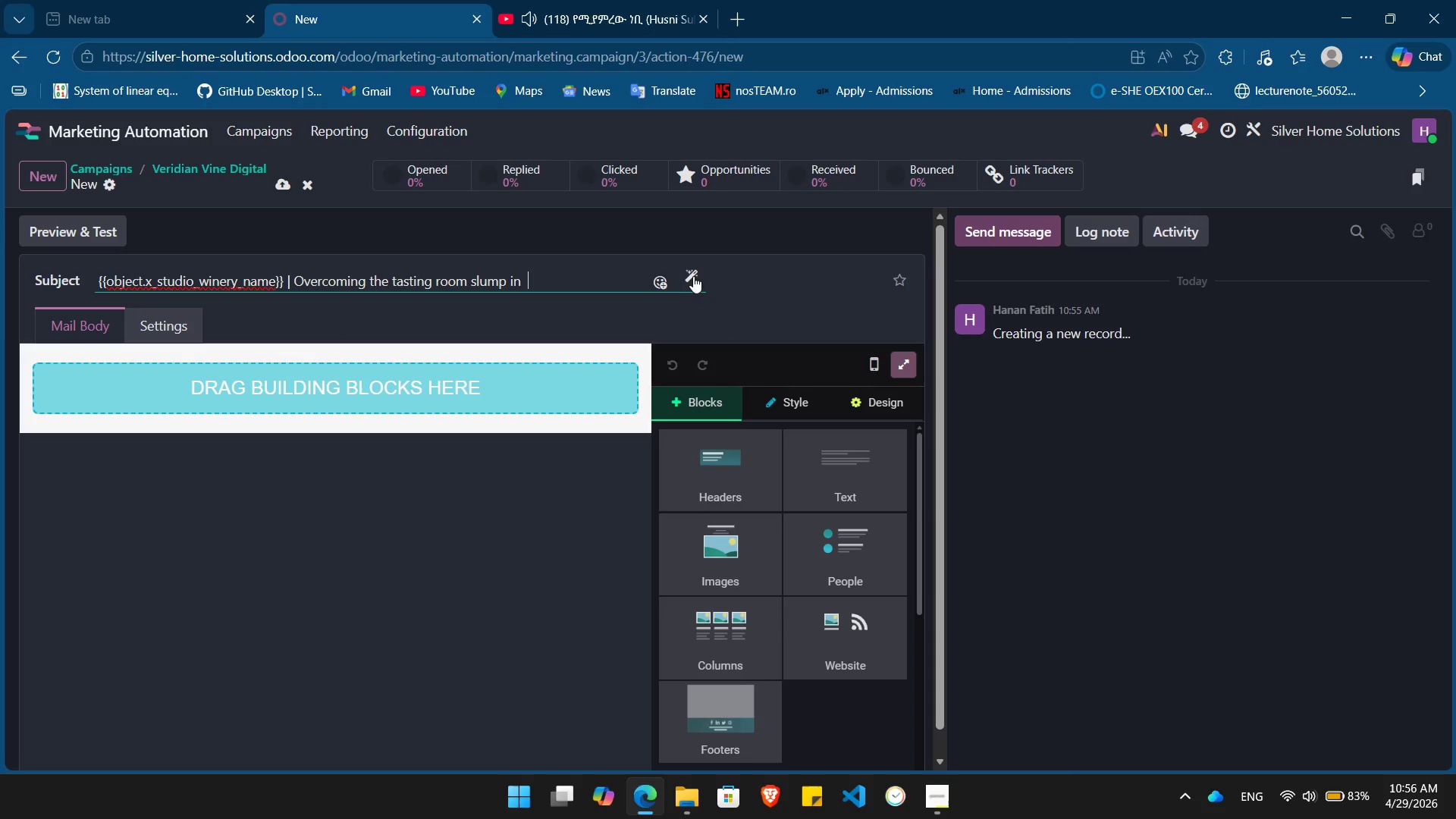 
left_click([694, 276])
 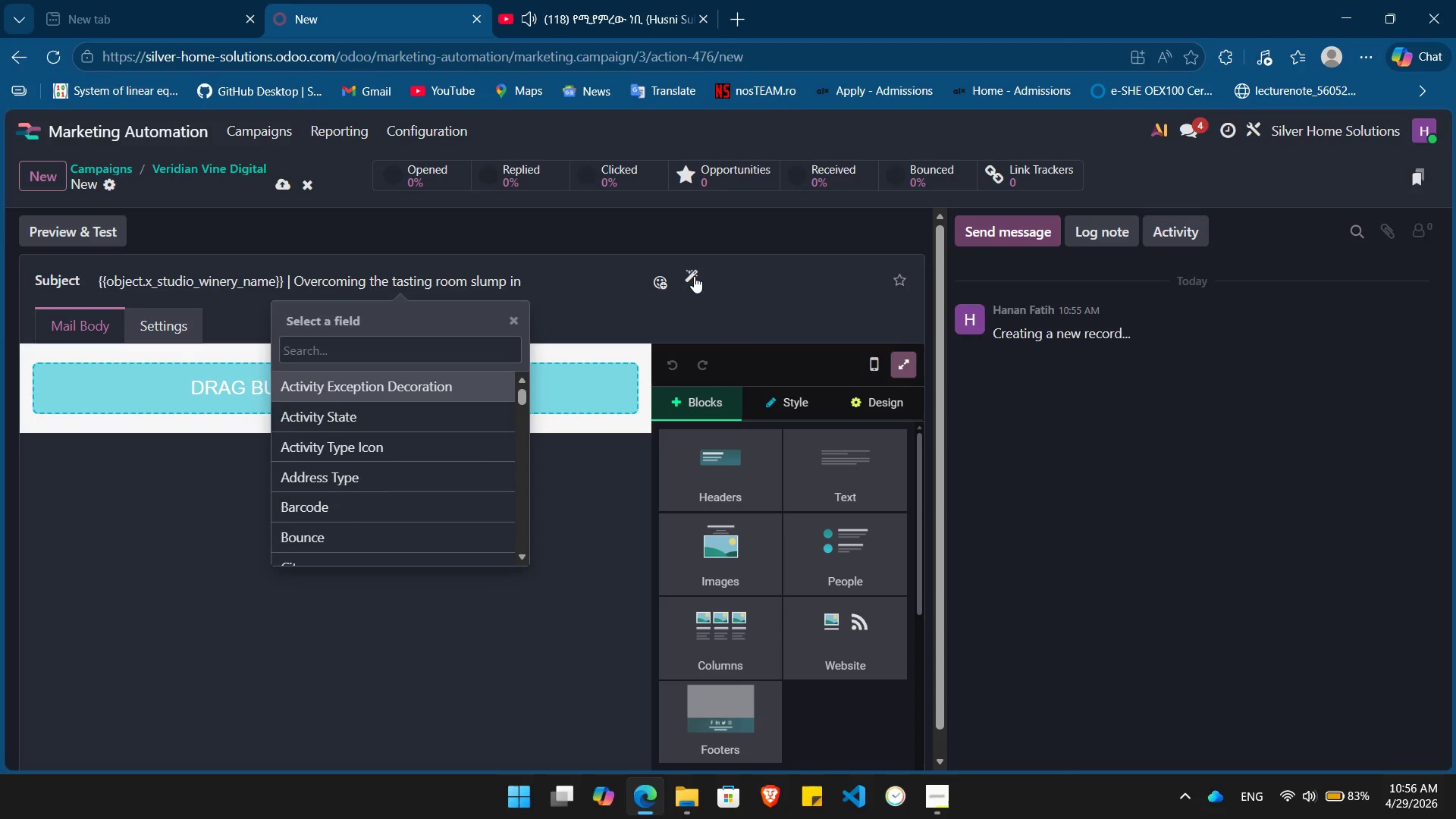 
type(vi)
 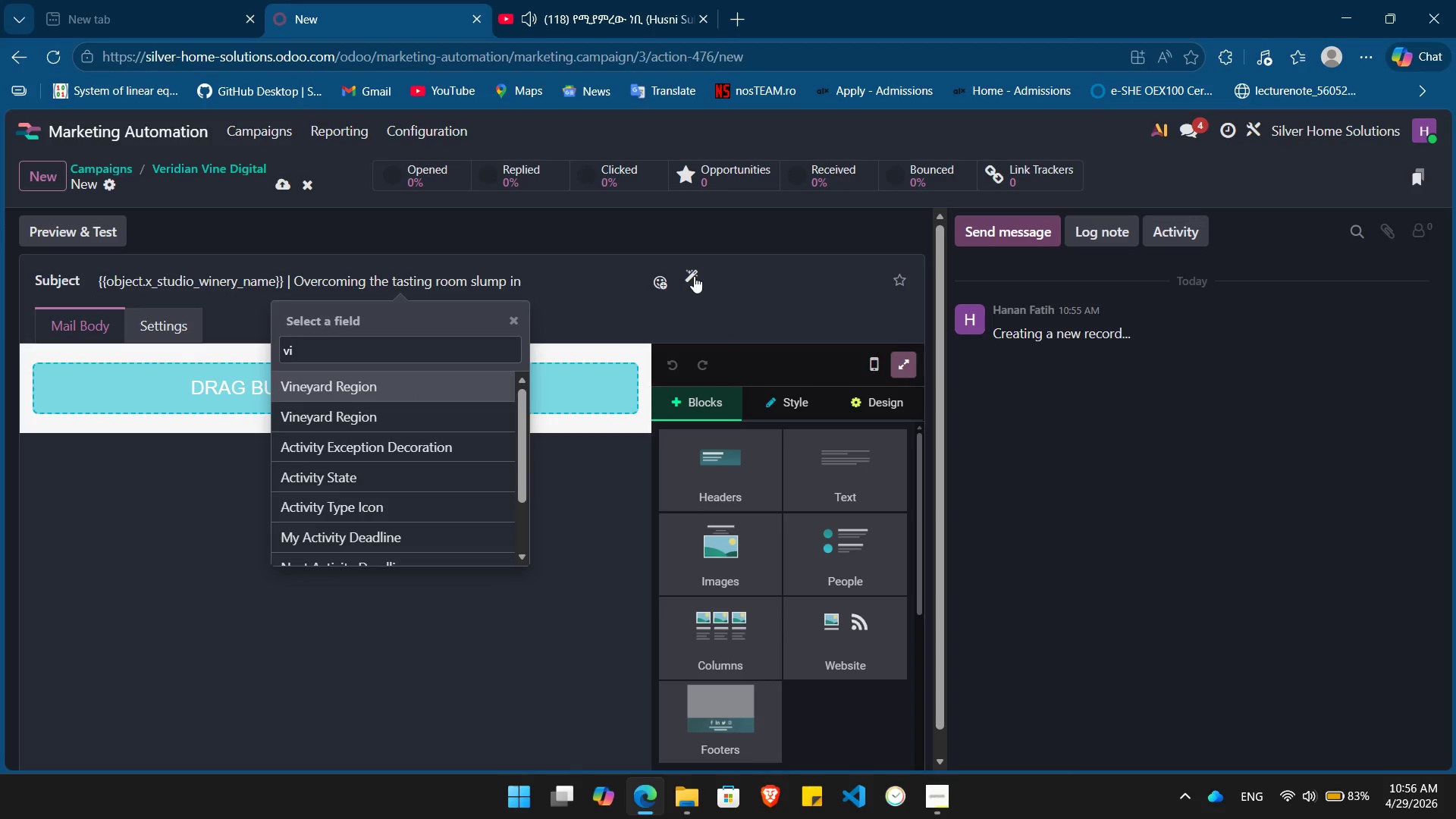 
key(Enter)
 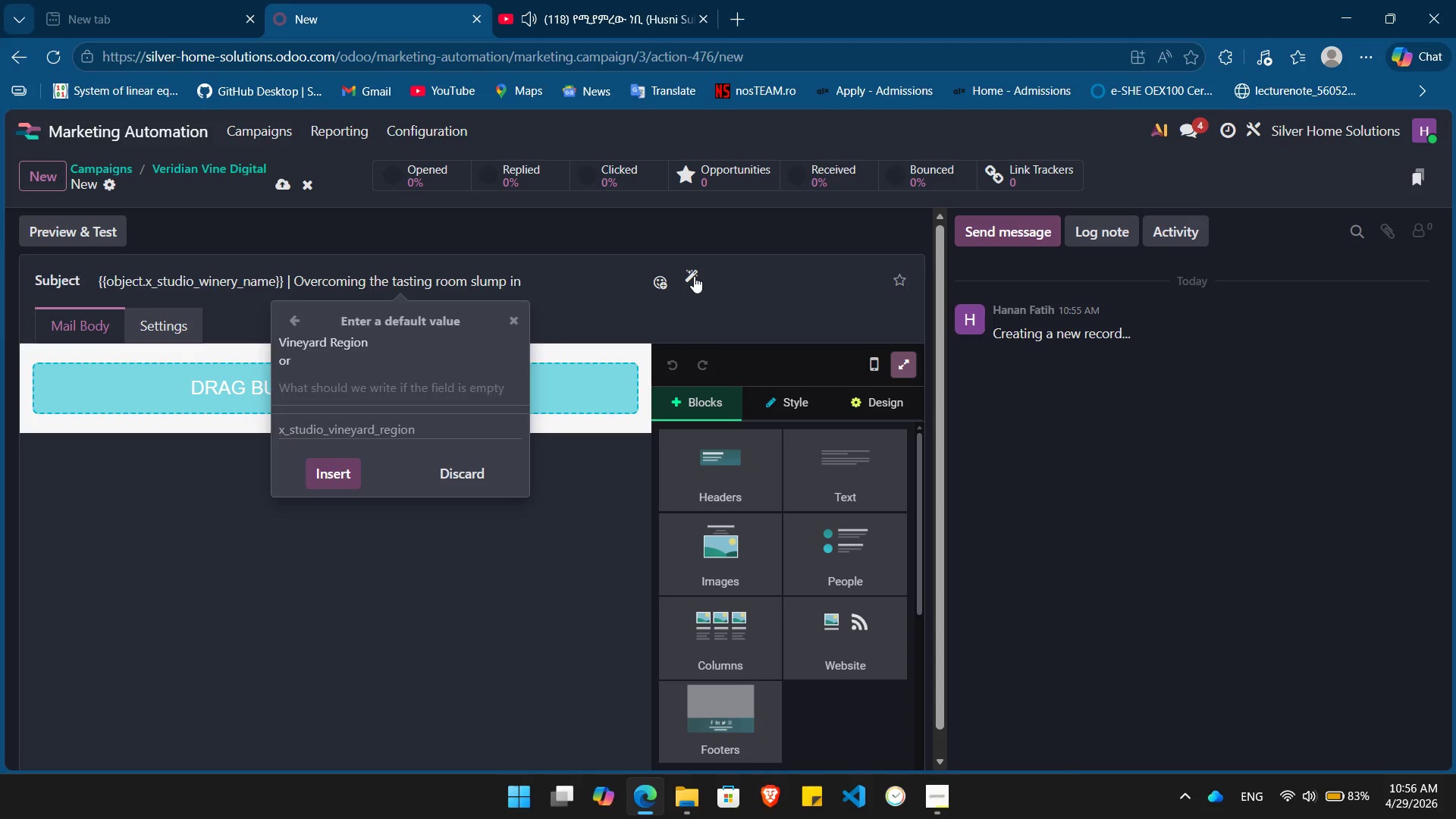 
key(Enter)
 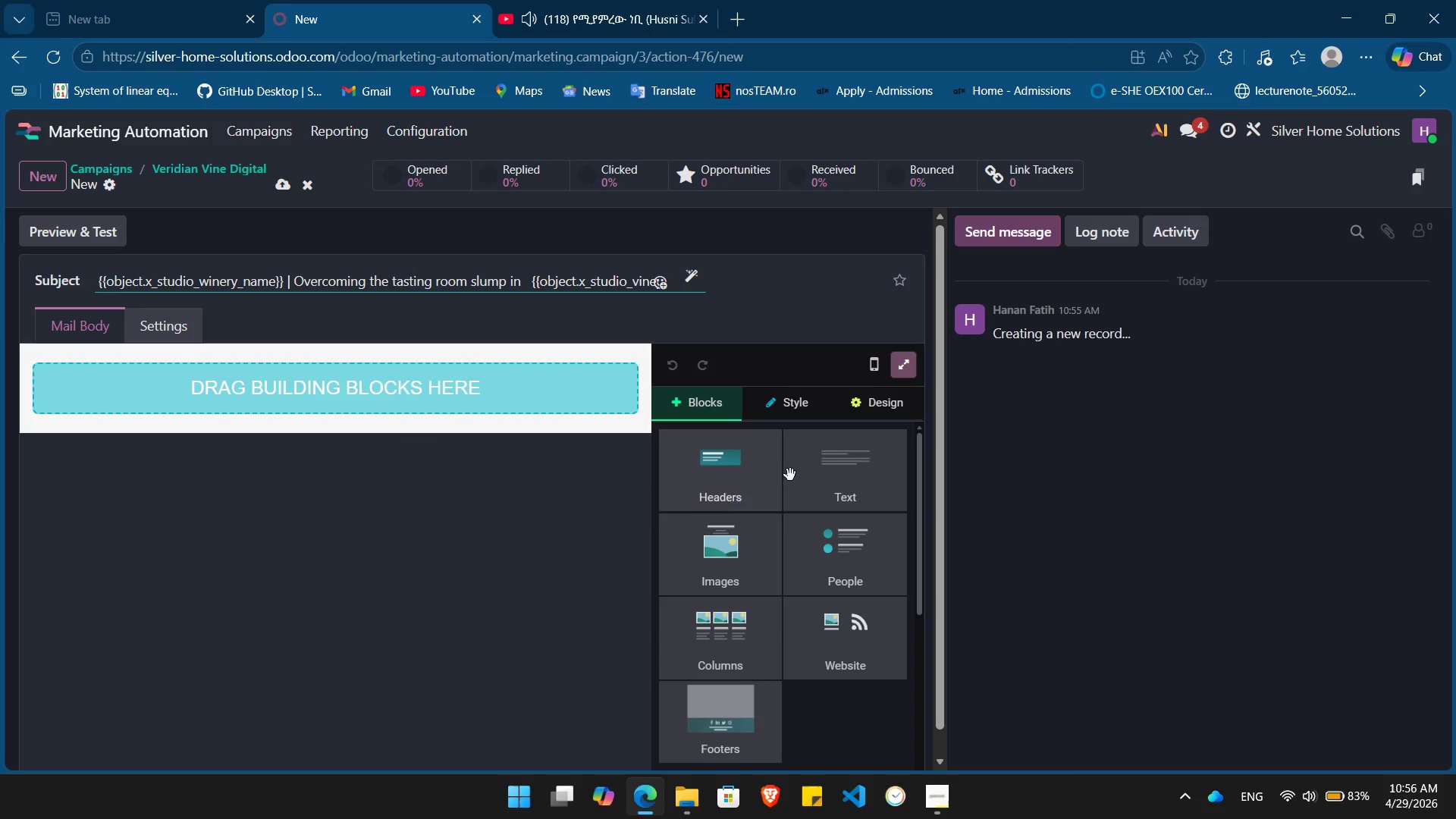 
left_click_drag(start_coordinate=[838, 484], to_coordinate=[337, 394])
 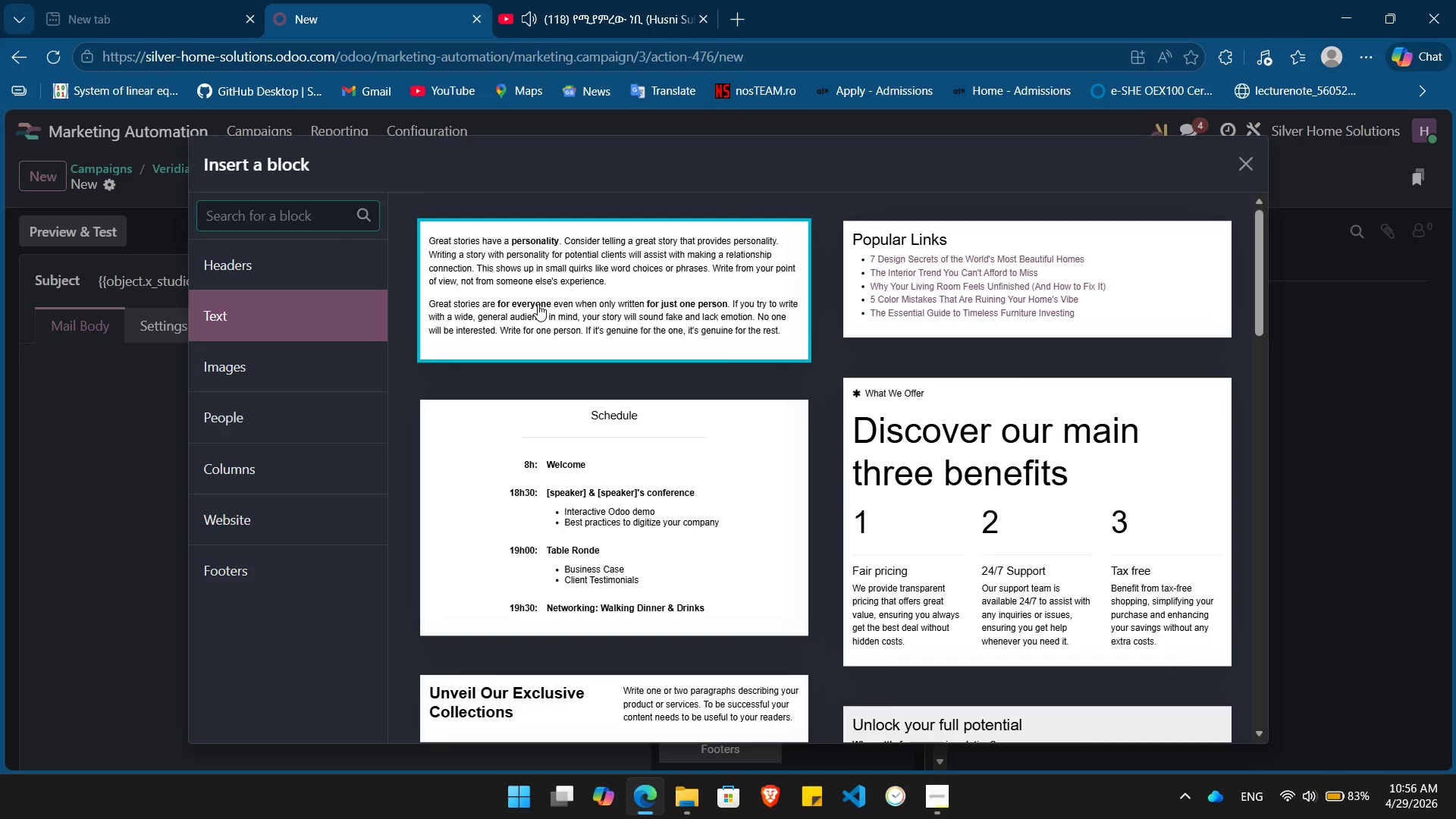 
left_click([538, 304])
 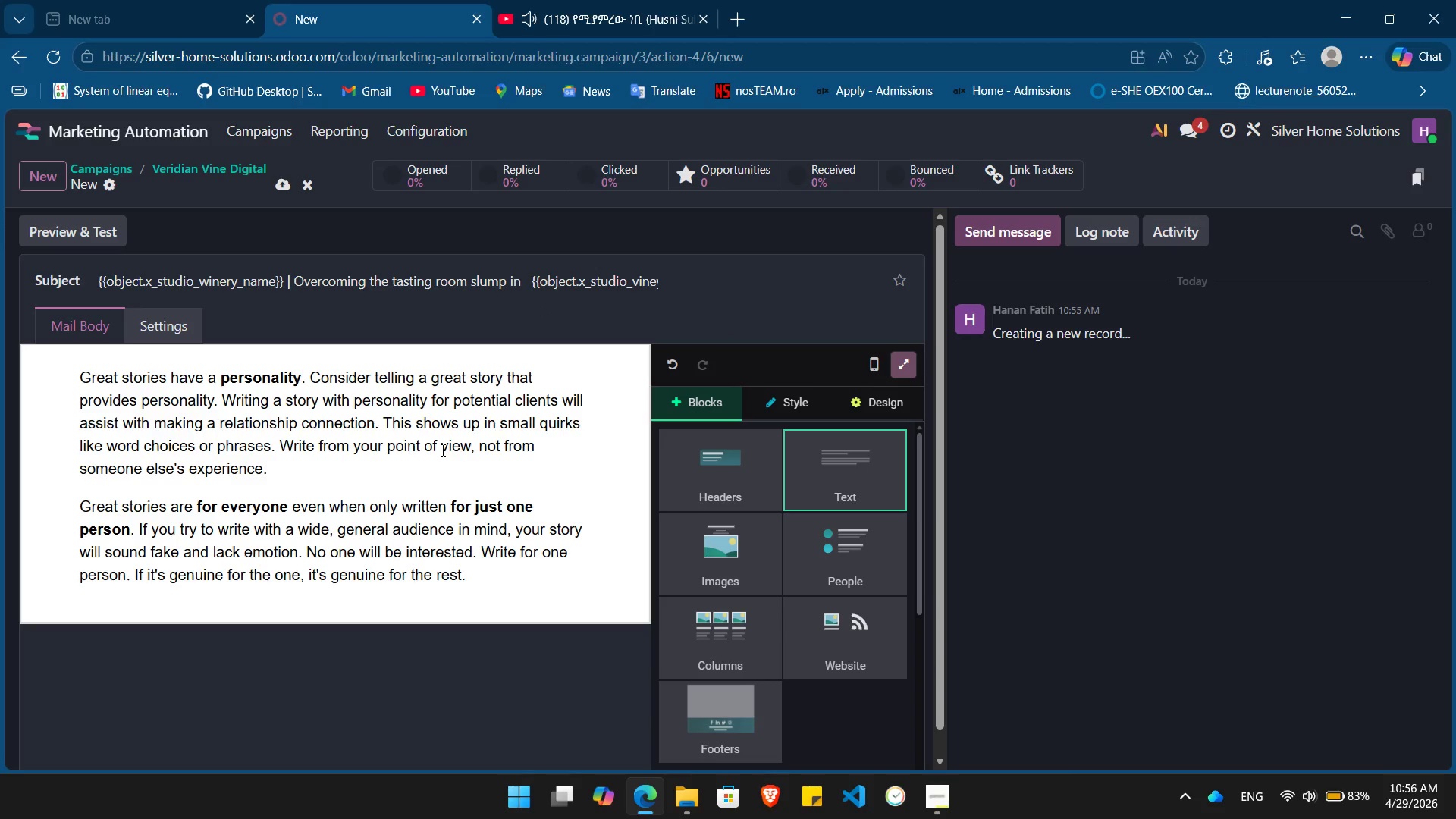 
left_click([441, 450])
 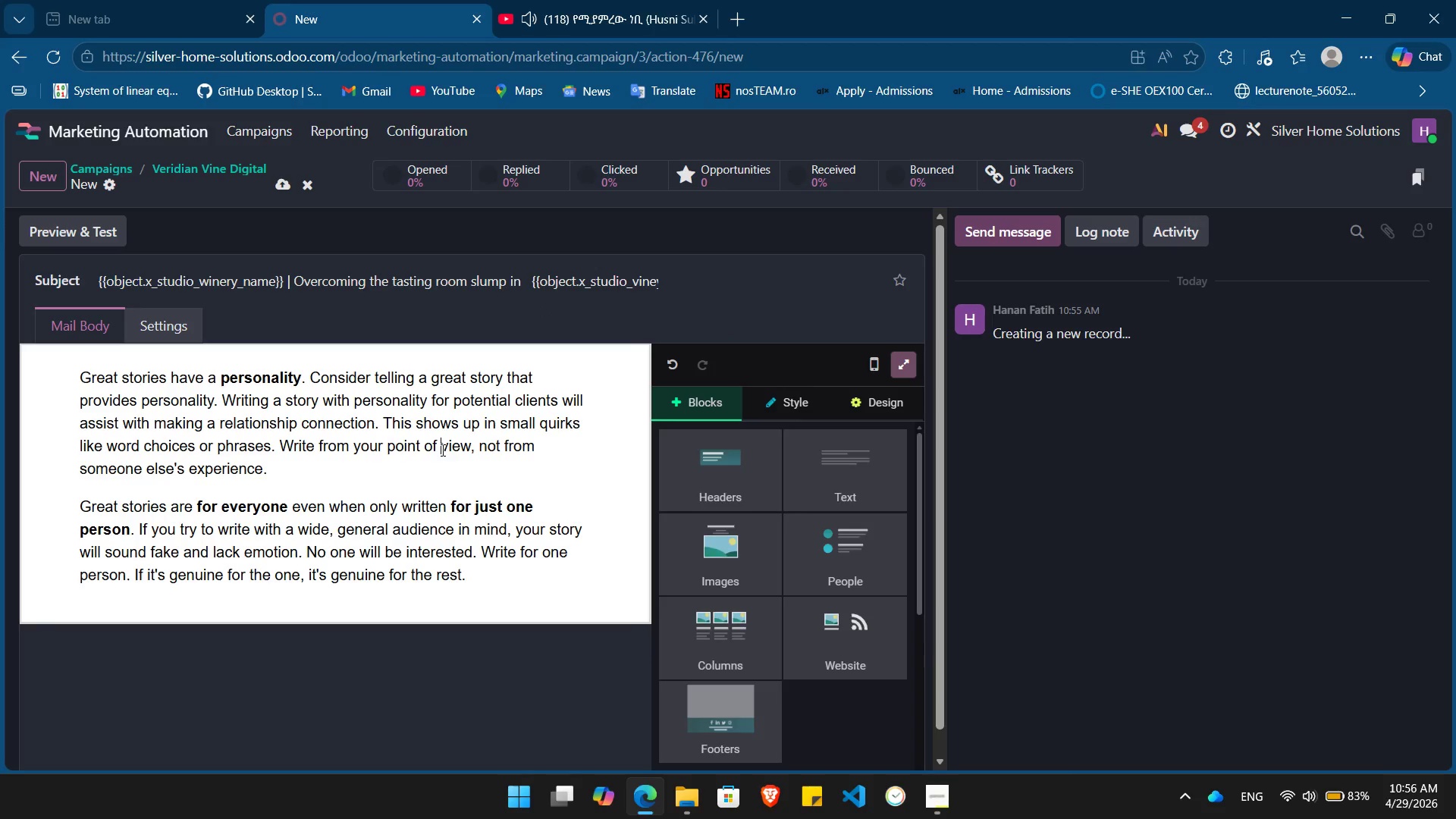 
key(Control+A)
 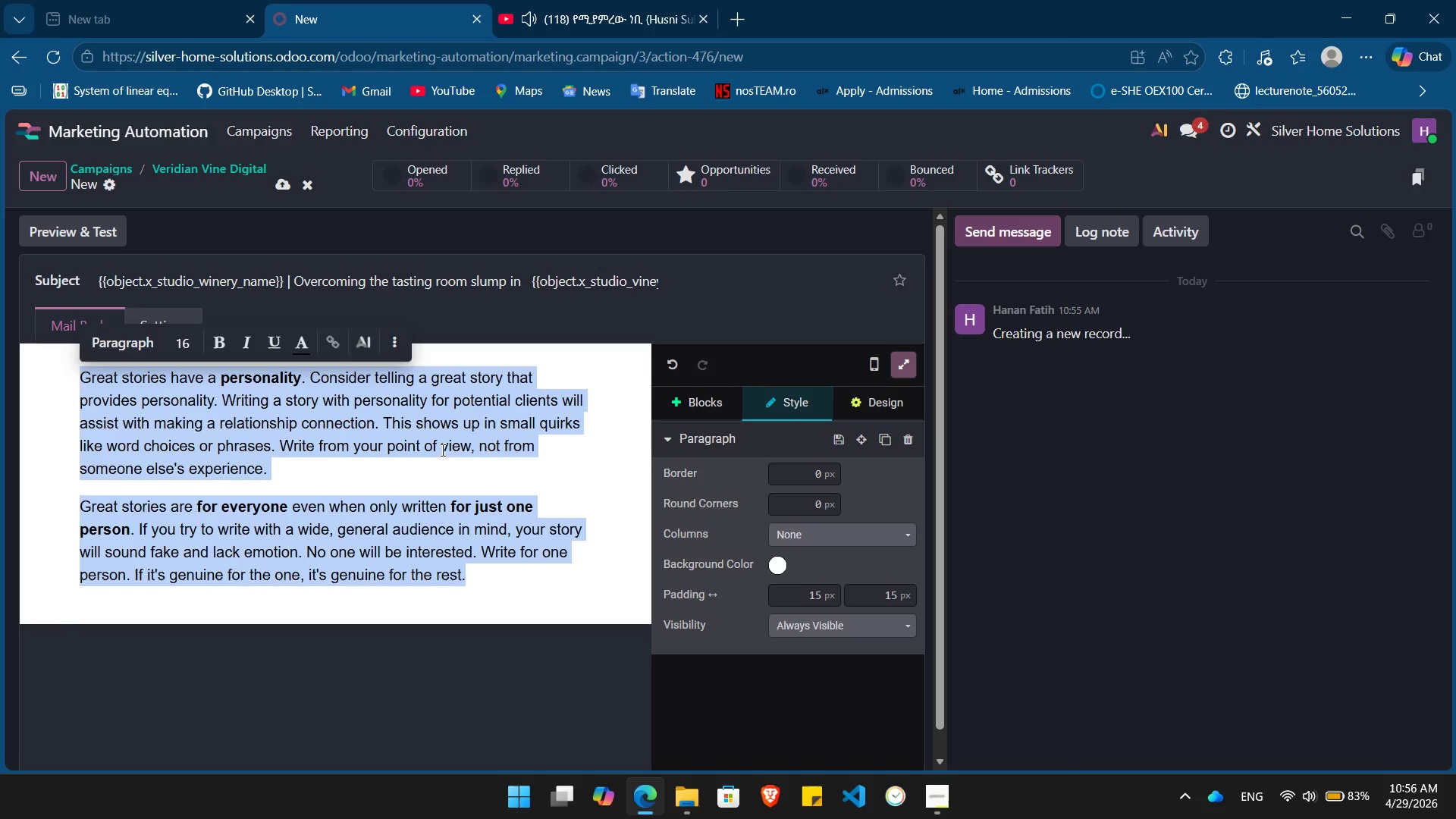 
key(Backspace)
 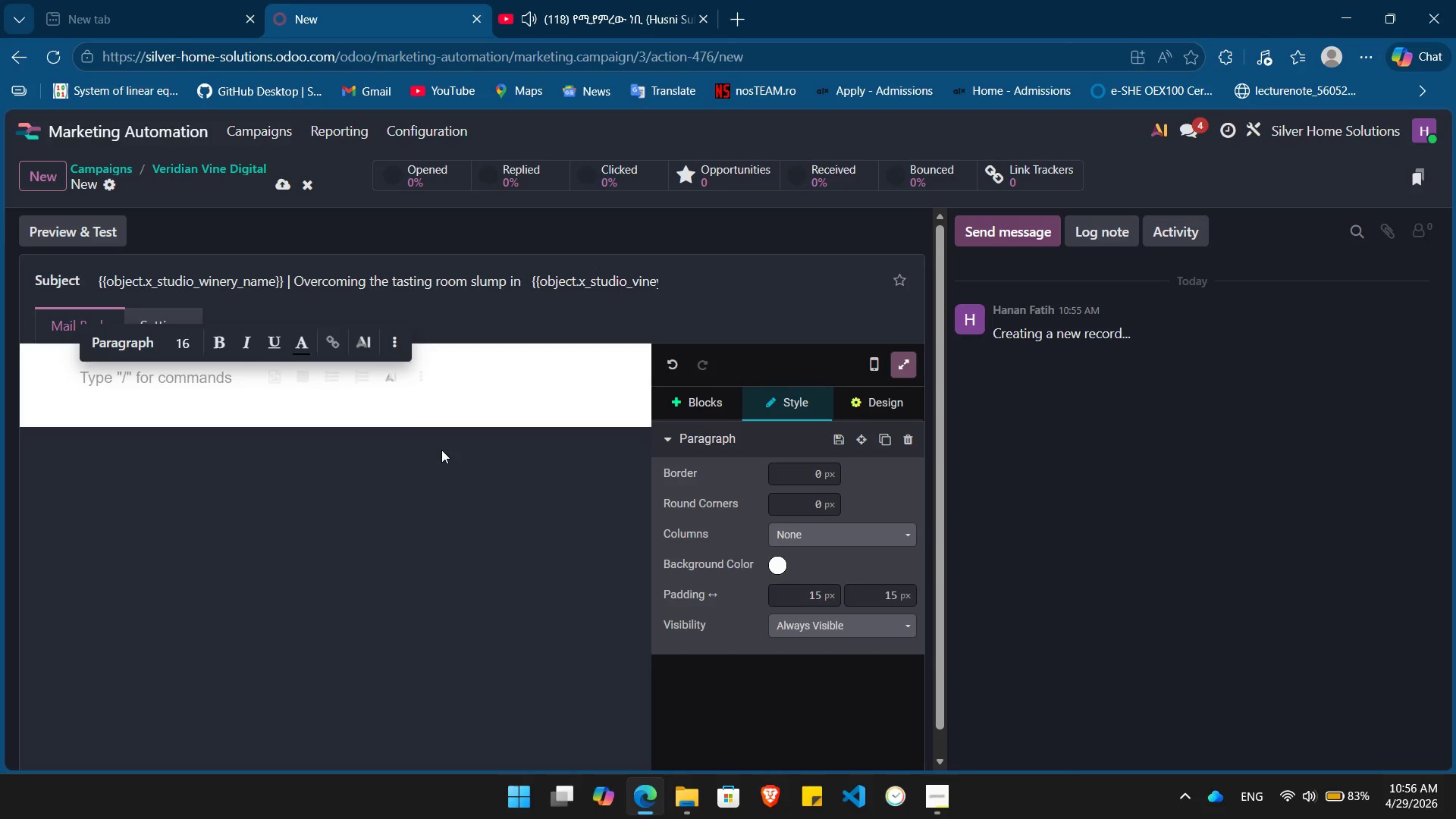 
wait(6.78)
 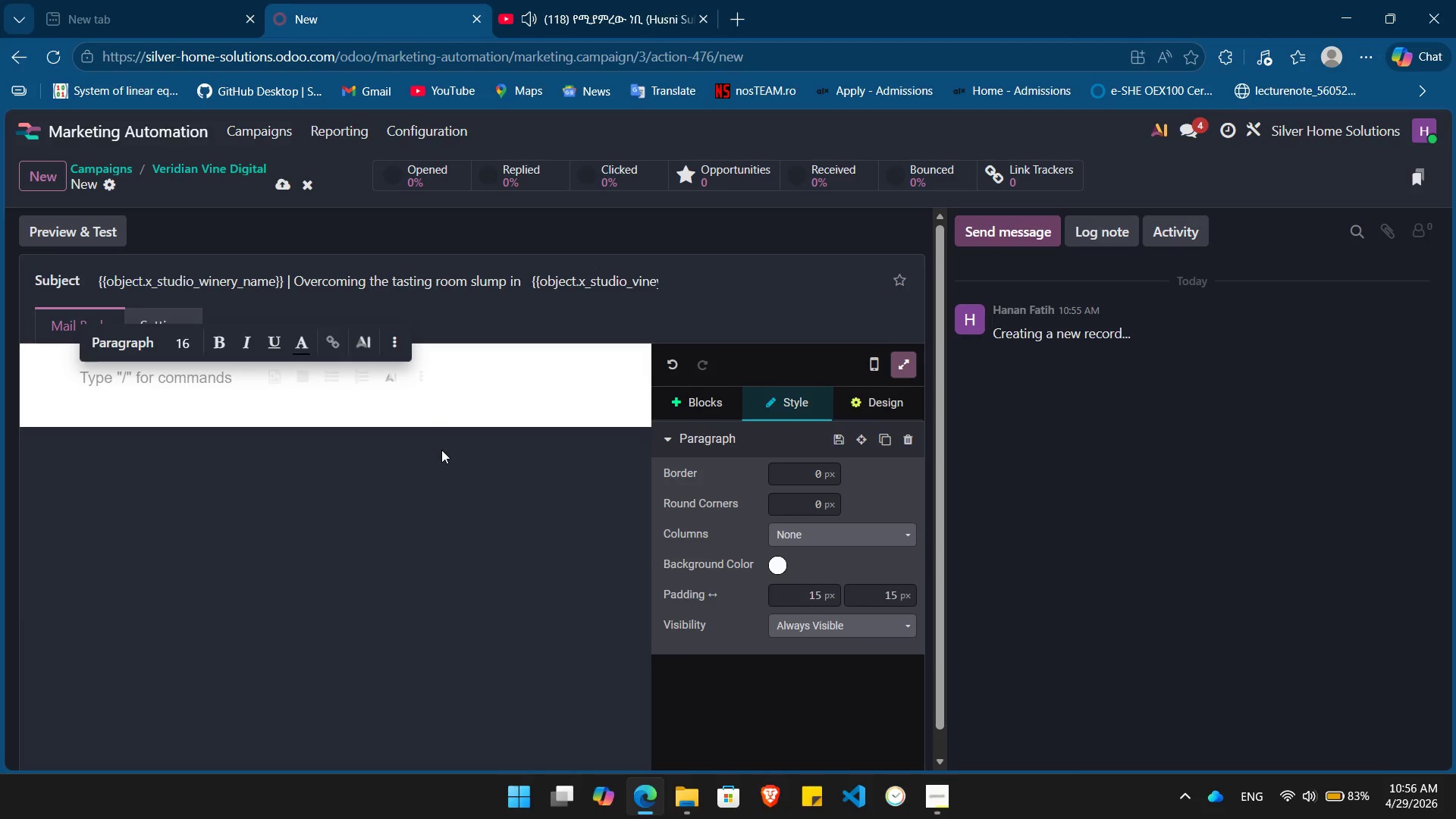 
type(h)
key(Backspace)
type(Hello /)
 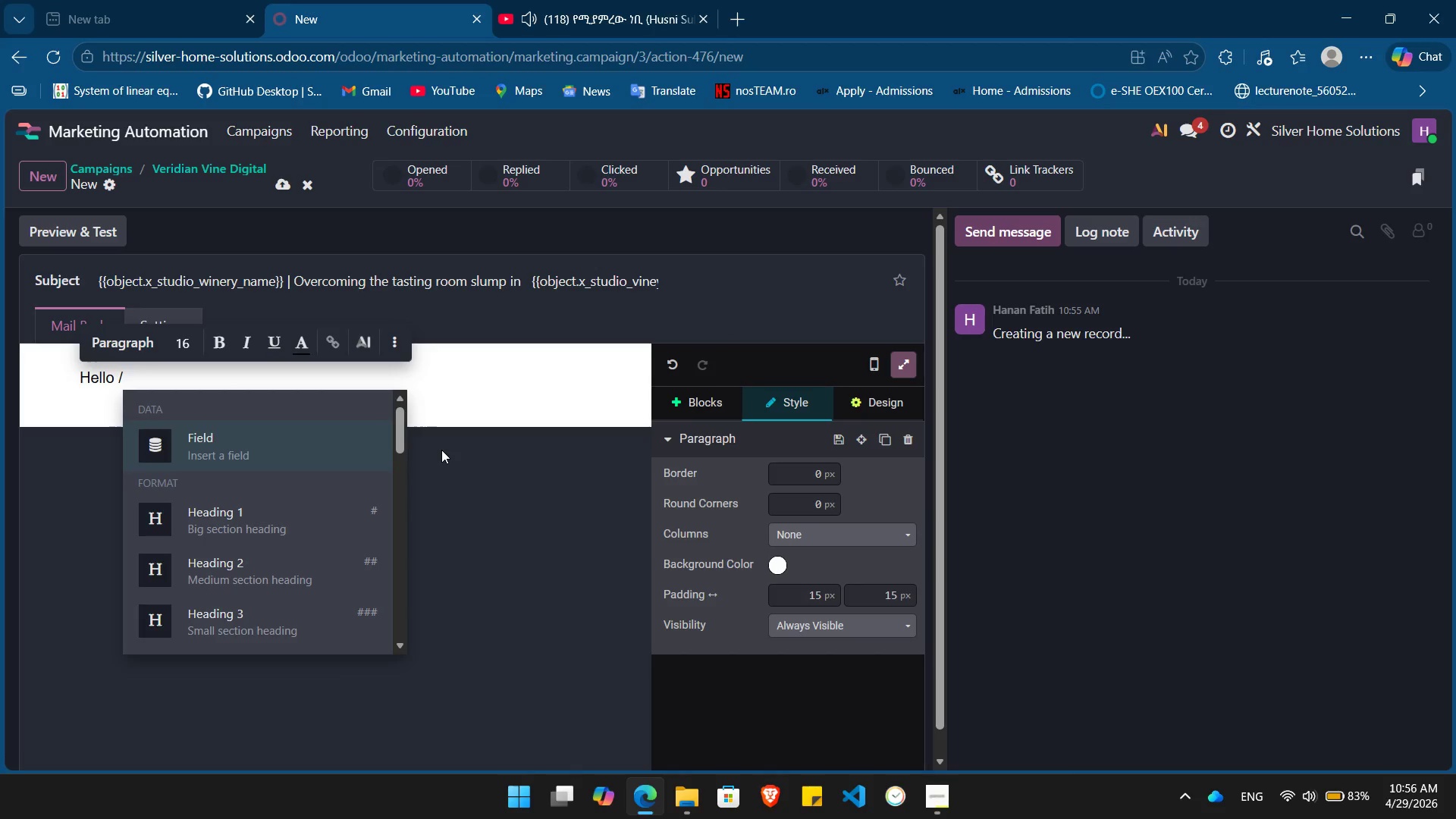 
key(Enter)
 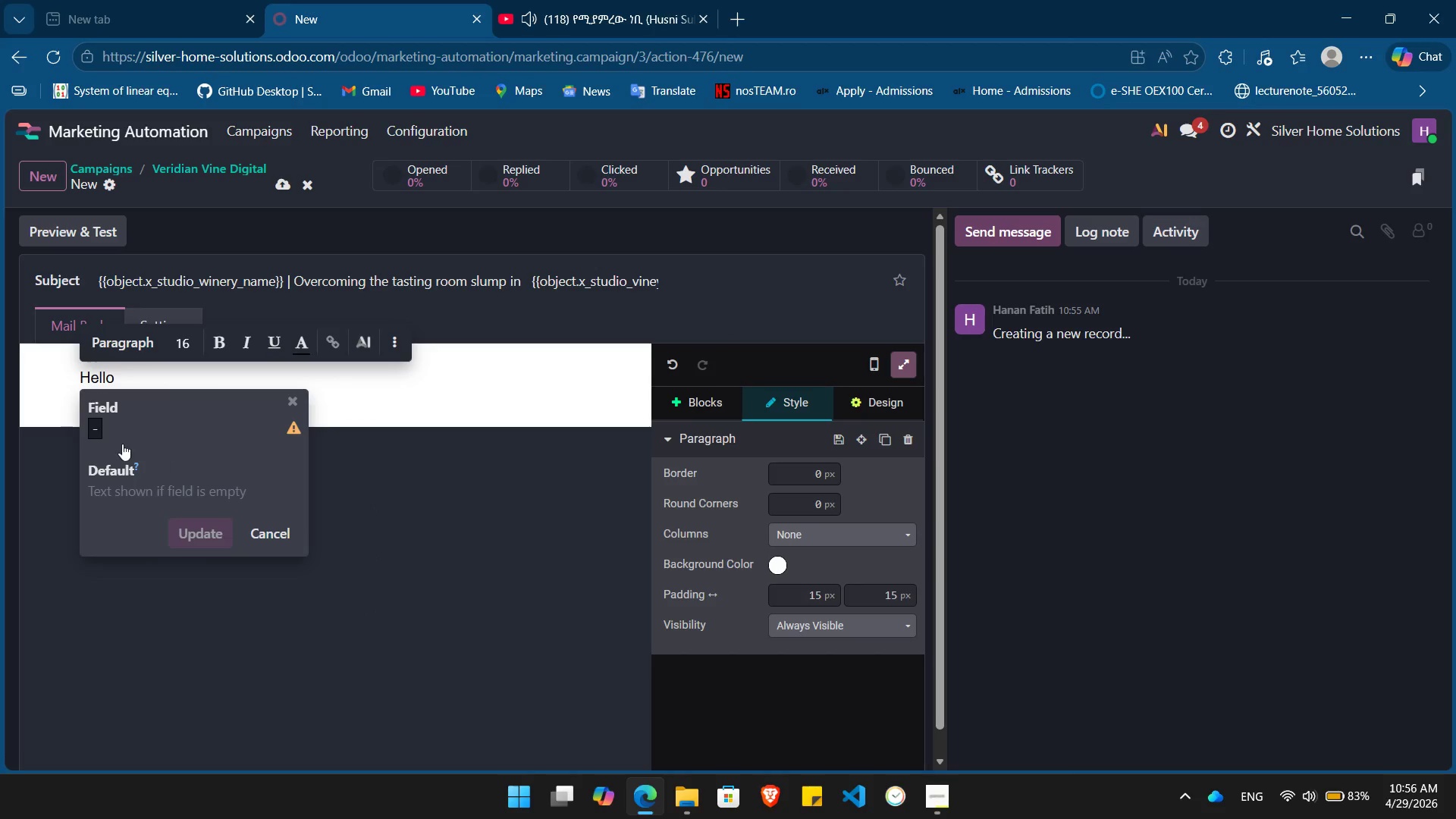 
left_click([105, 435])
 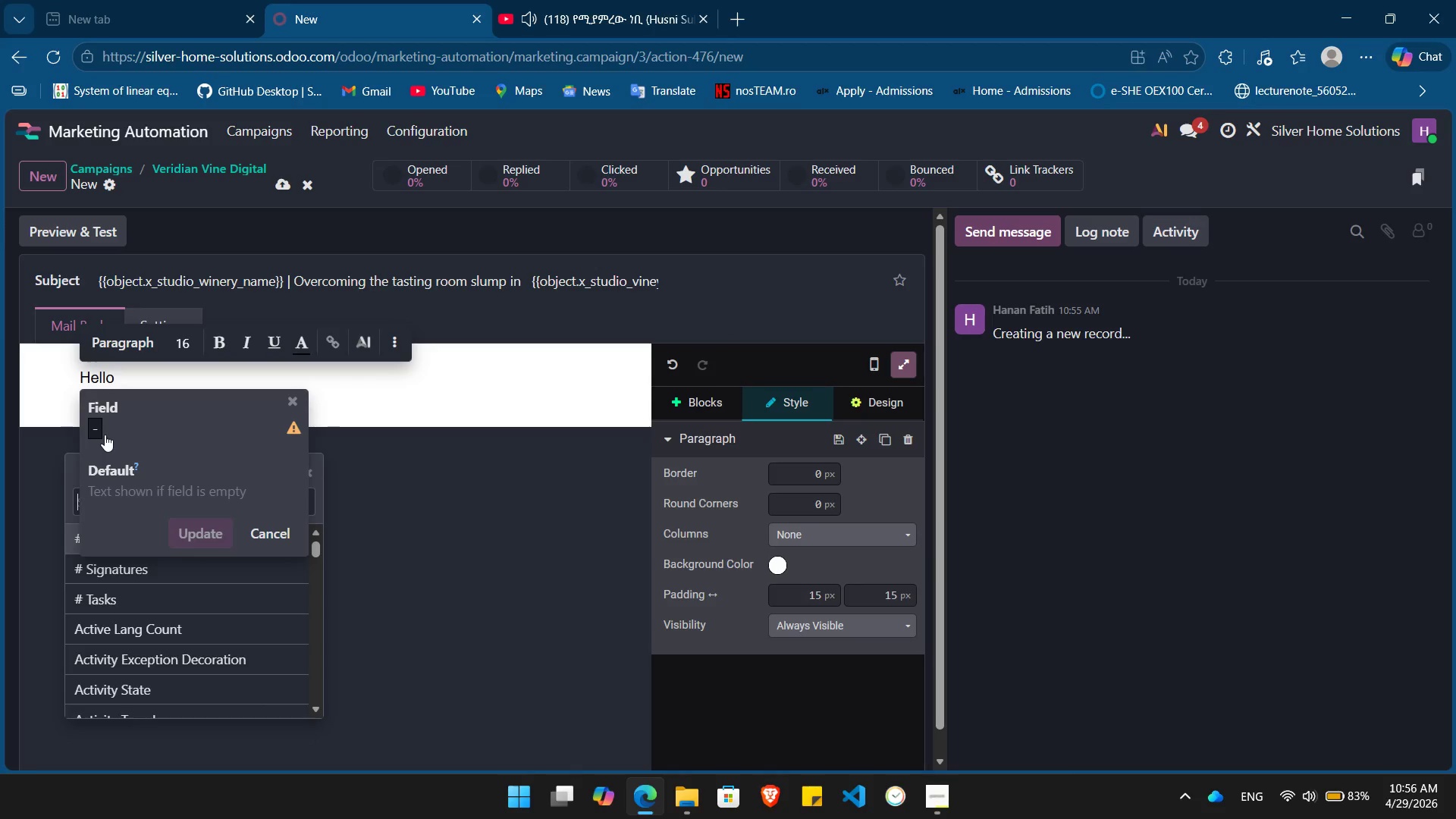 
type(name)
 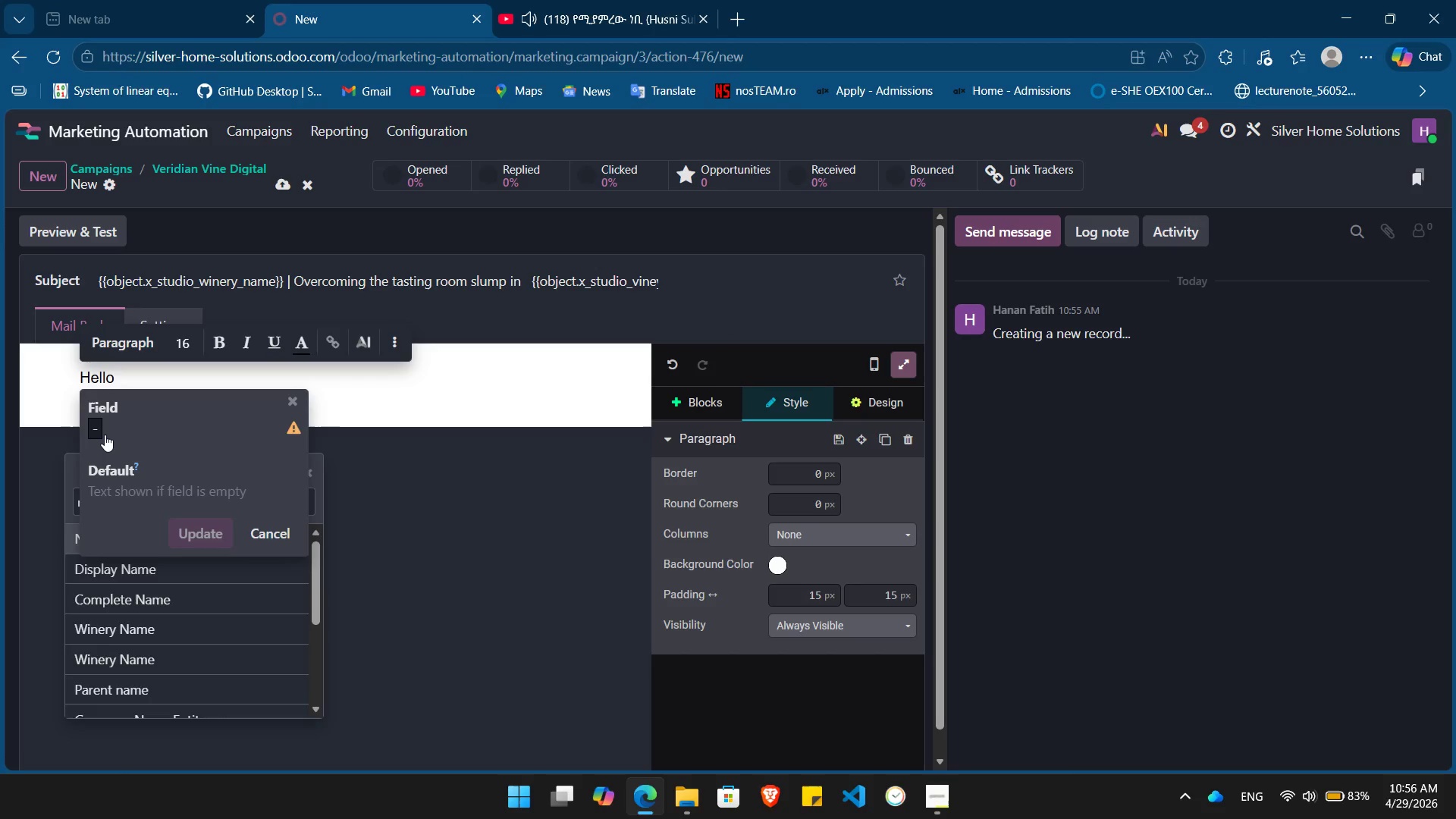 
key(Enter)
 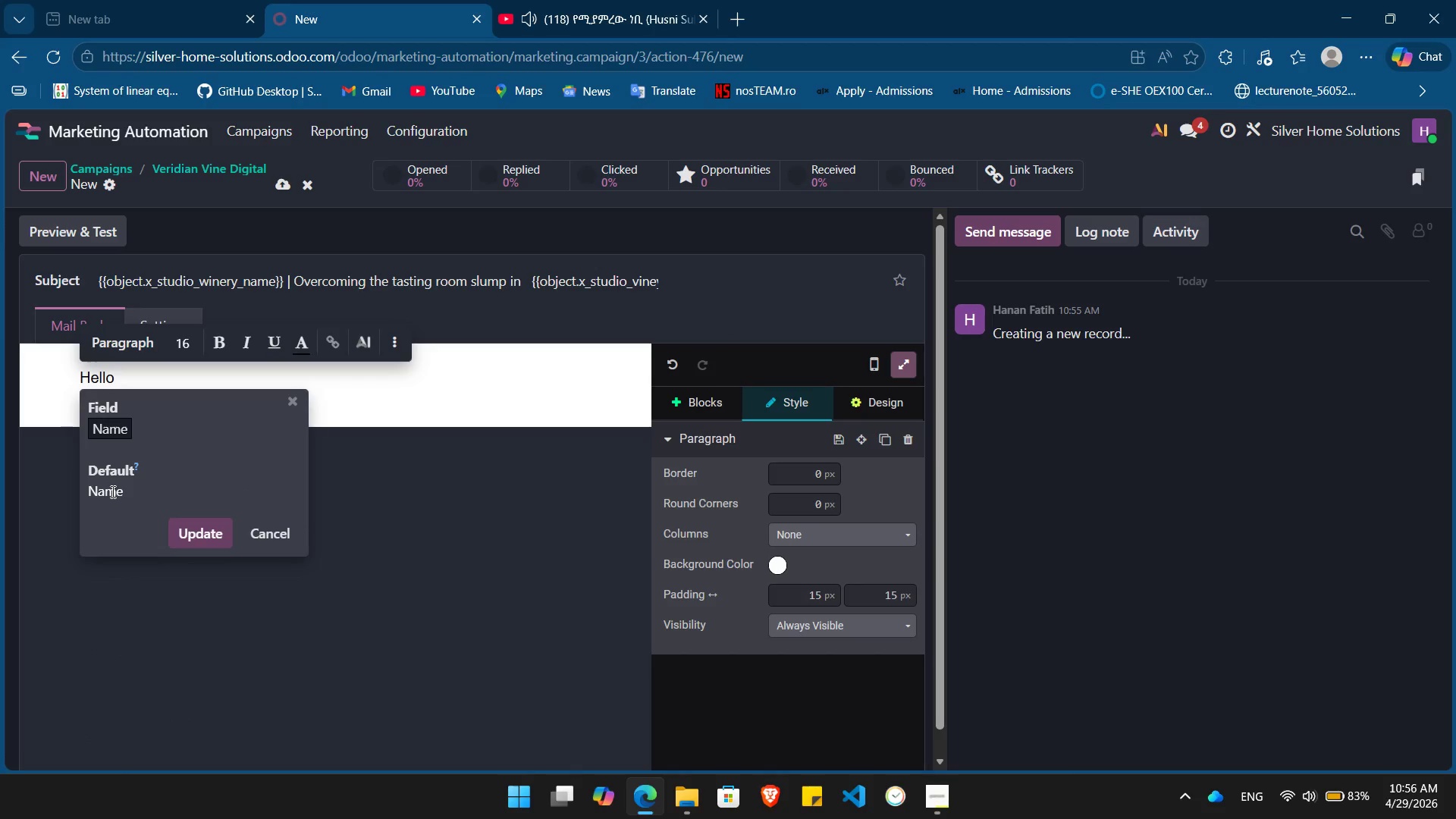 
double_click([111, 491])
 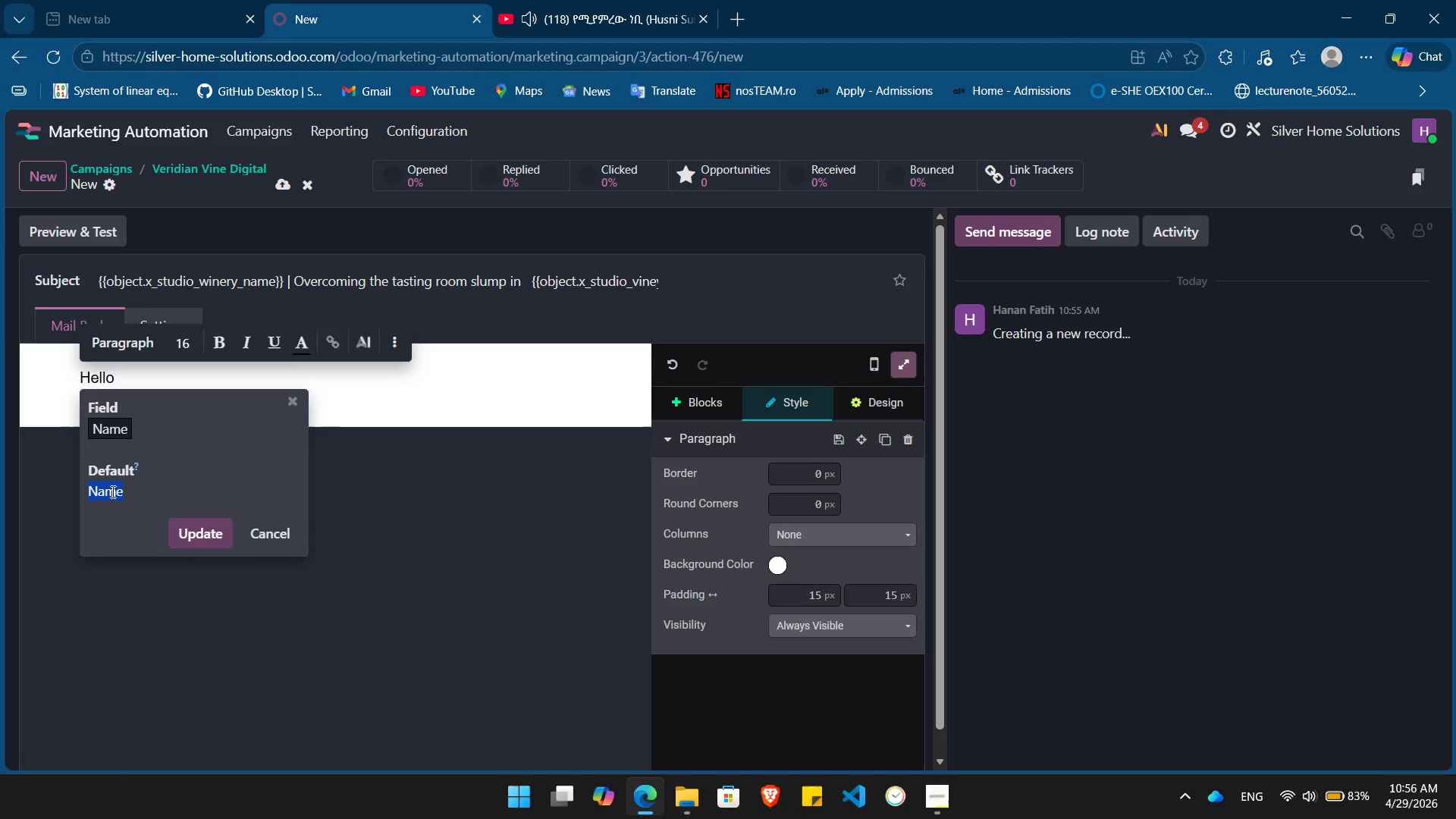 
key(Shift+BracketLeft)
 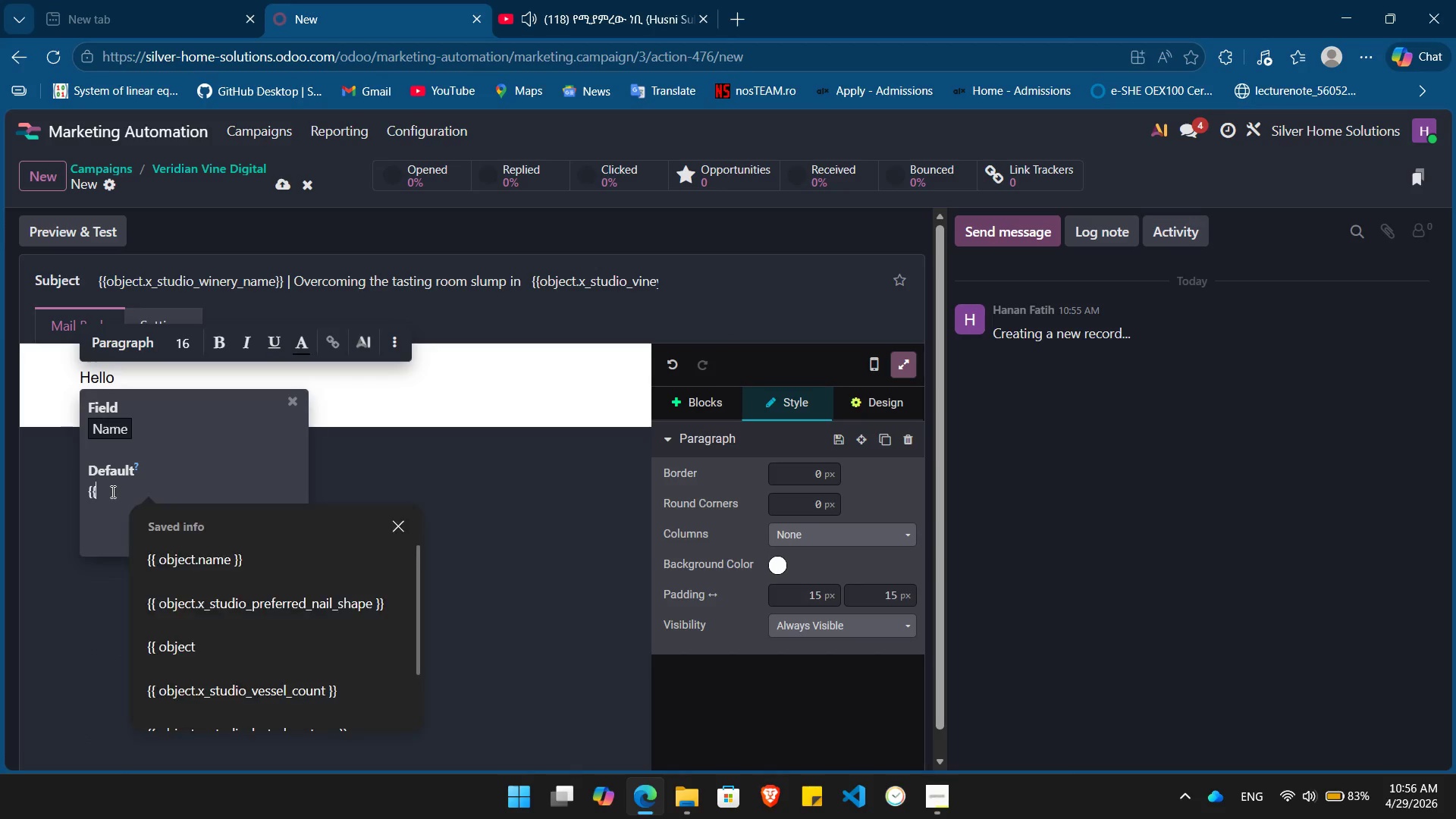 
key(Shift+BracketLeft)
 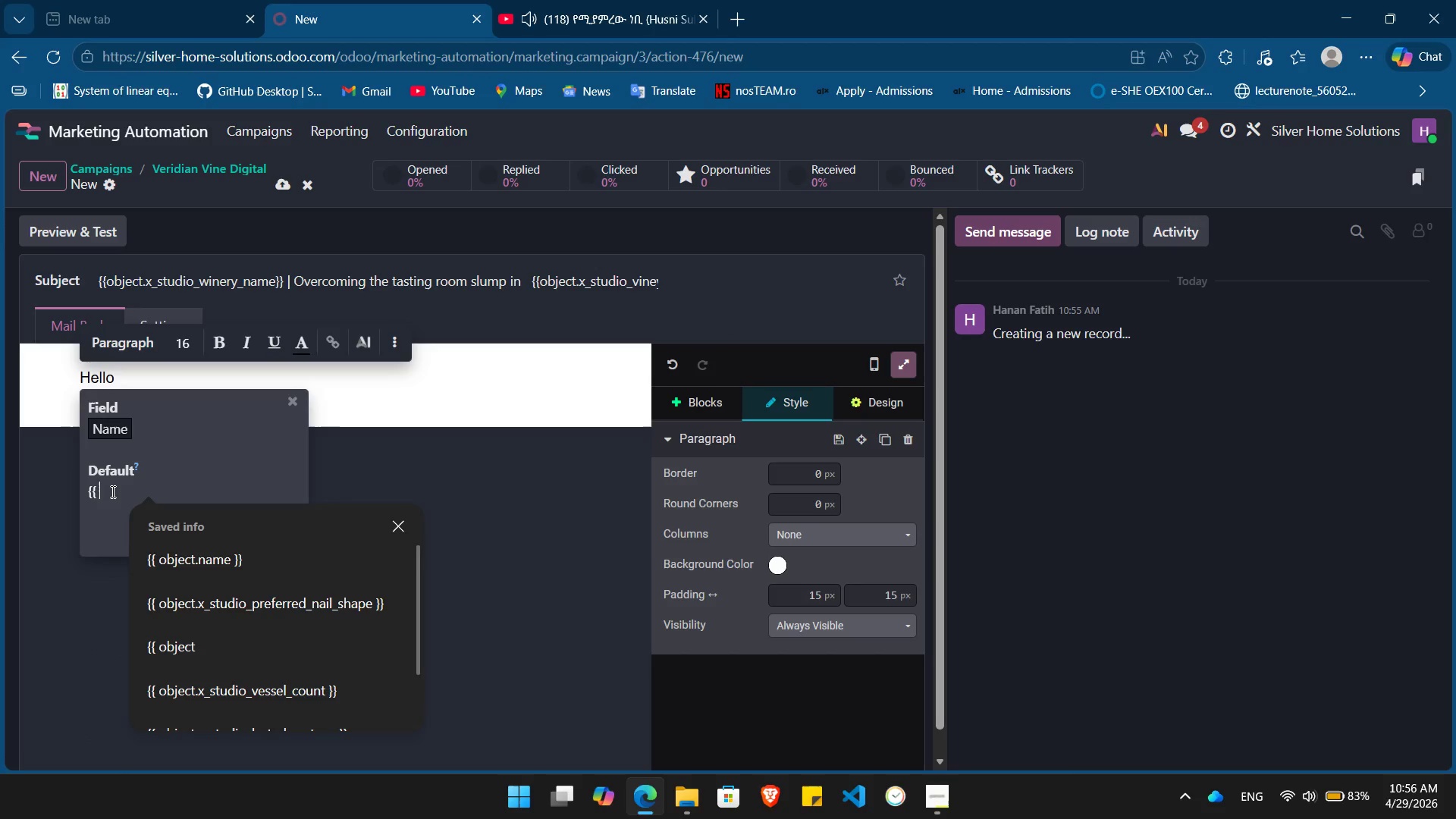 
key(Space)
 